 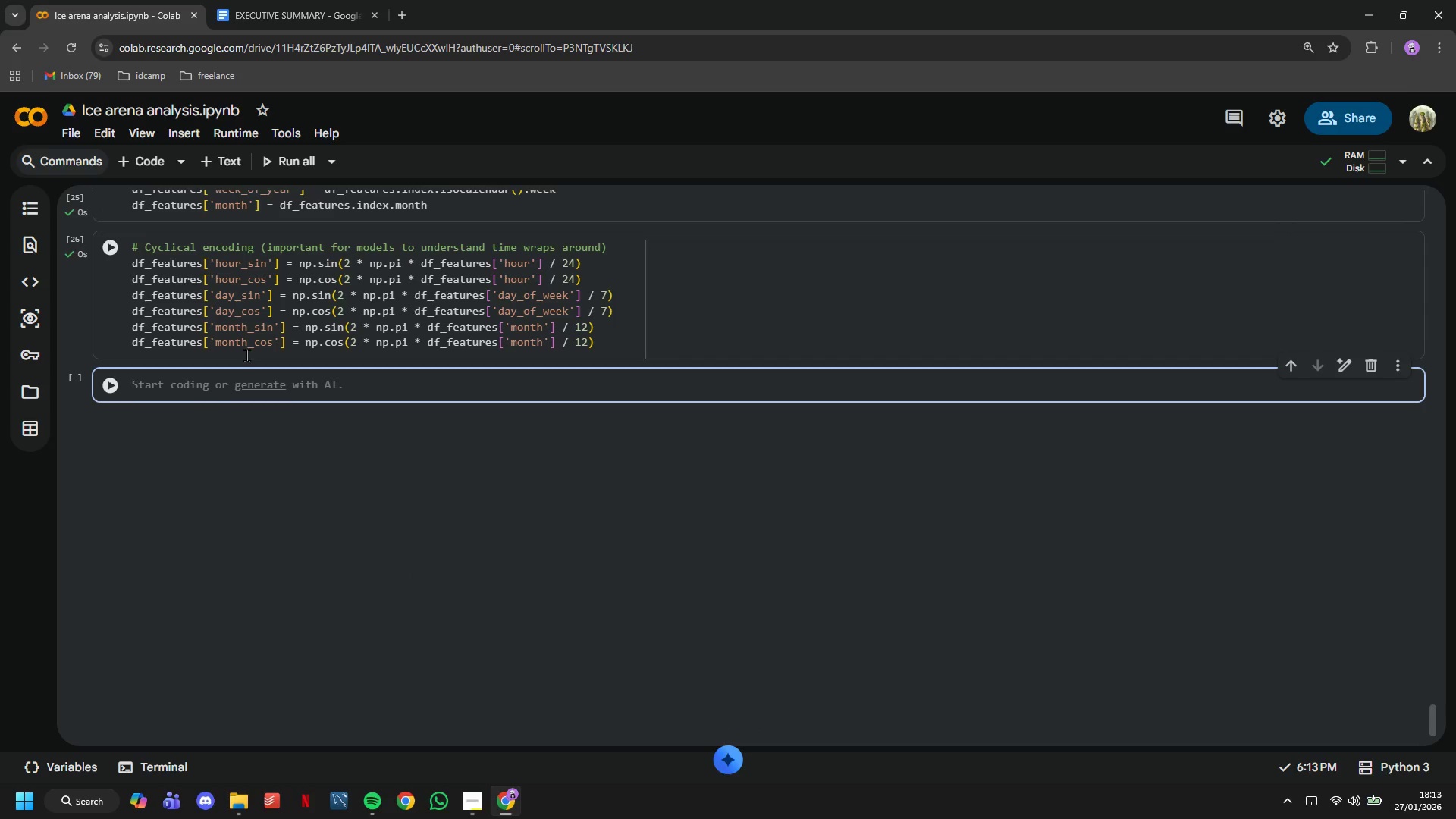 
type(# Binary indicators)
 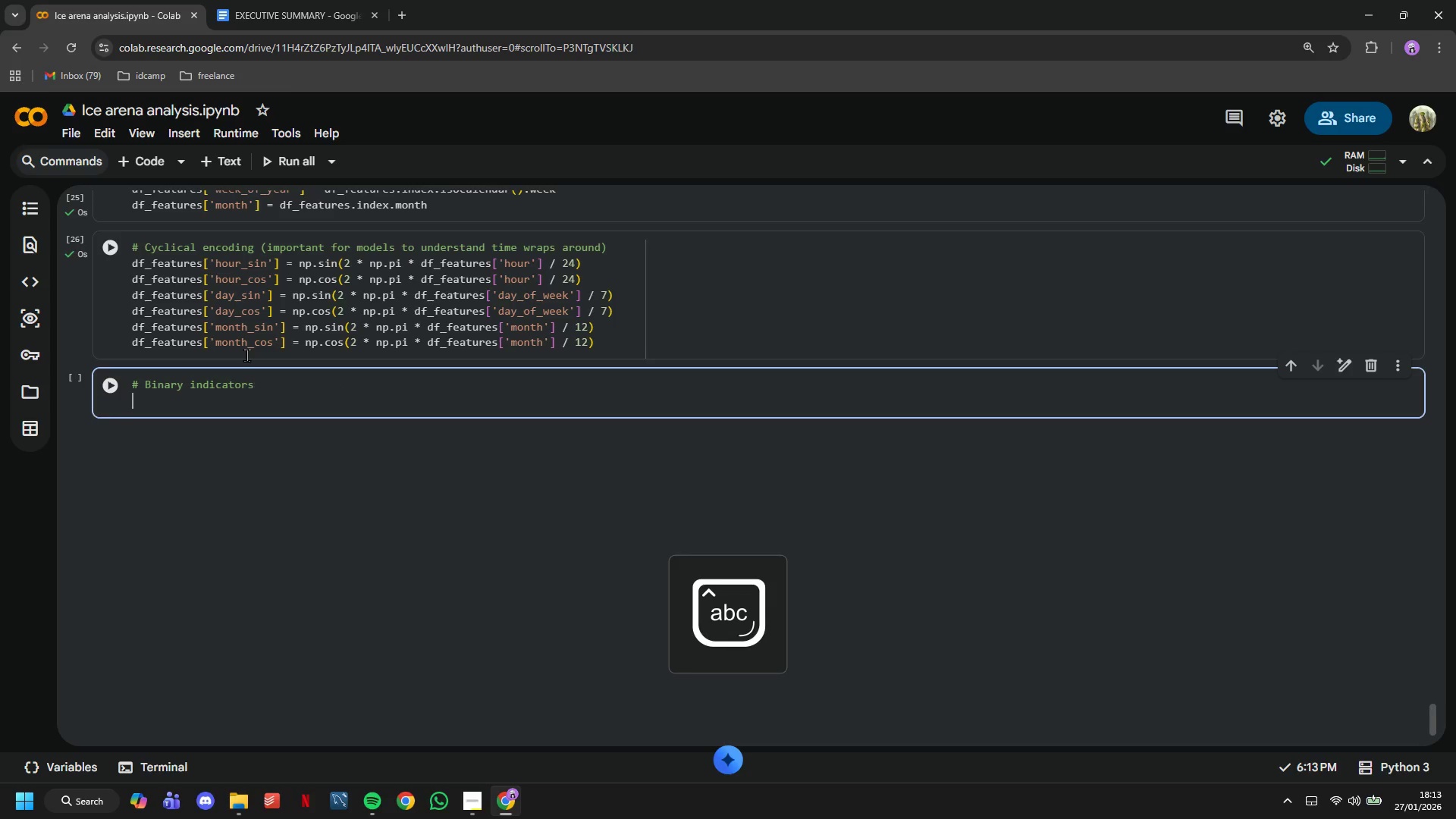 
key(Enter)
 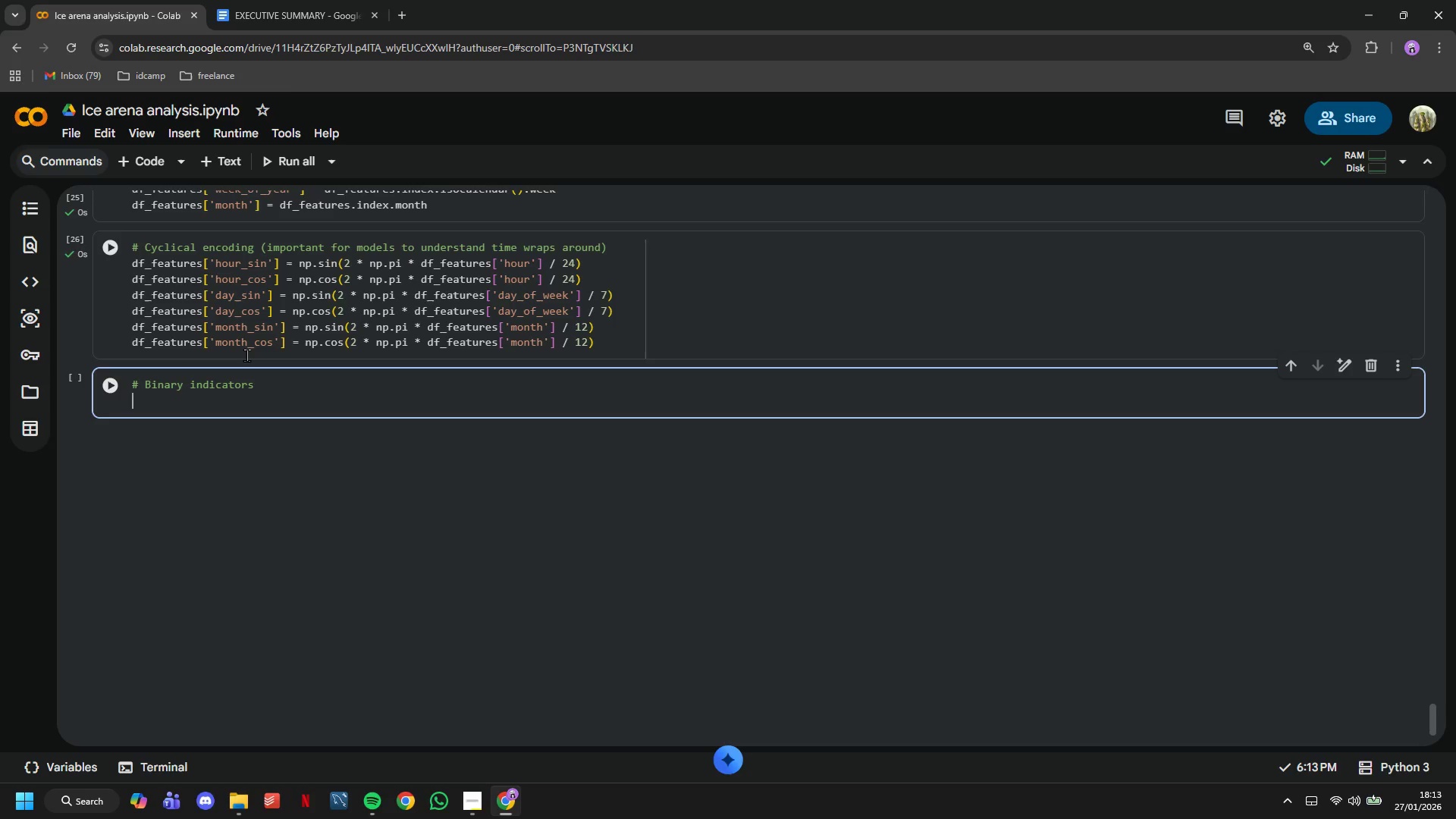 
wait(6.97)
 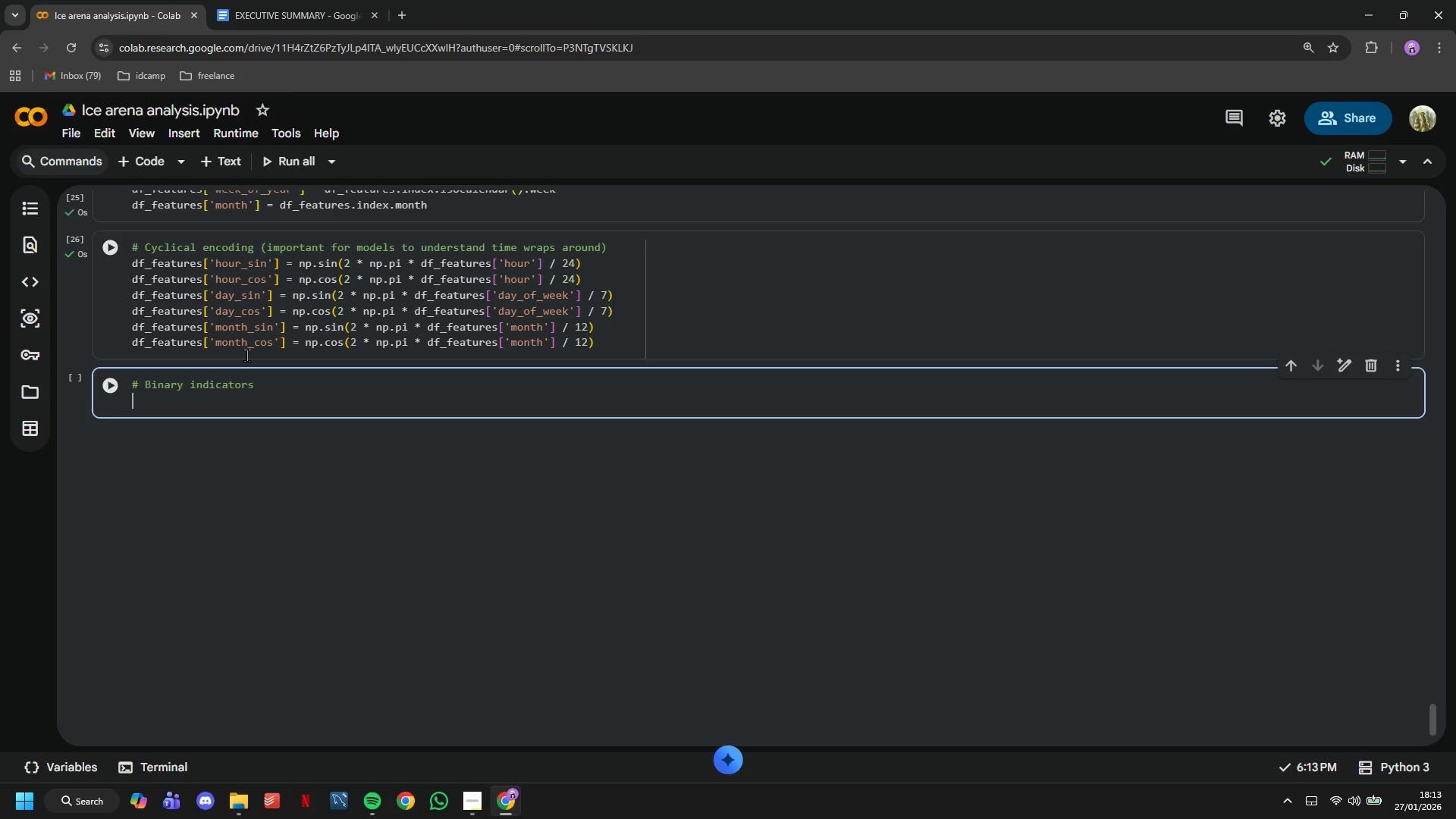 
type(df-featu)
key(Backspace)
key(Backspace)
key(Backspace)
key(Backspace)
key(Backspace)
key(Backspace)
type(_features['is_bussiness_hours)
 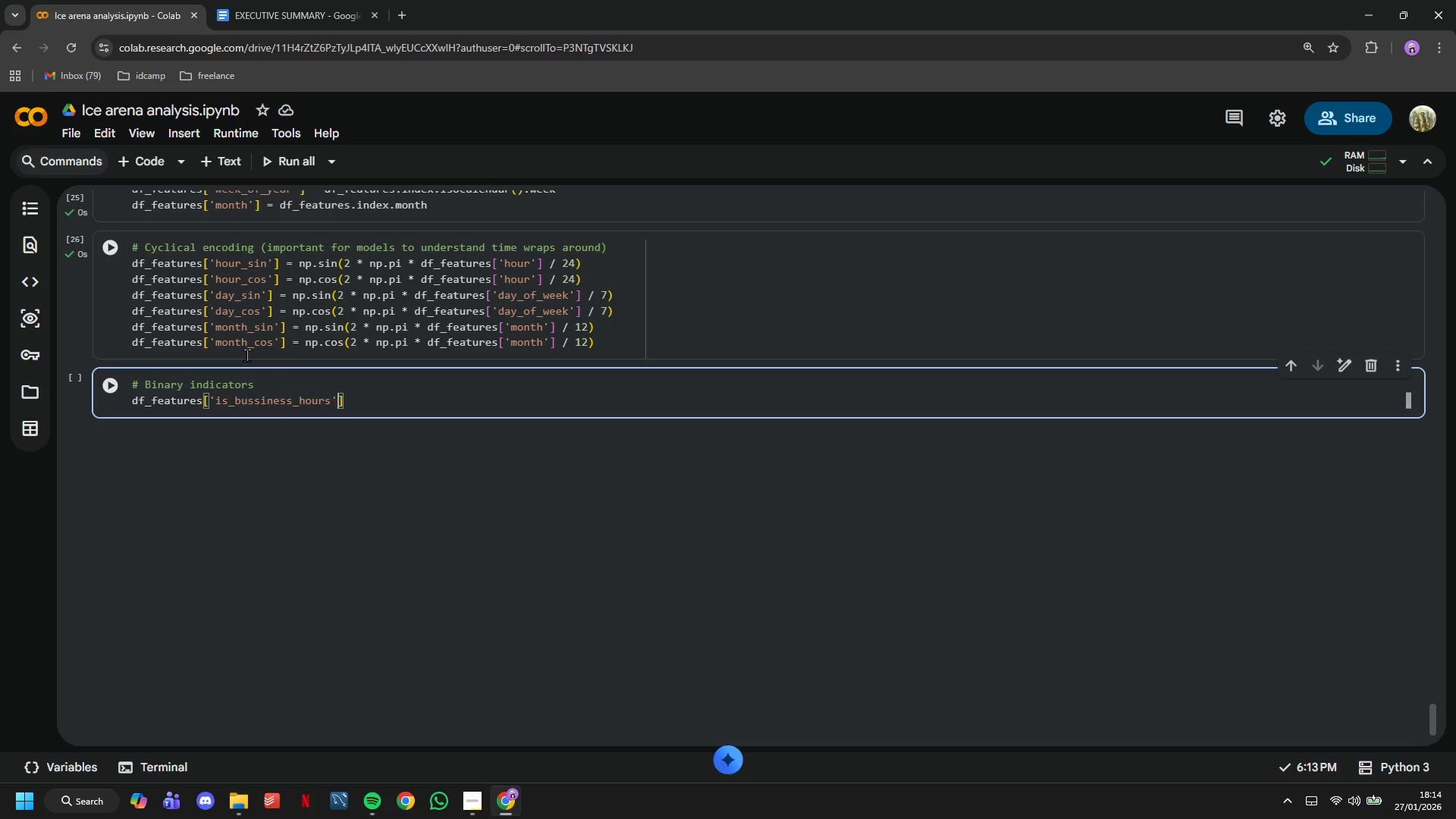 
key(ArrowRight)
 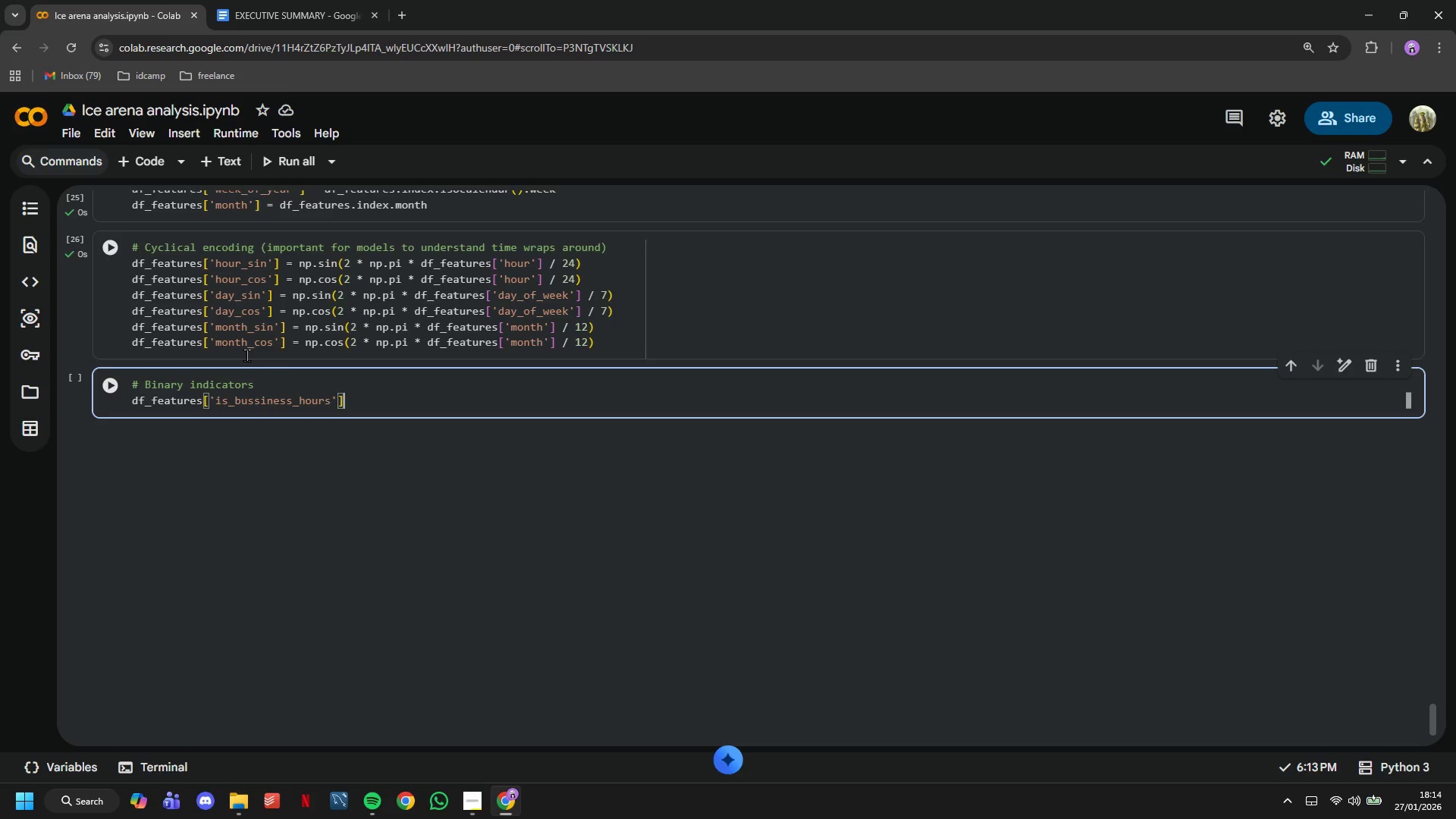 
key(ArrowRight)
 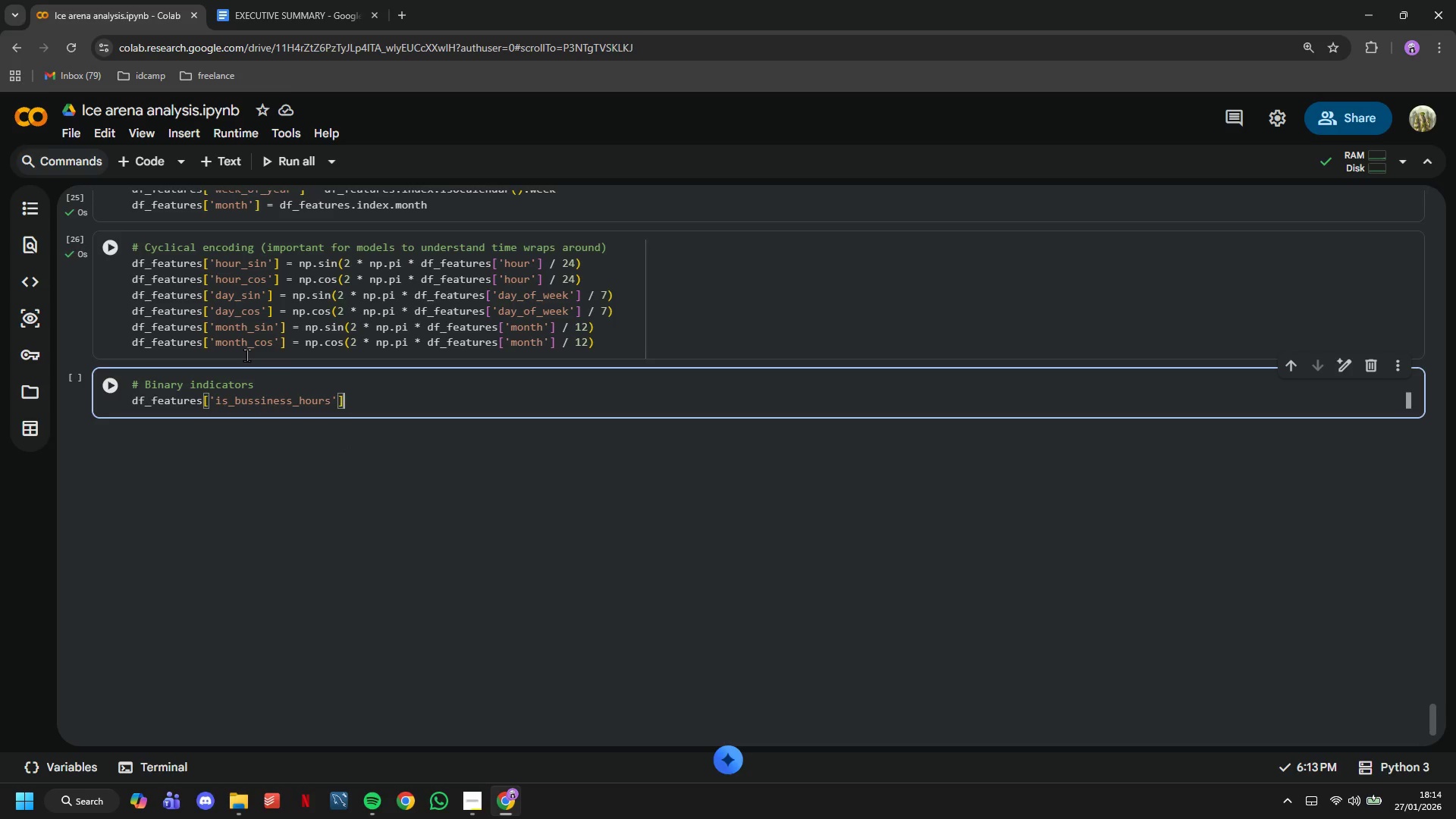 
type( = (()
 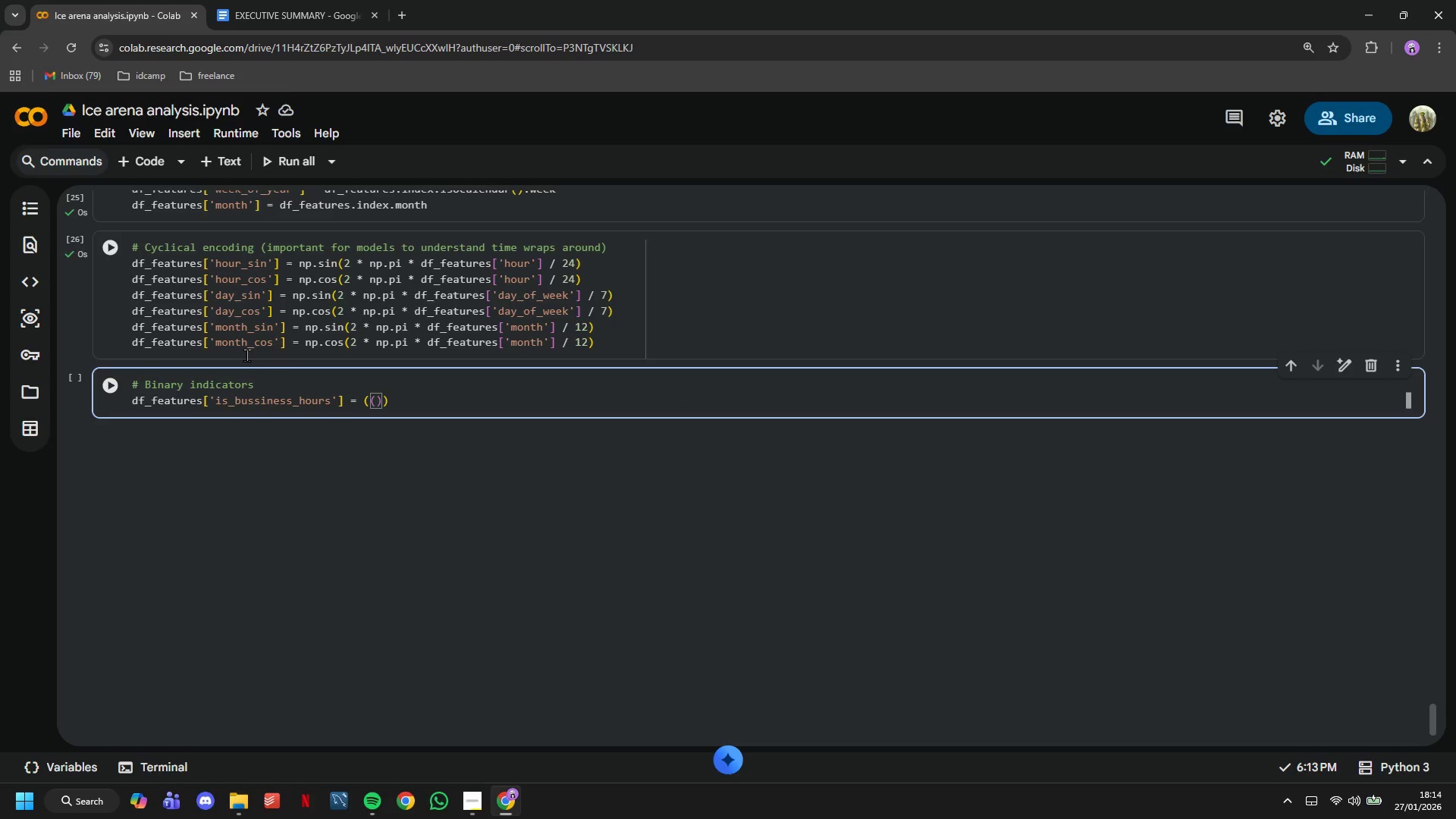 
key(Tab)
 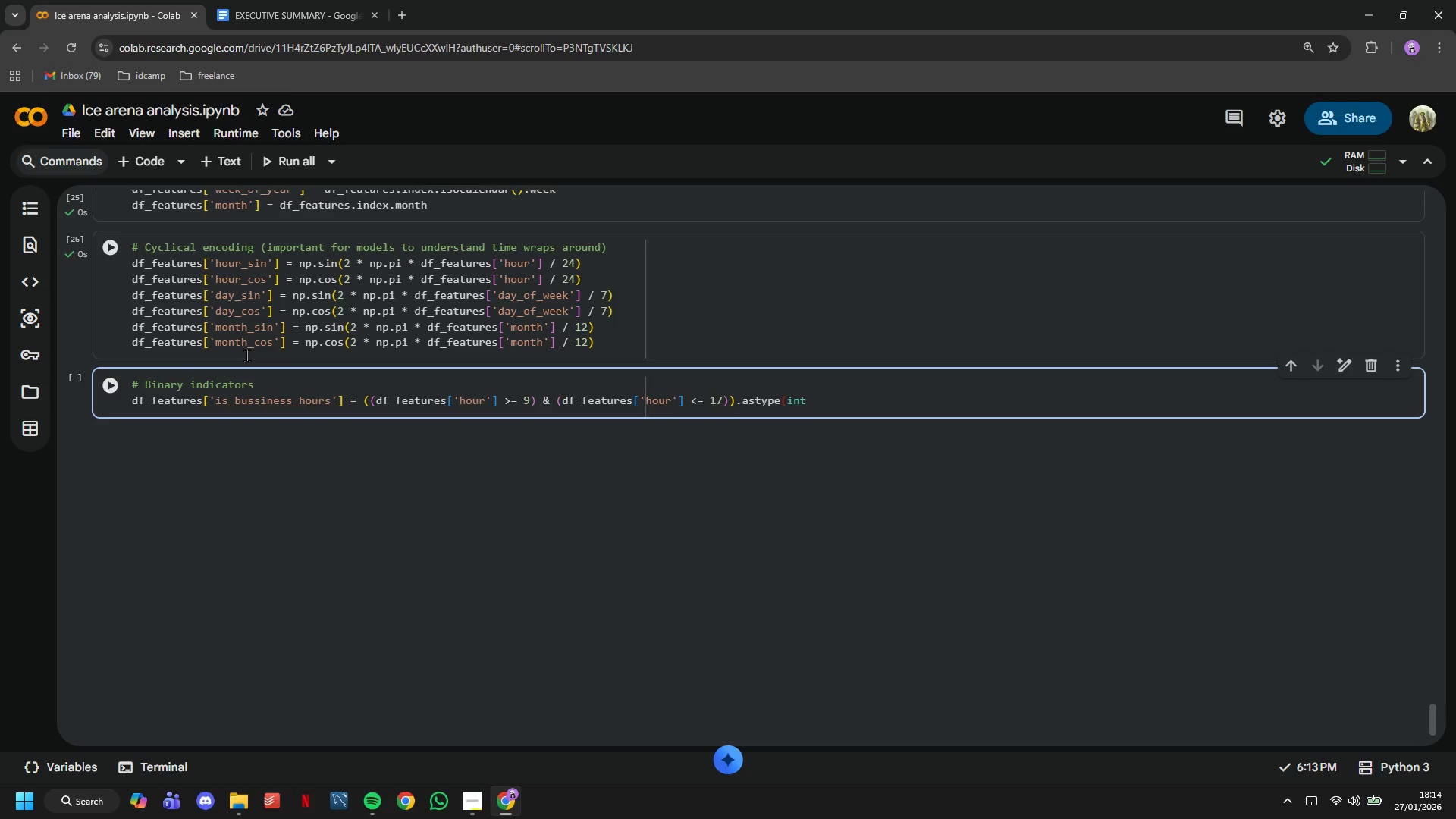 
key(Shift+0)
 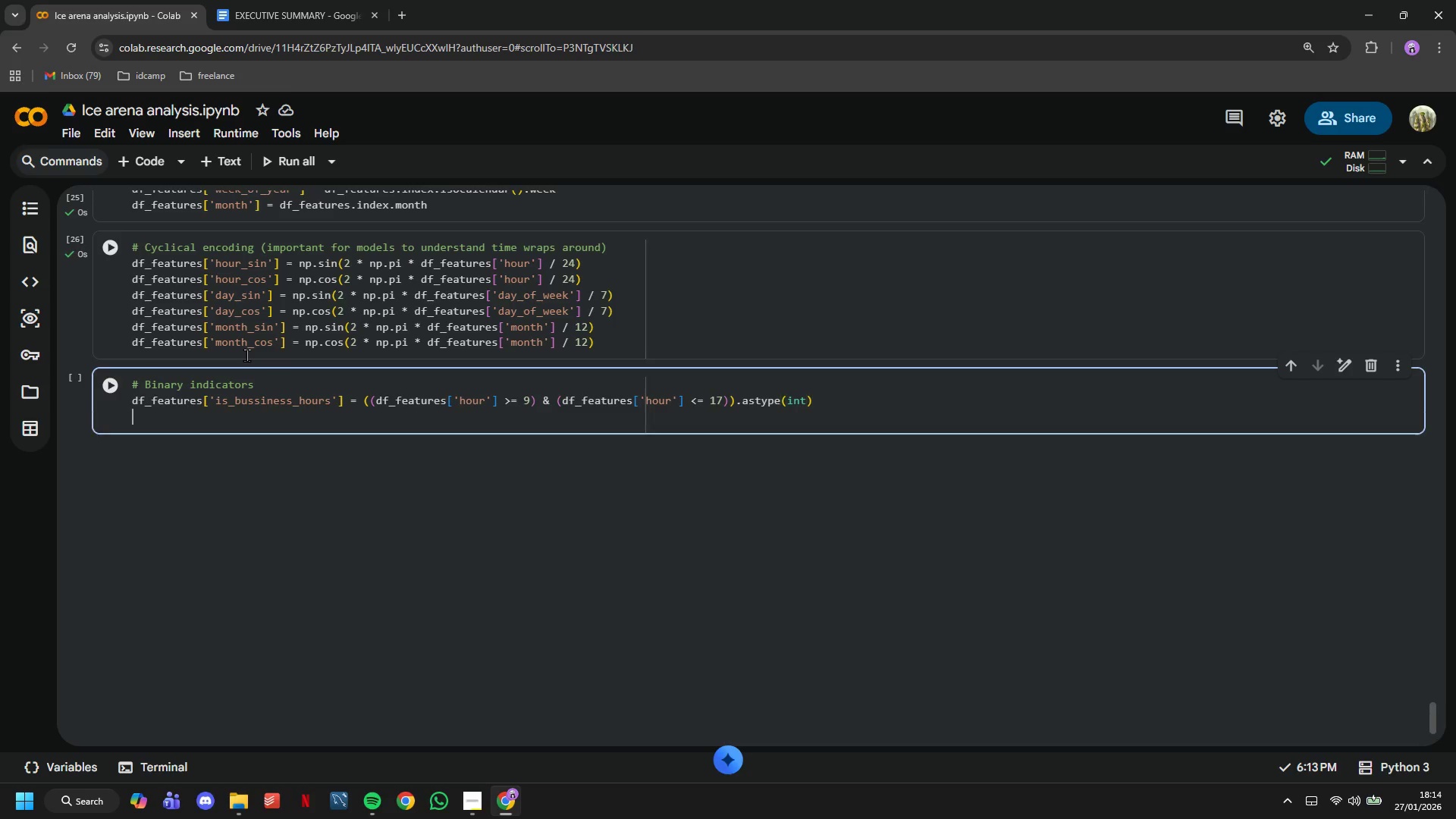 
key(Enter)
 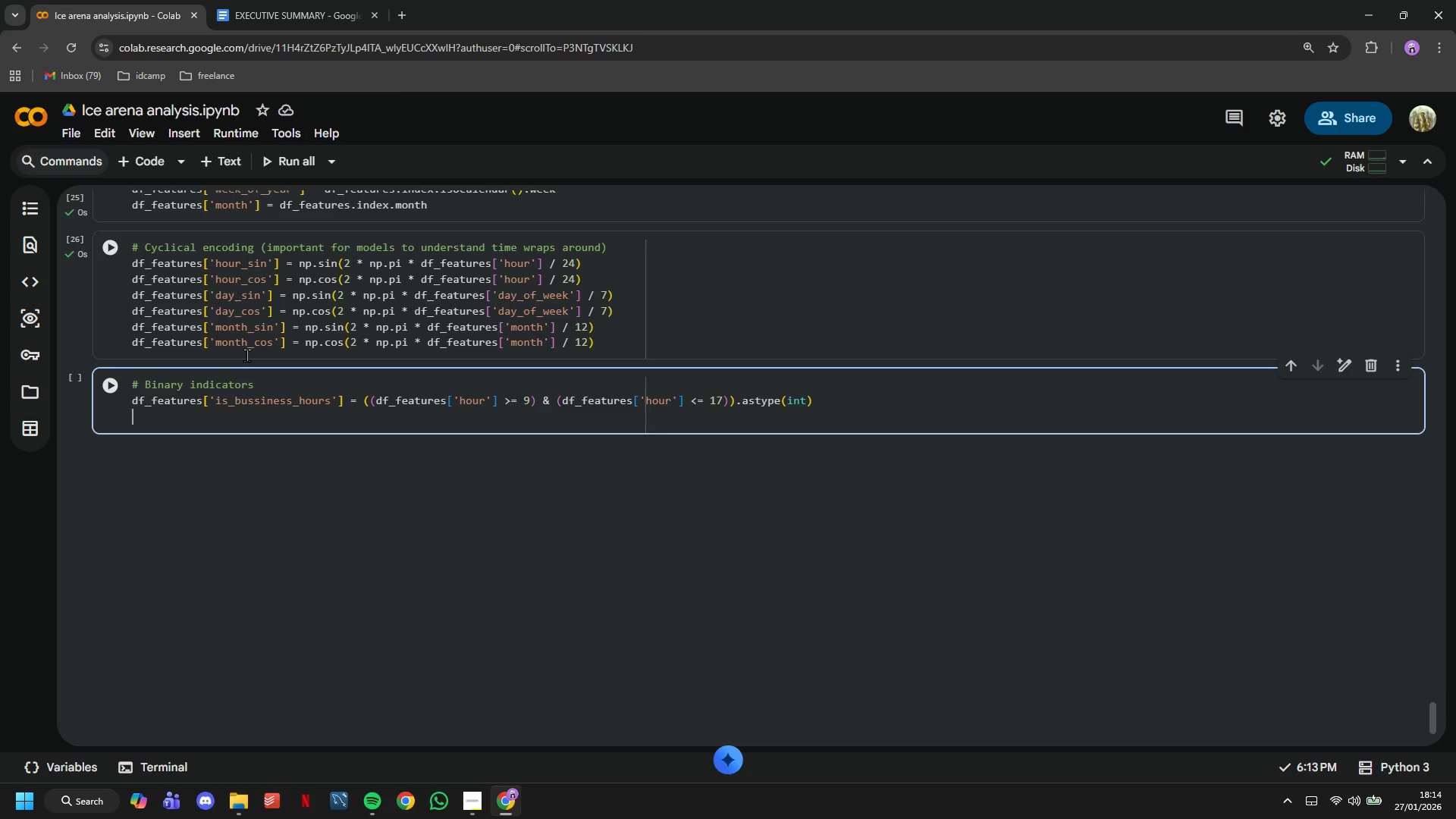 
type(df)
 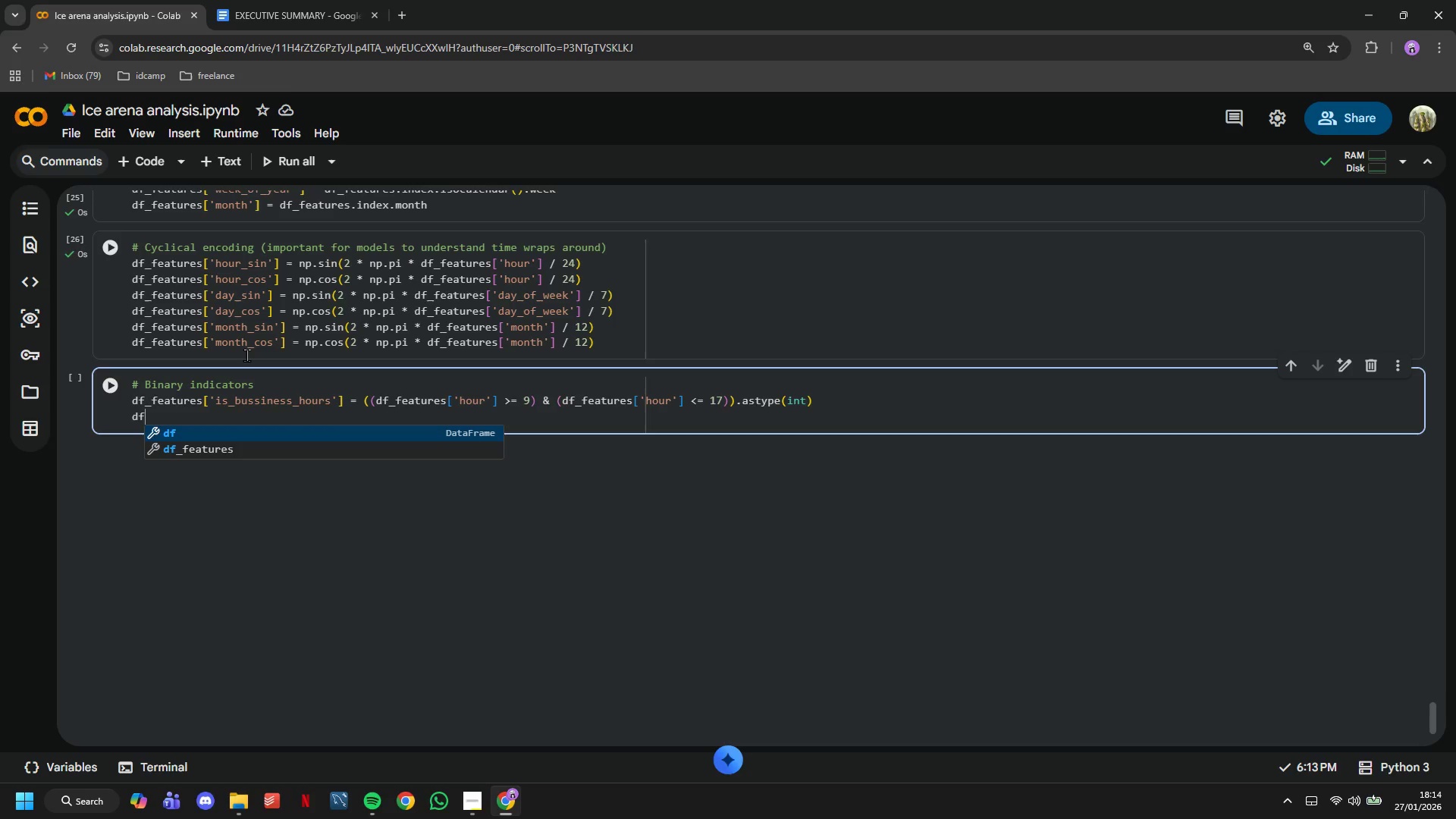 
key(ArrowDown)
 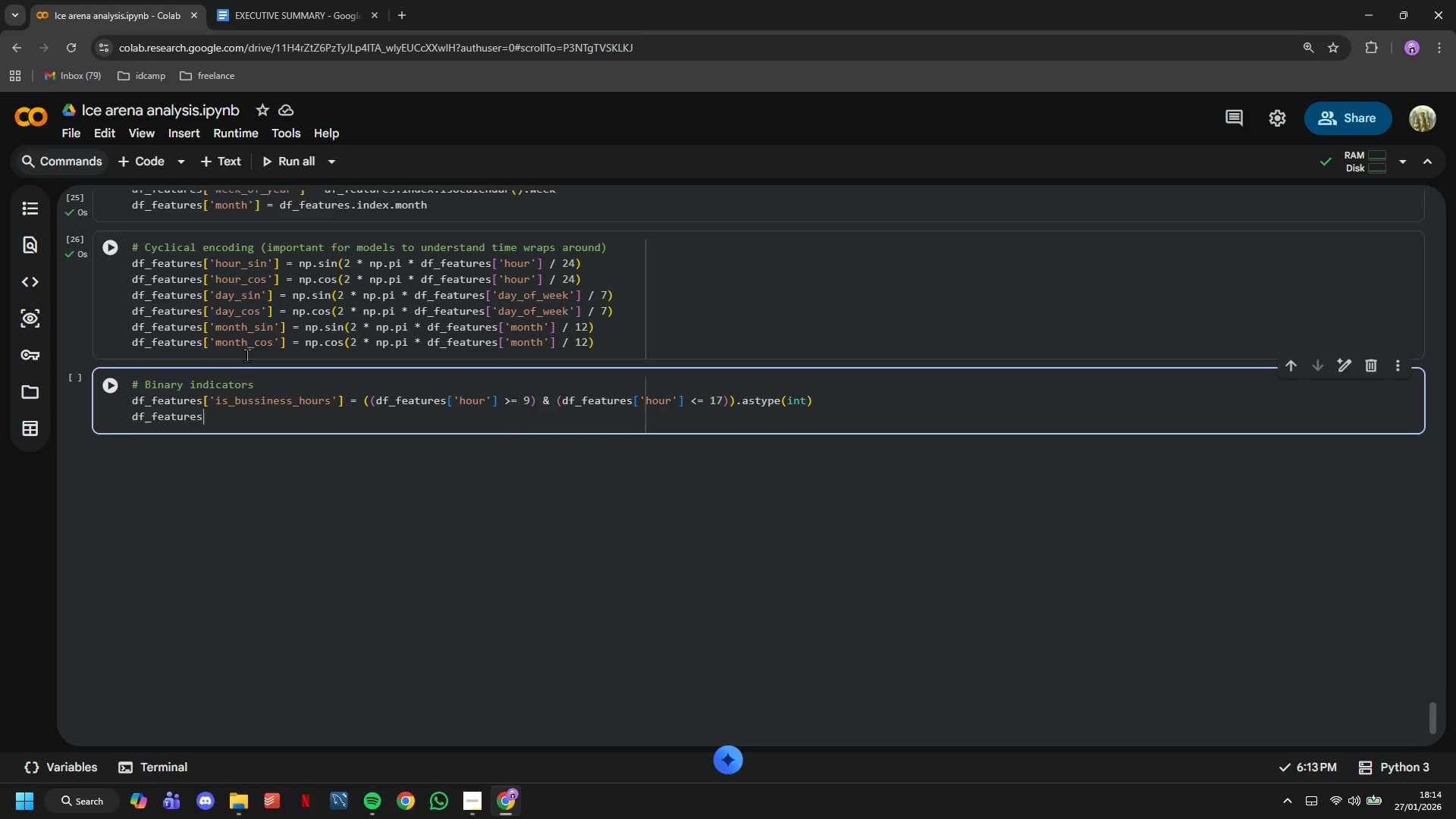 
key(Enter)
 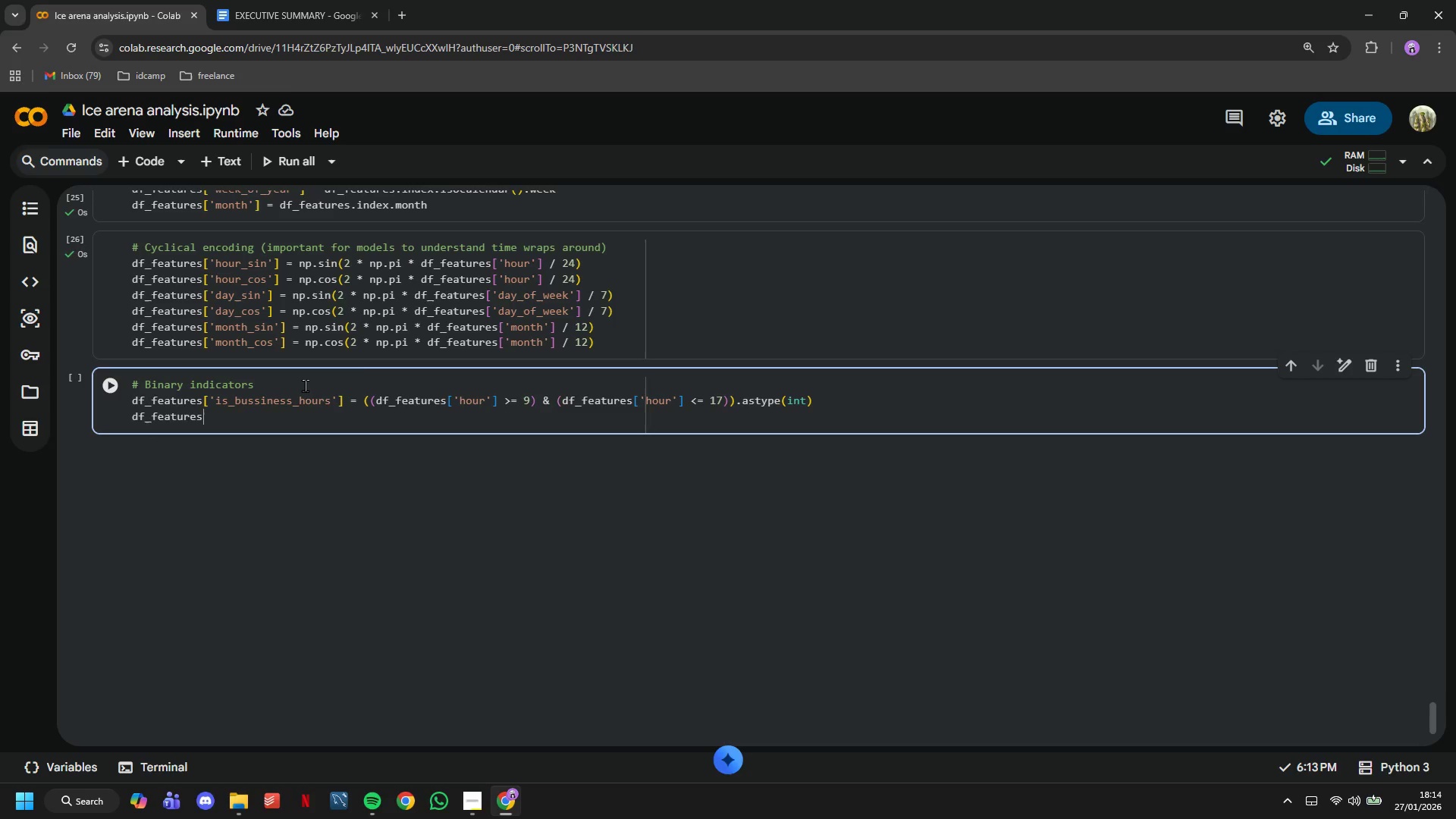 
left_click([380, 352])
 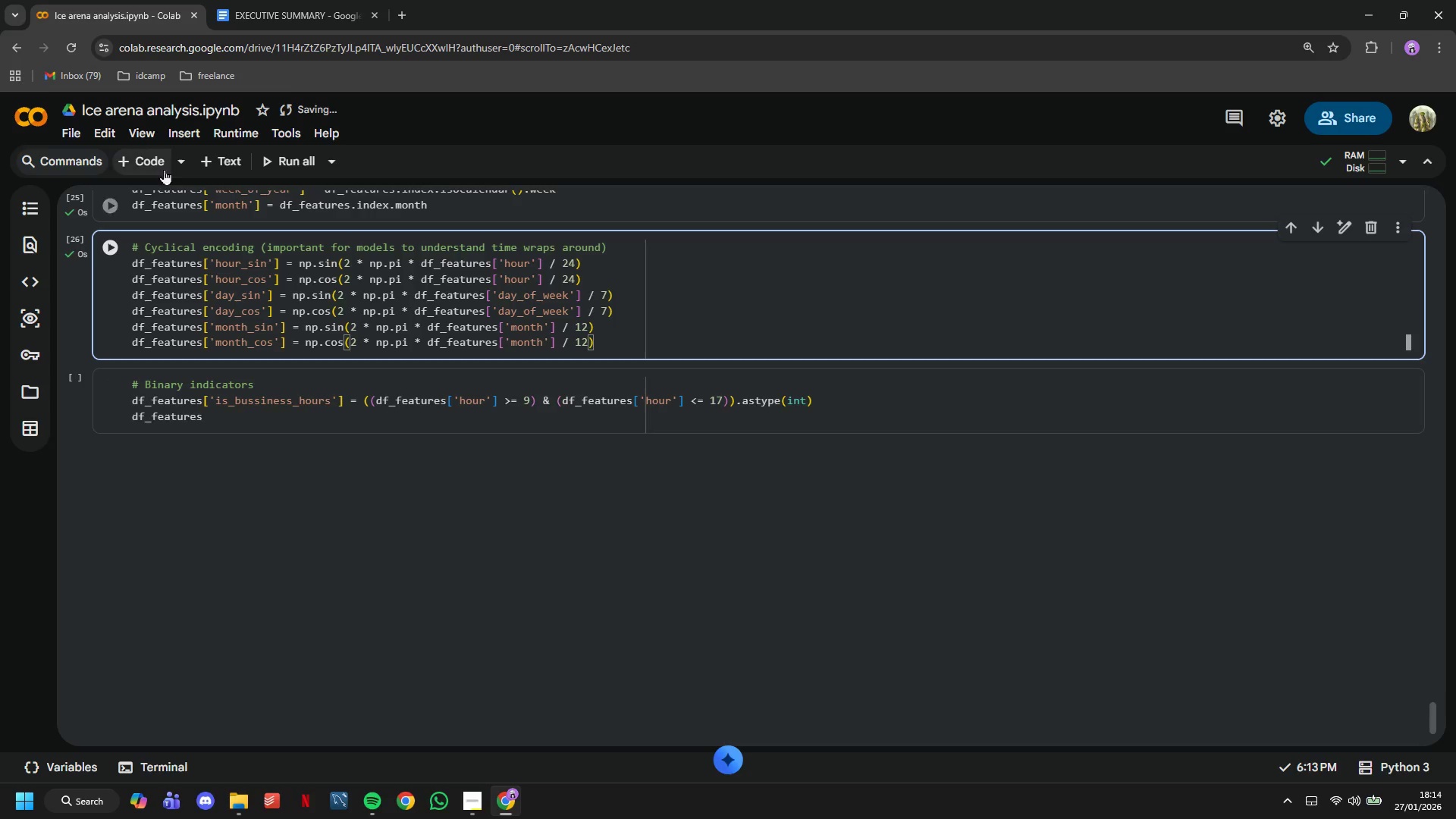 
left_click([164, 168])
 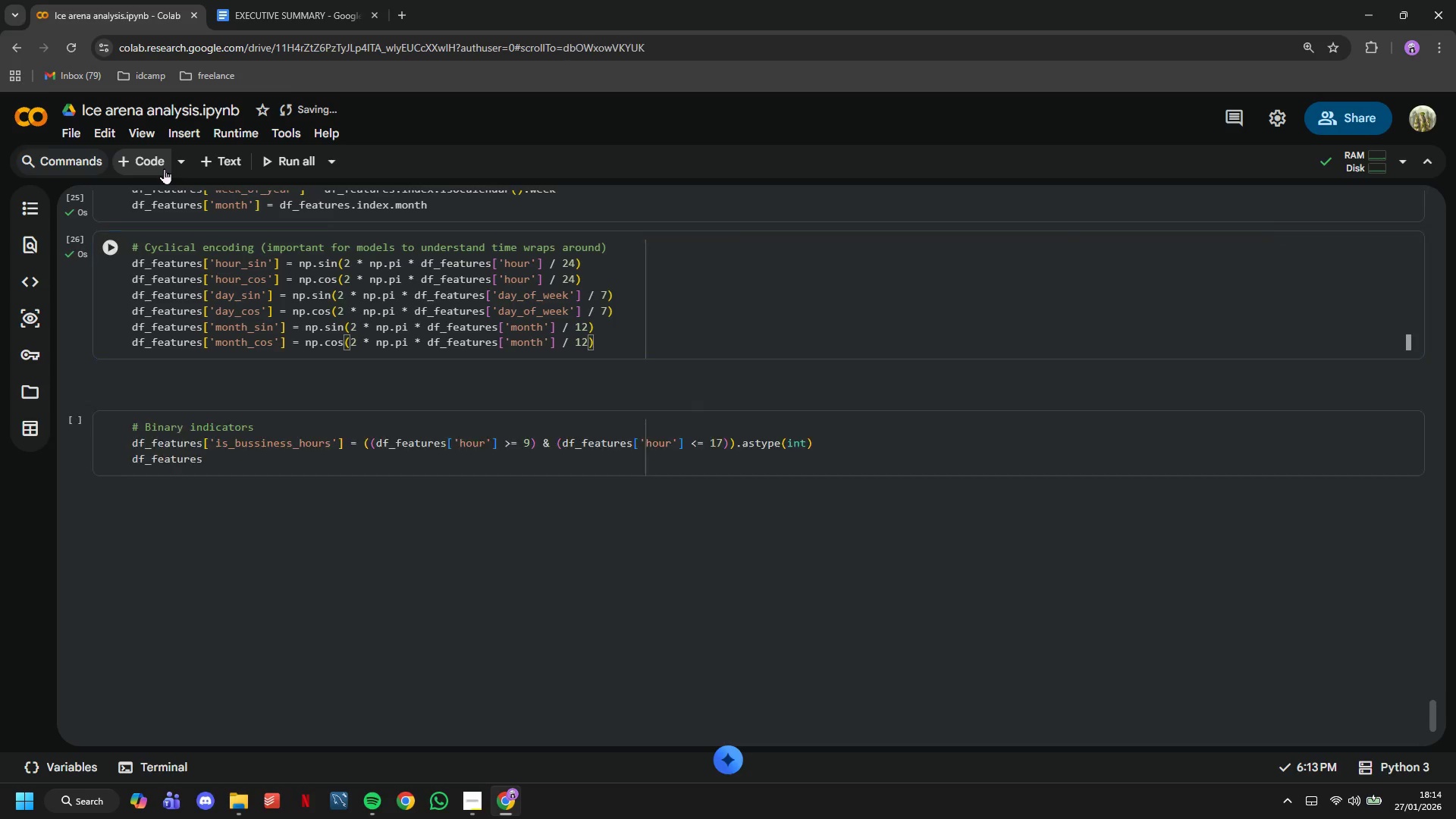 
type(df)
 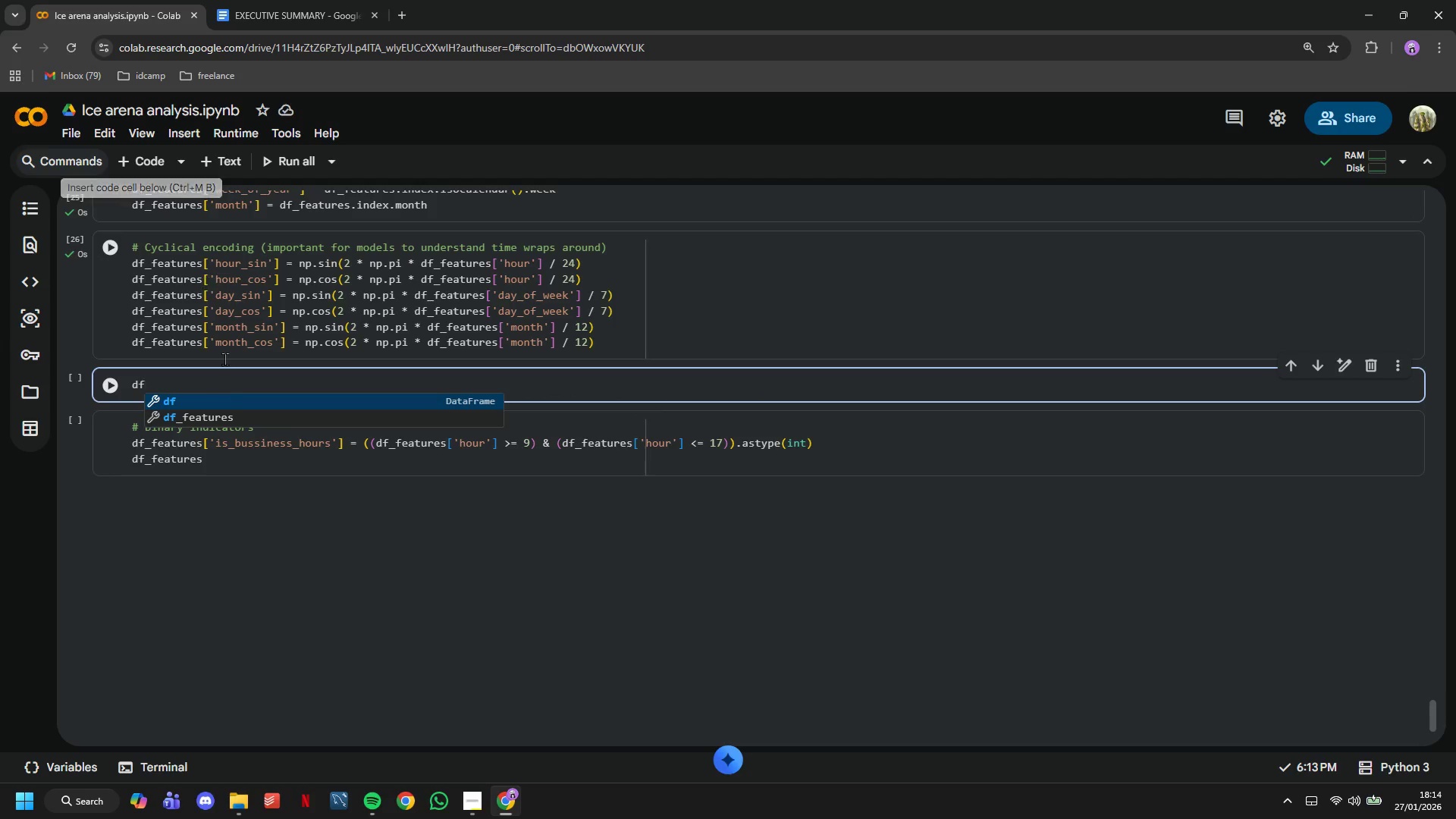 
left_click([231, 416])
 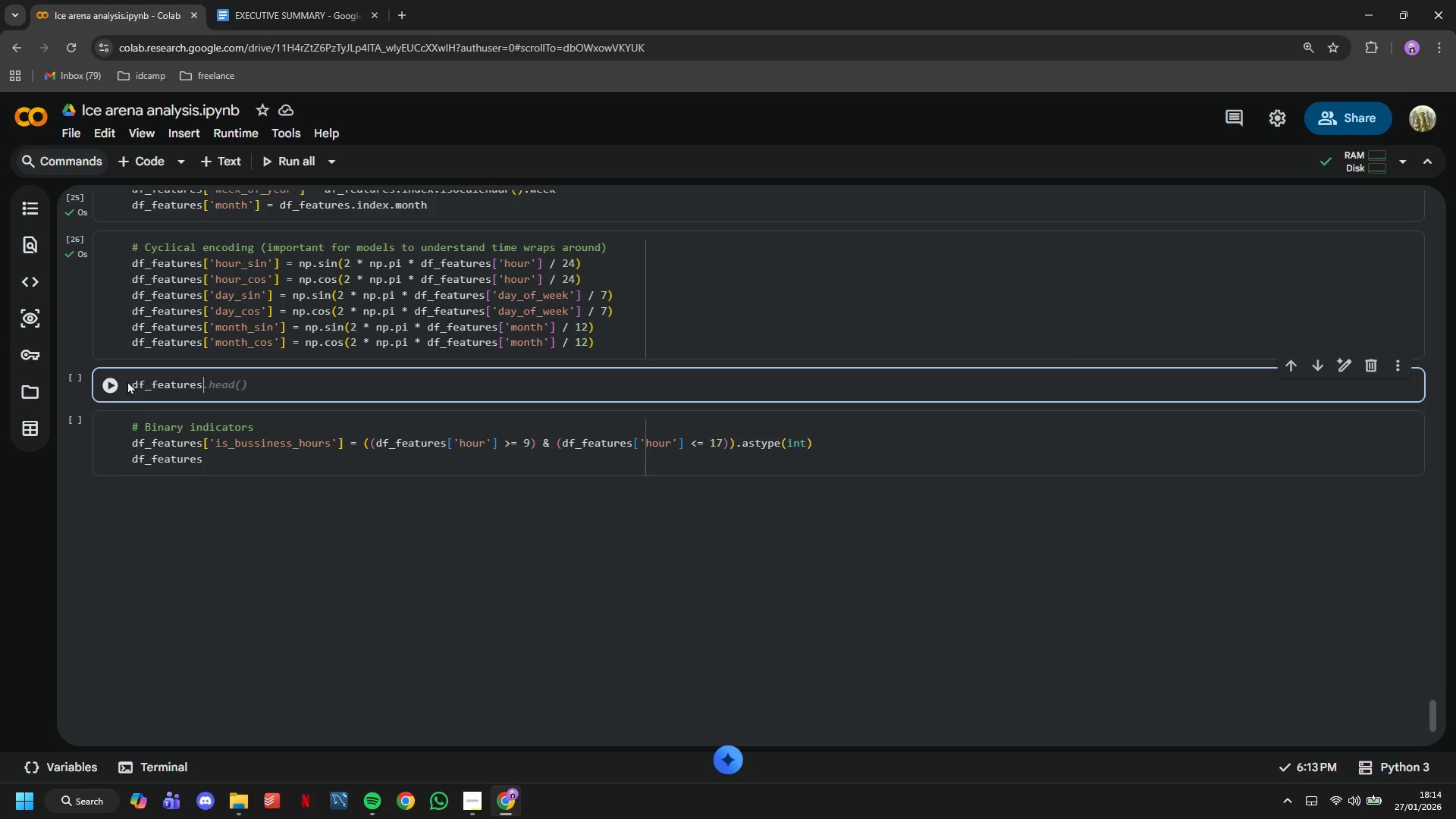 
double_click([124, 380])
 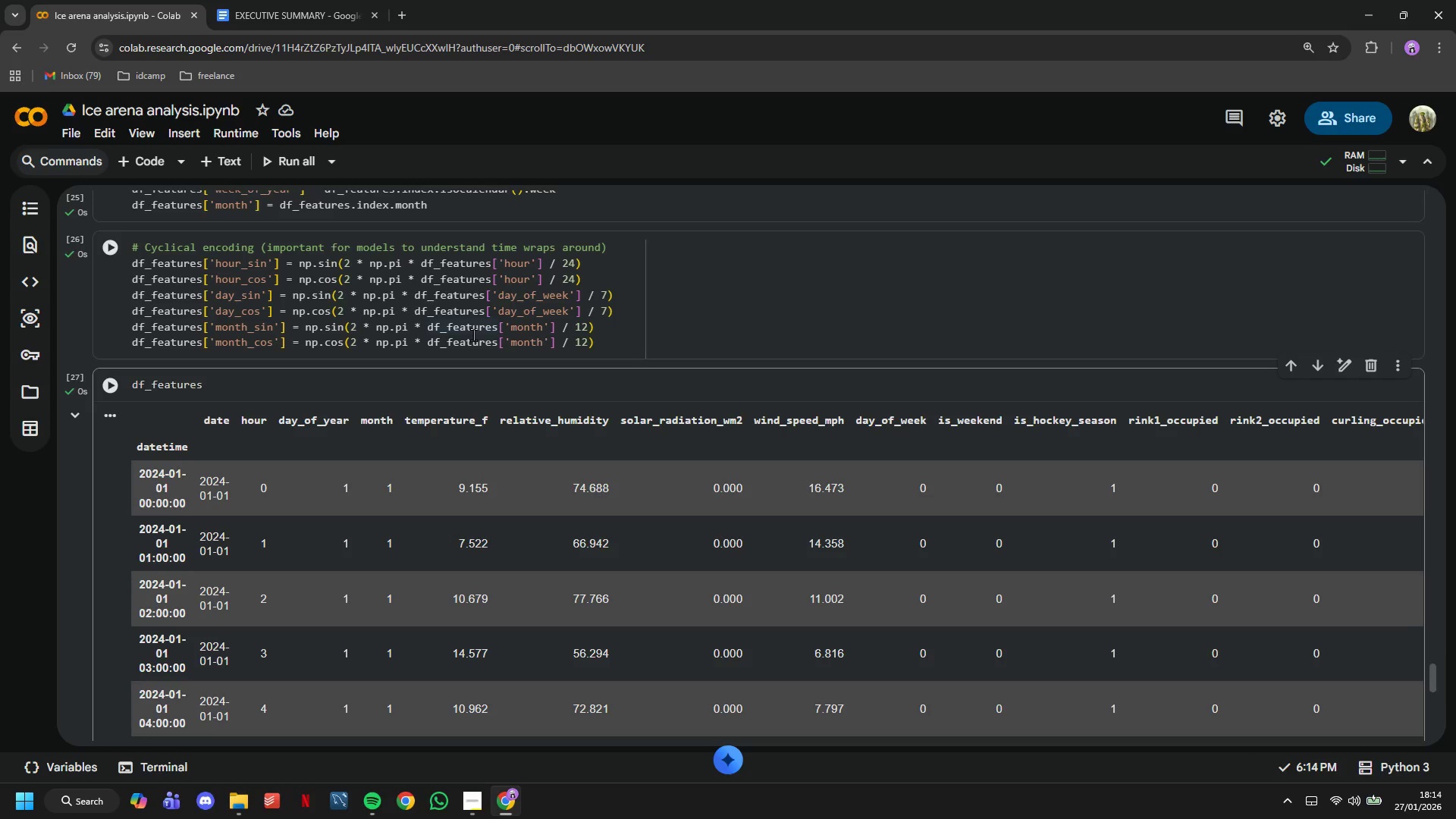 
scroll: coordinate [473, 334], scroll_direction: down, amount: 1.0
 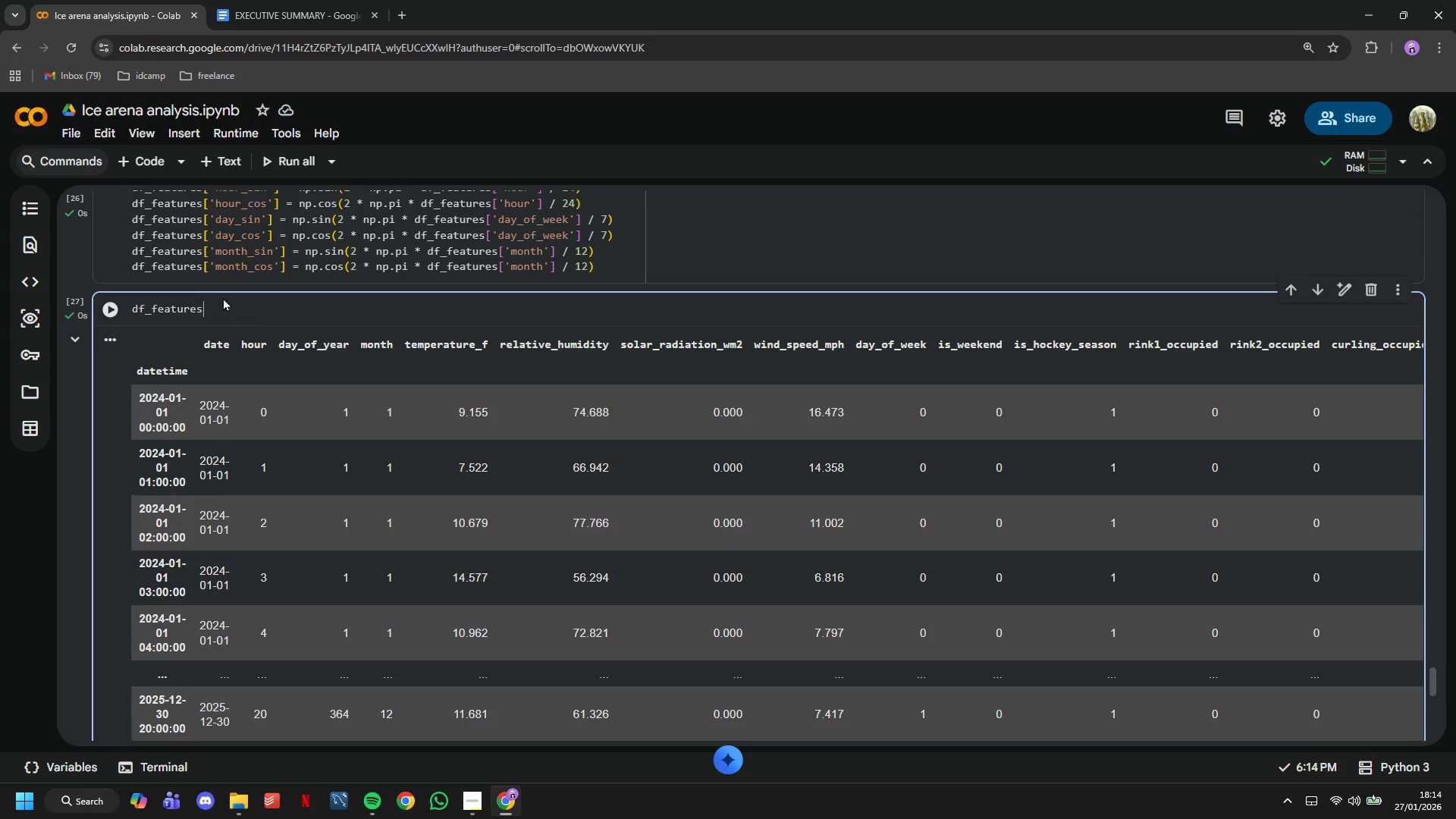 
type(.columns)
 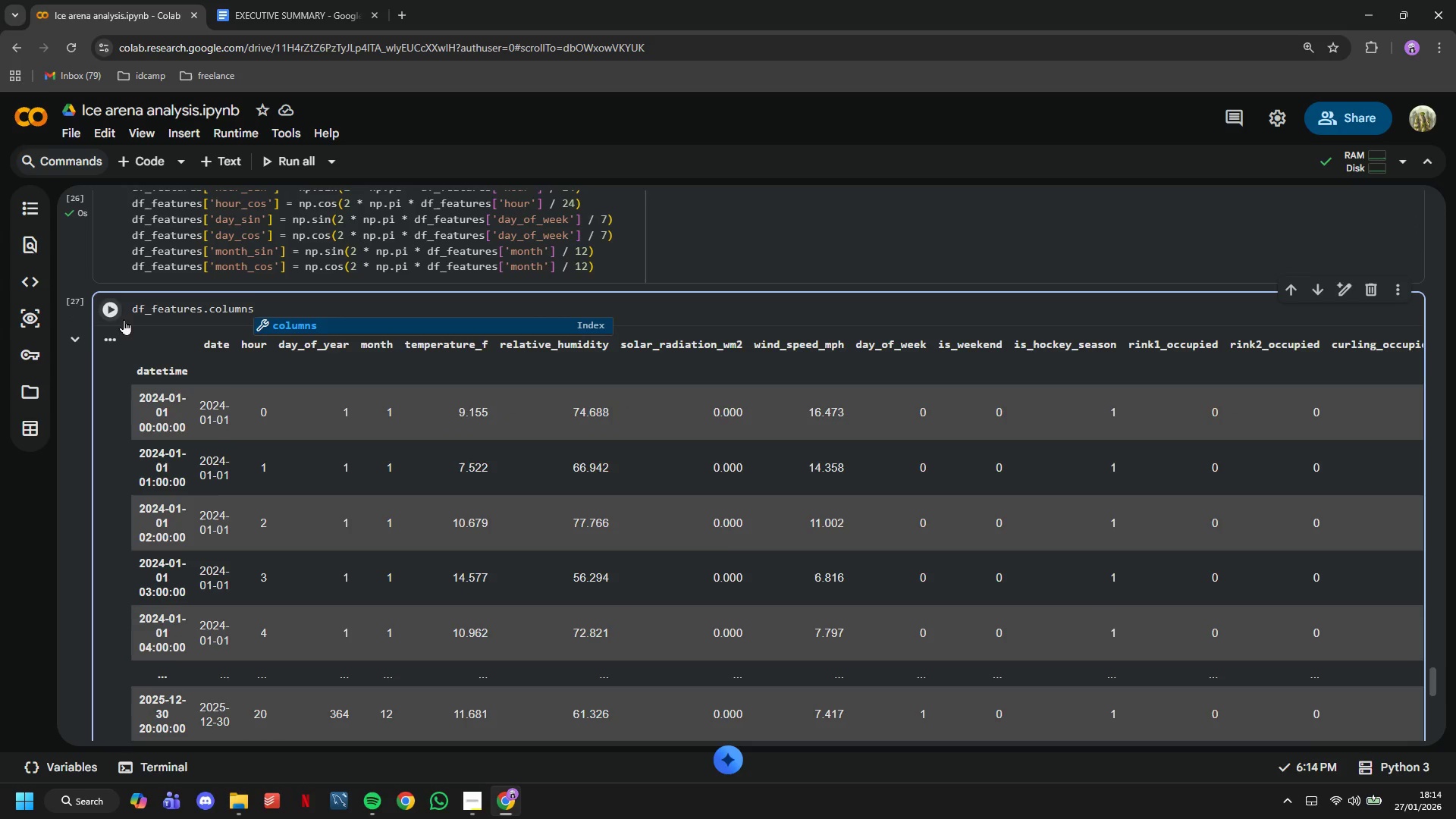 
left_click([111, 315])
 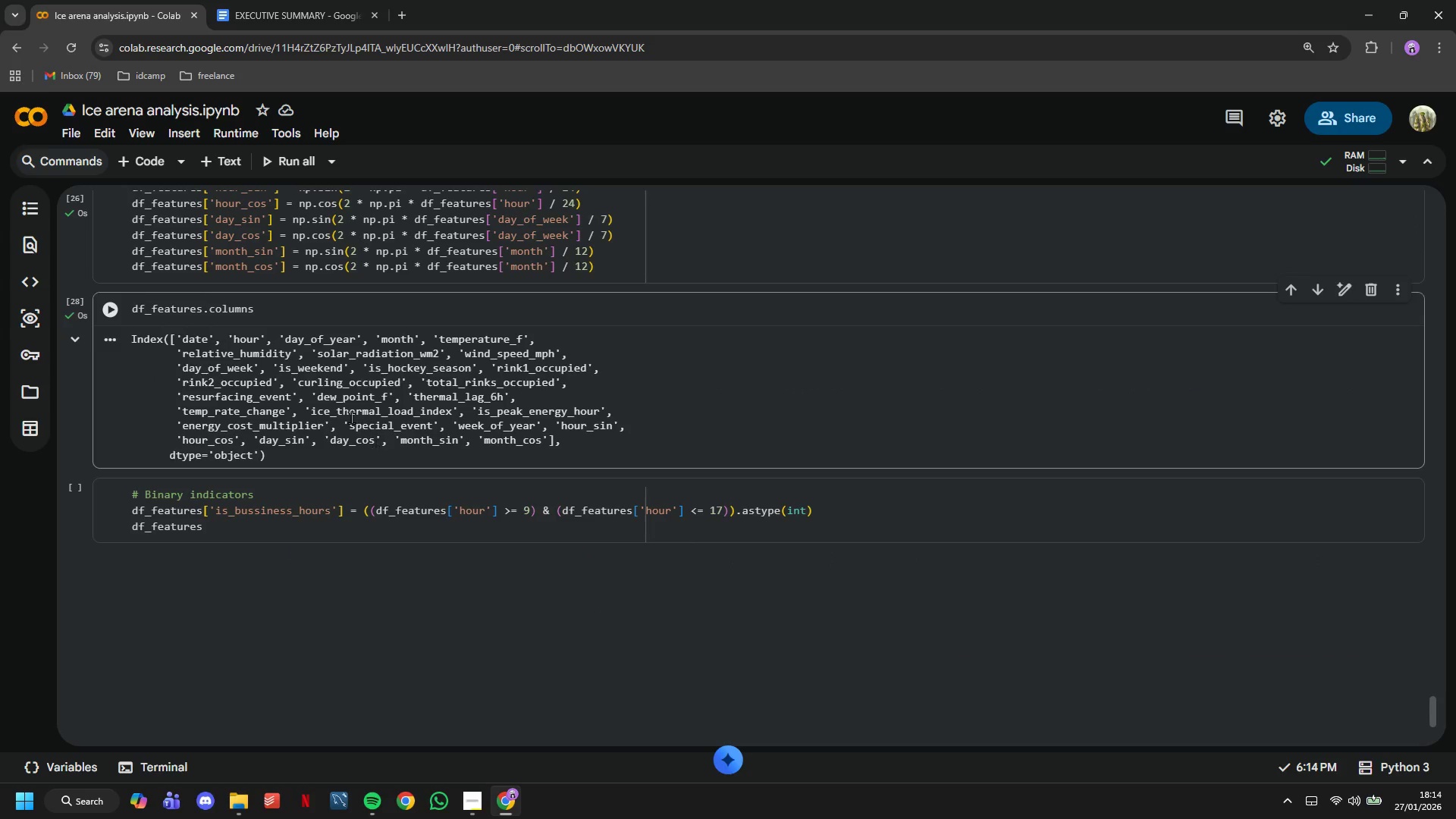 
left_click([336, 529])
 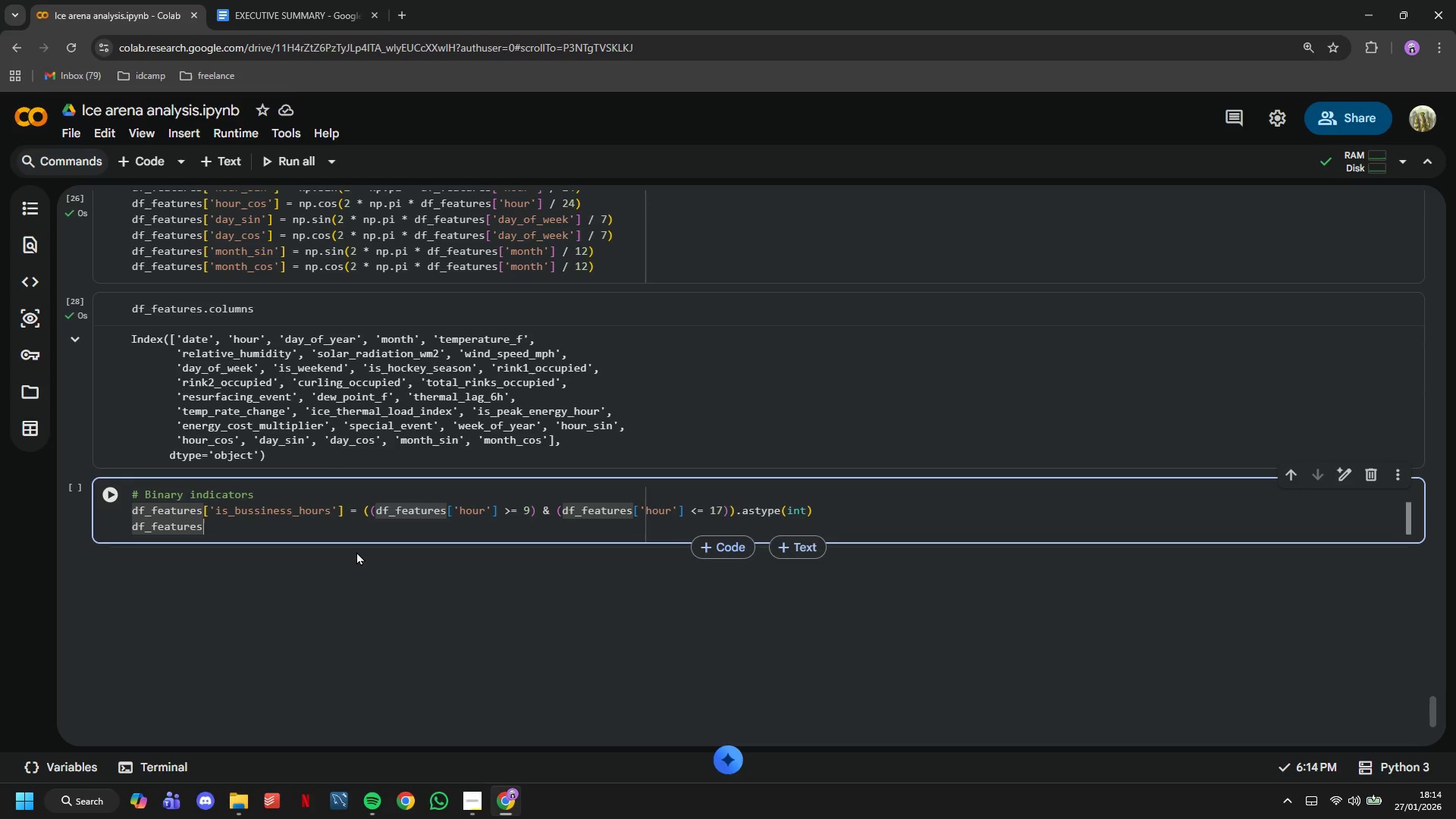 
wait(14.22)
 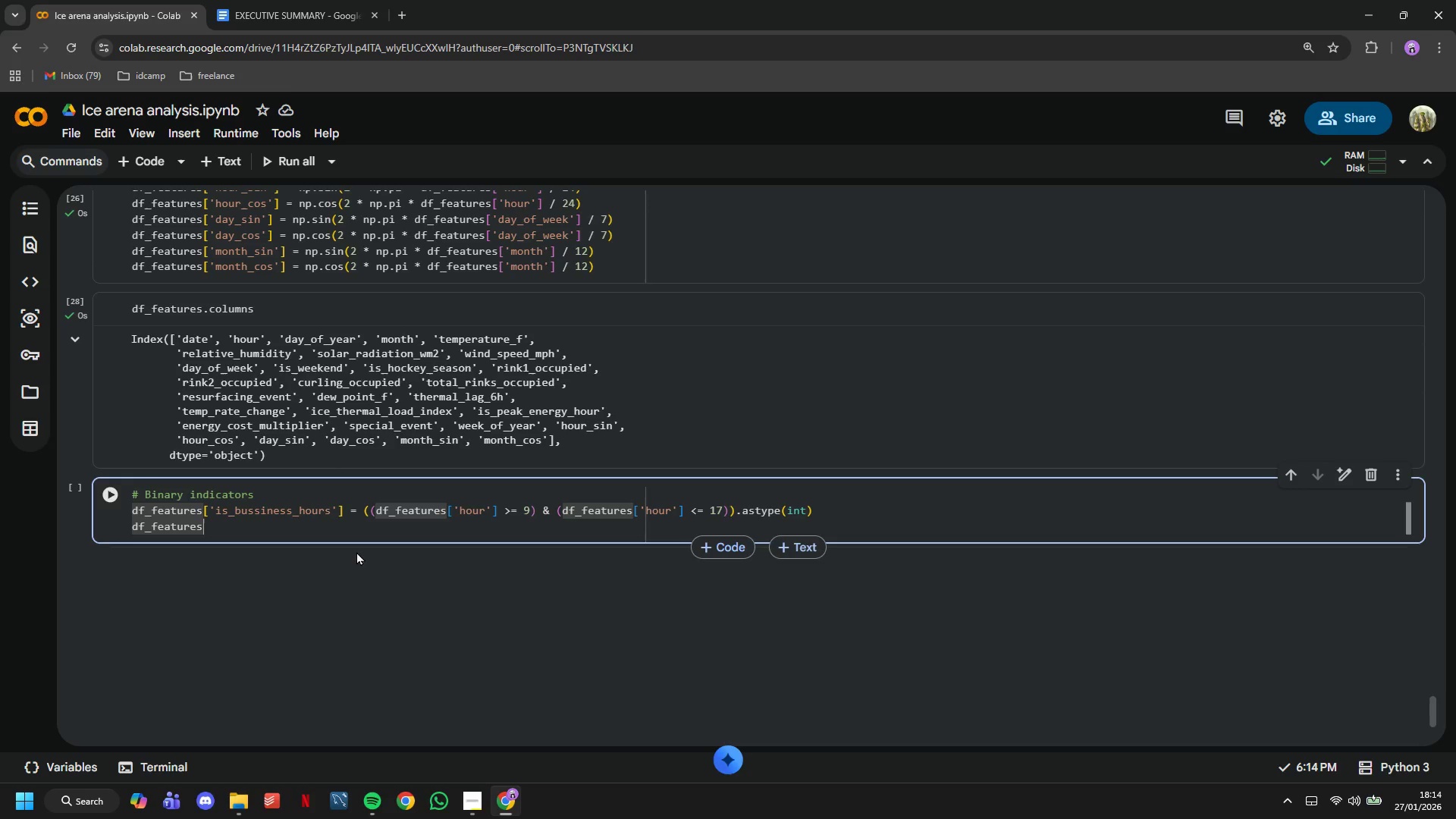 
type(['is_peak_energy_hour)
 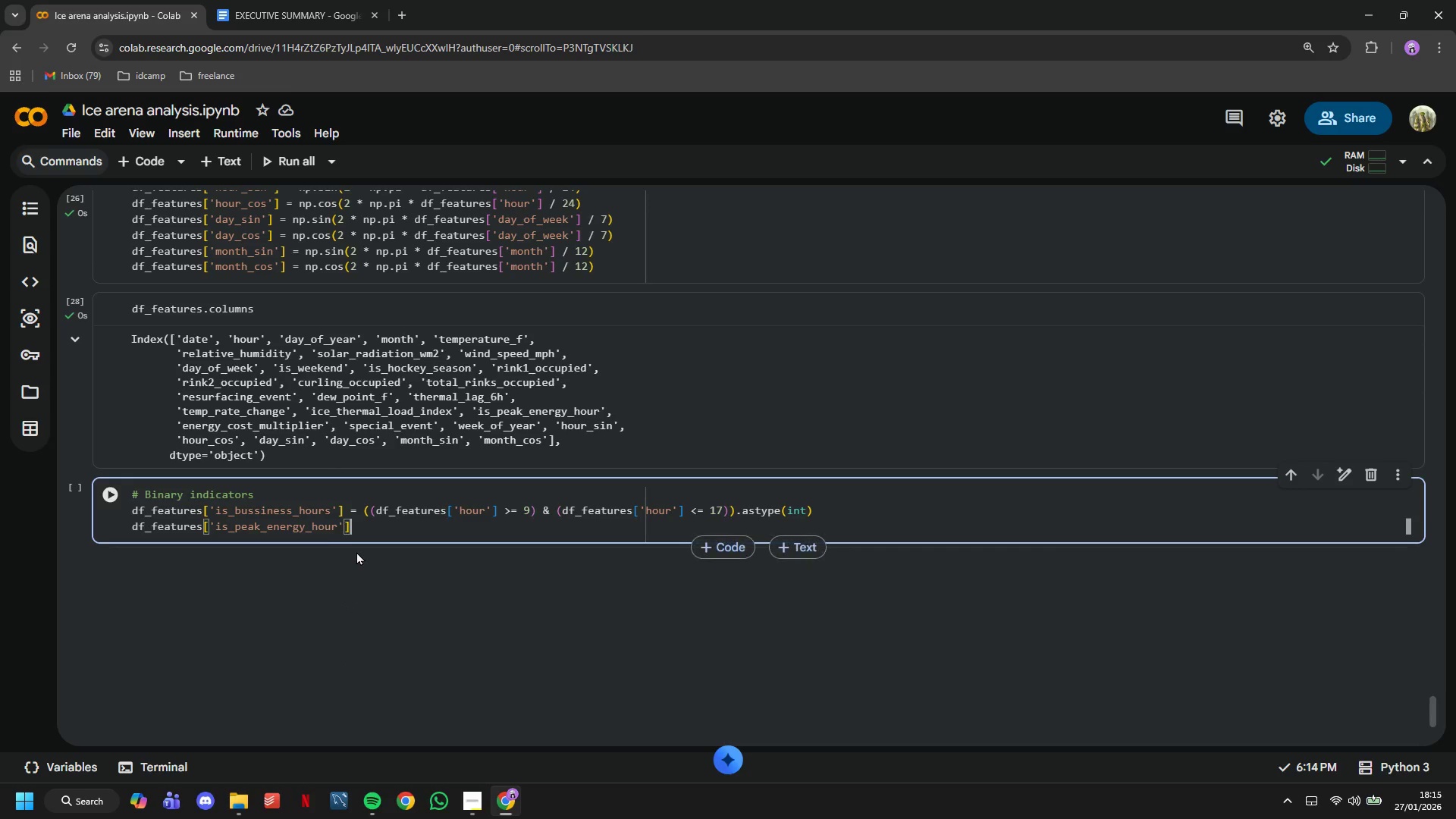 
 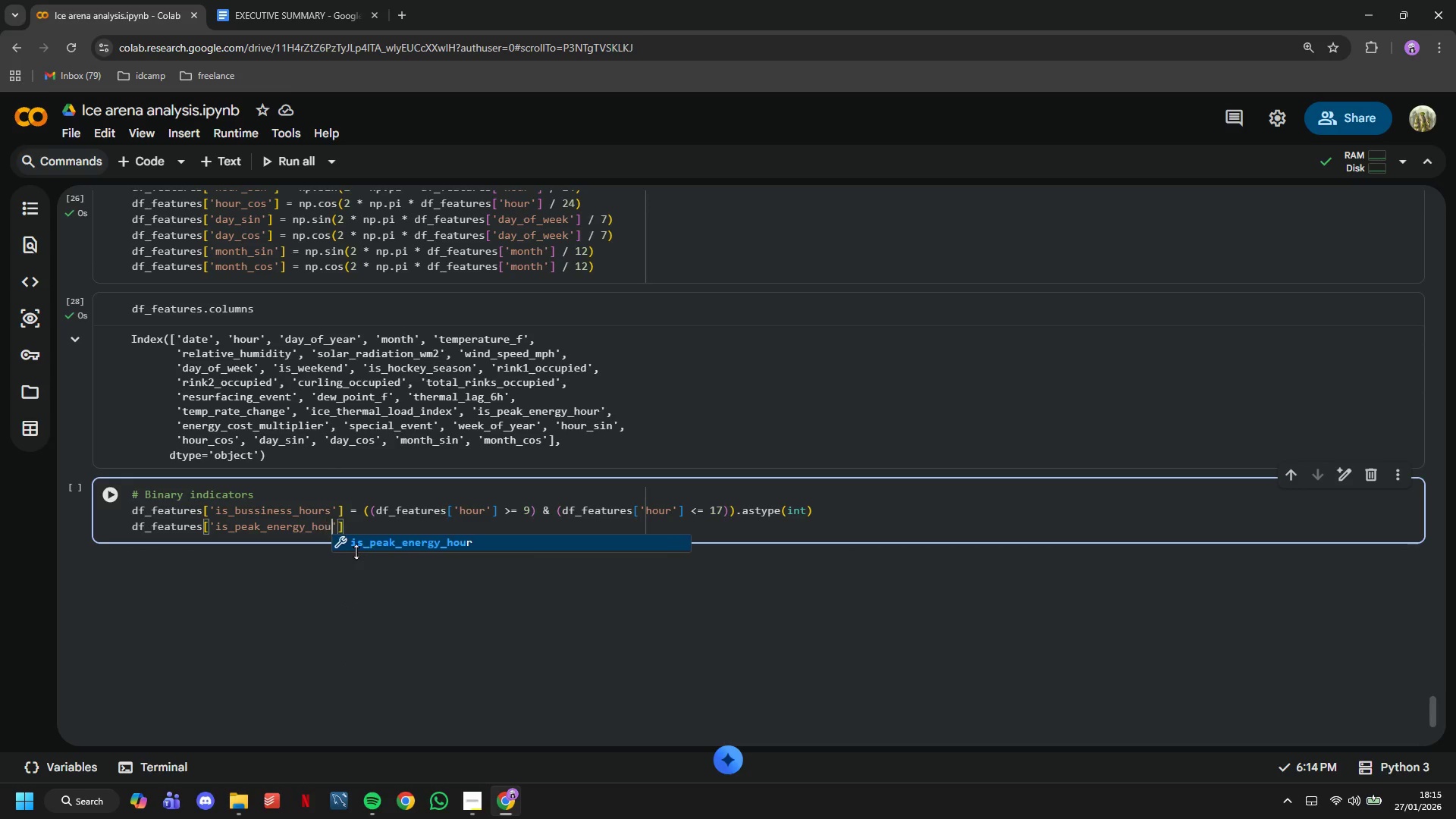 
key(ArrowRight)
 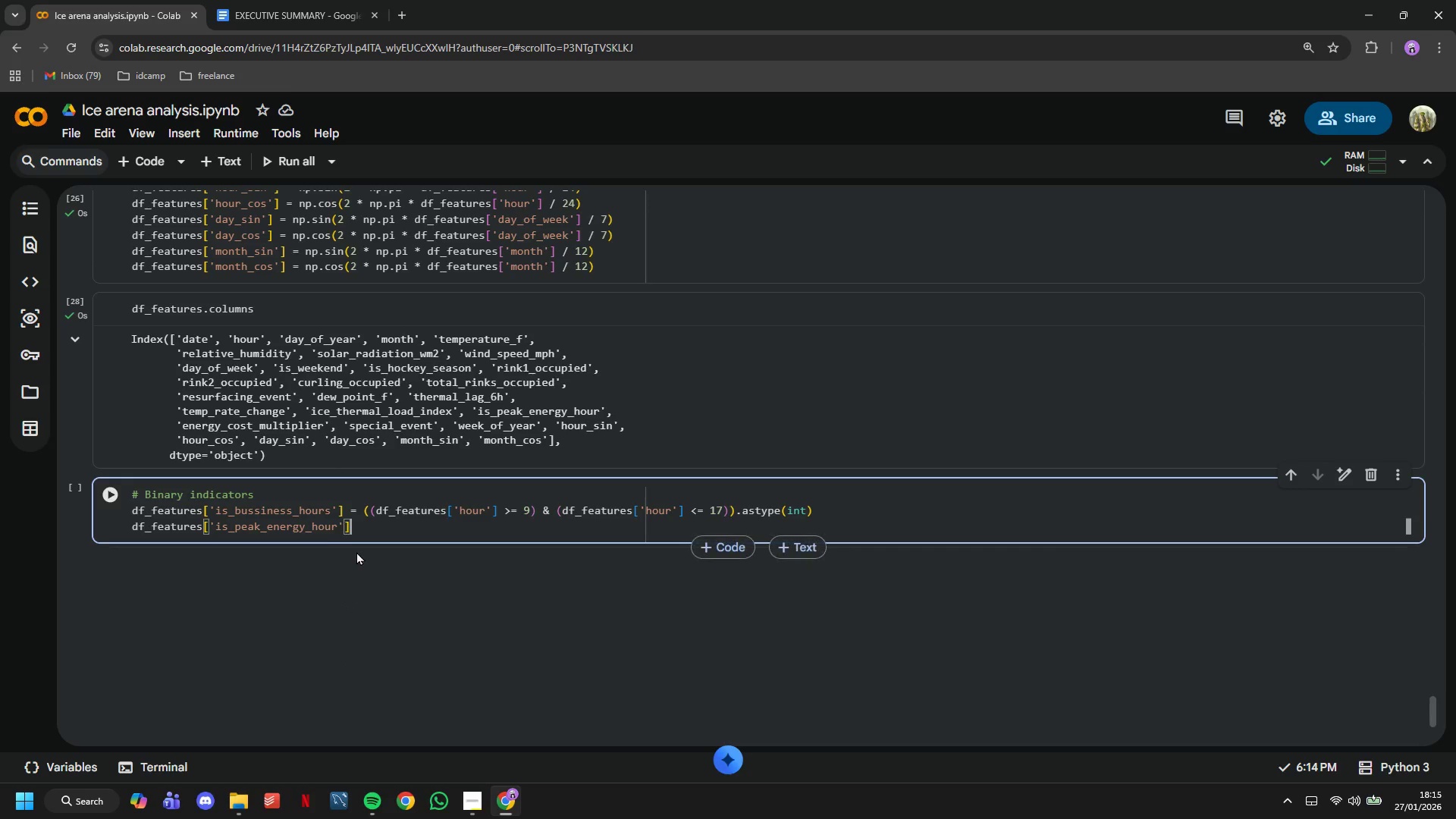 
key(ArrowRight)
 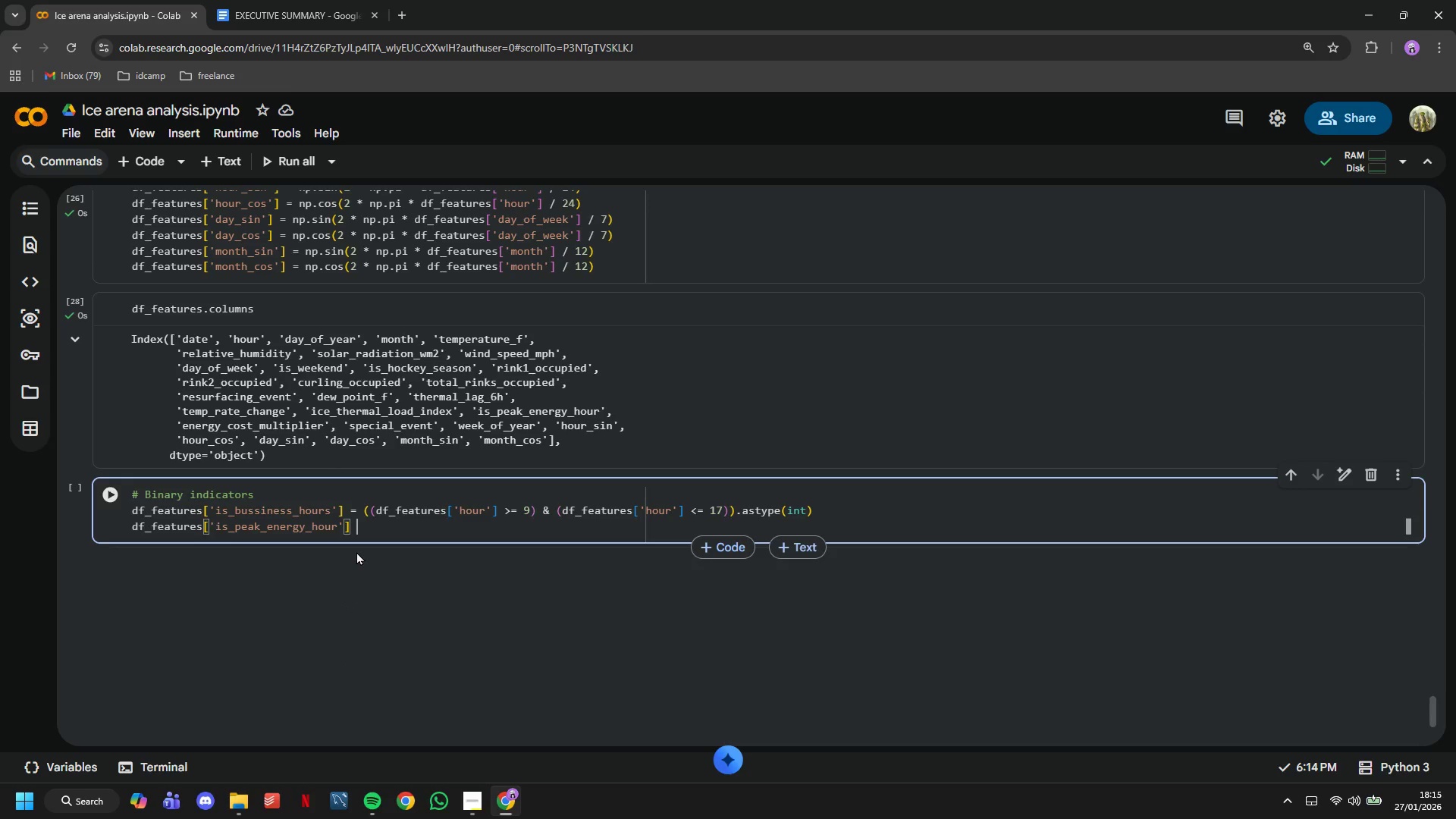 
type( = df_features['hour)
 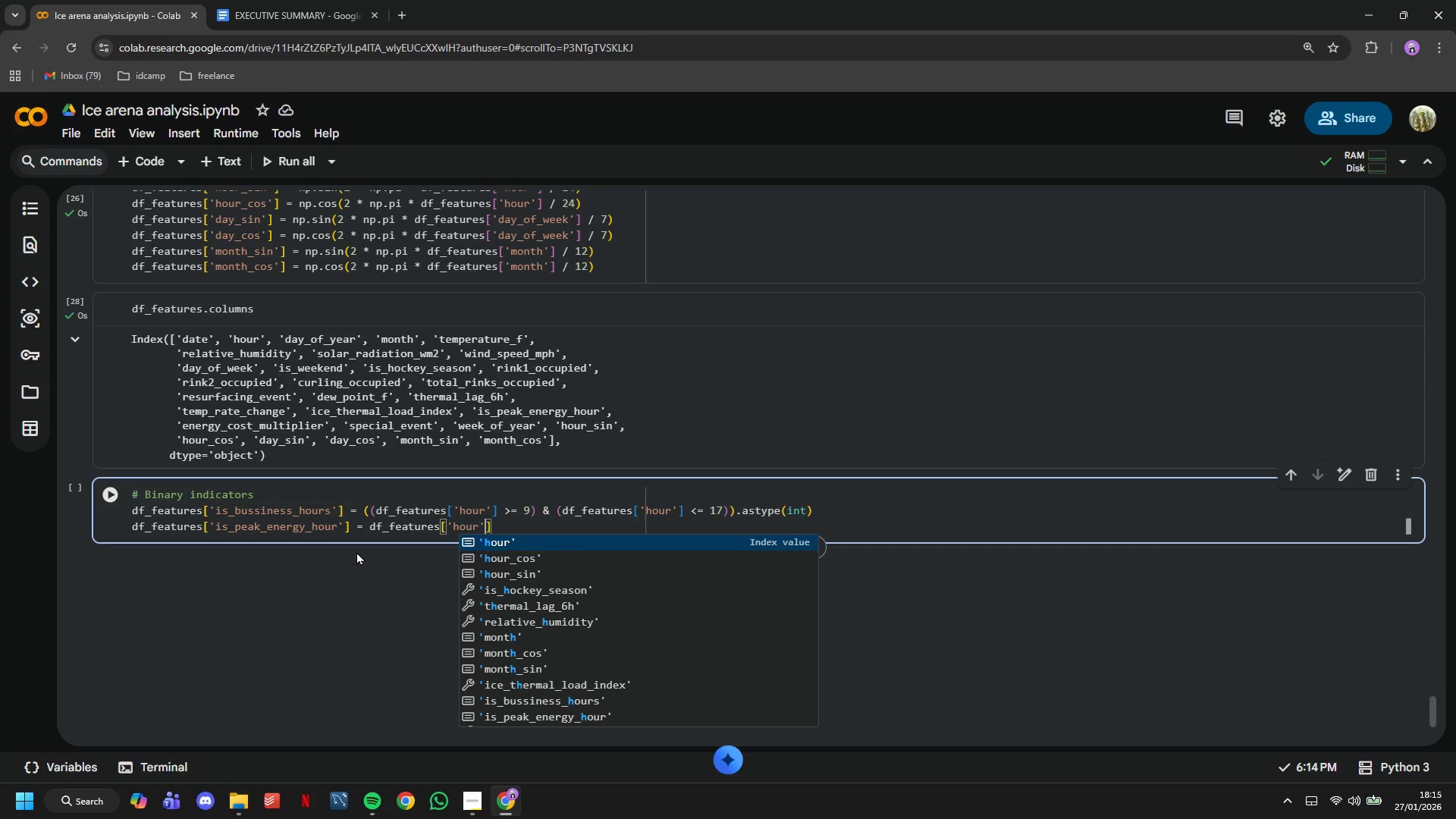 
key(ArrowRight)
 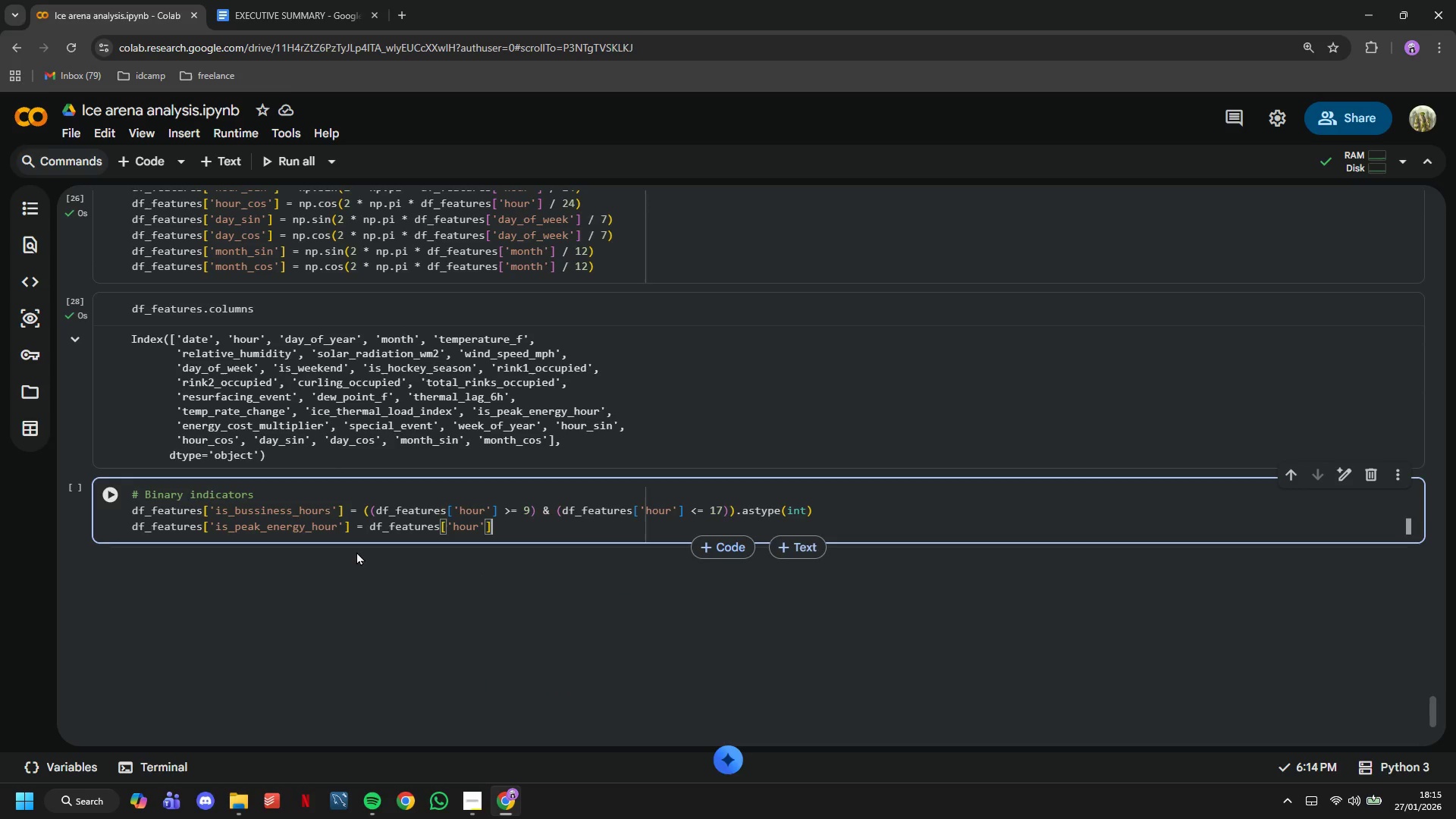 
key(ArrowRight)
 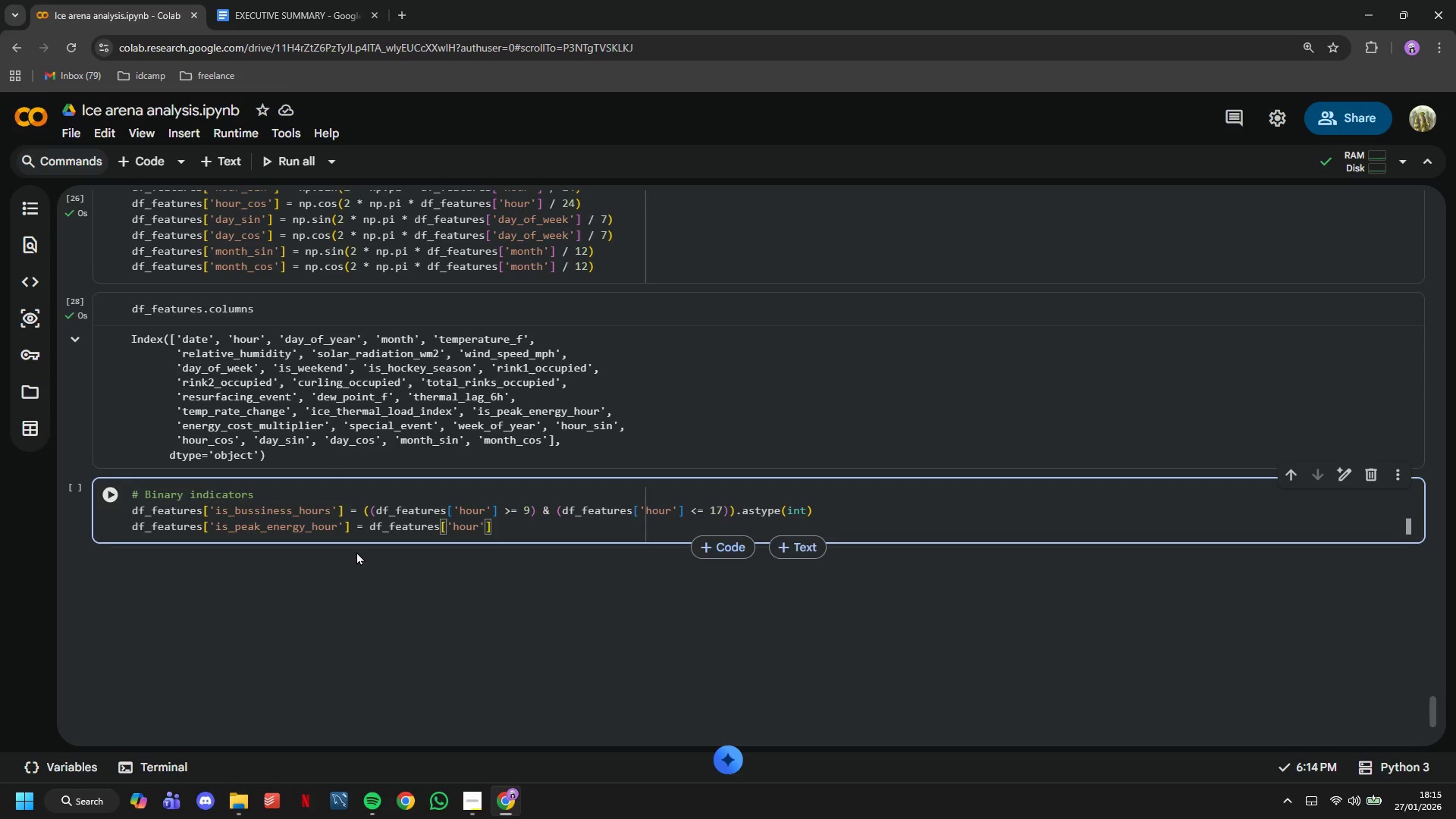 
type(.isin(range(15m)
key(Backspace)
type(,21)
 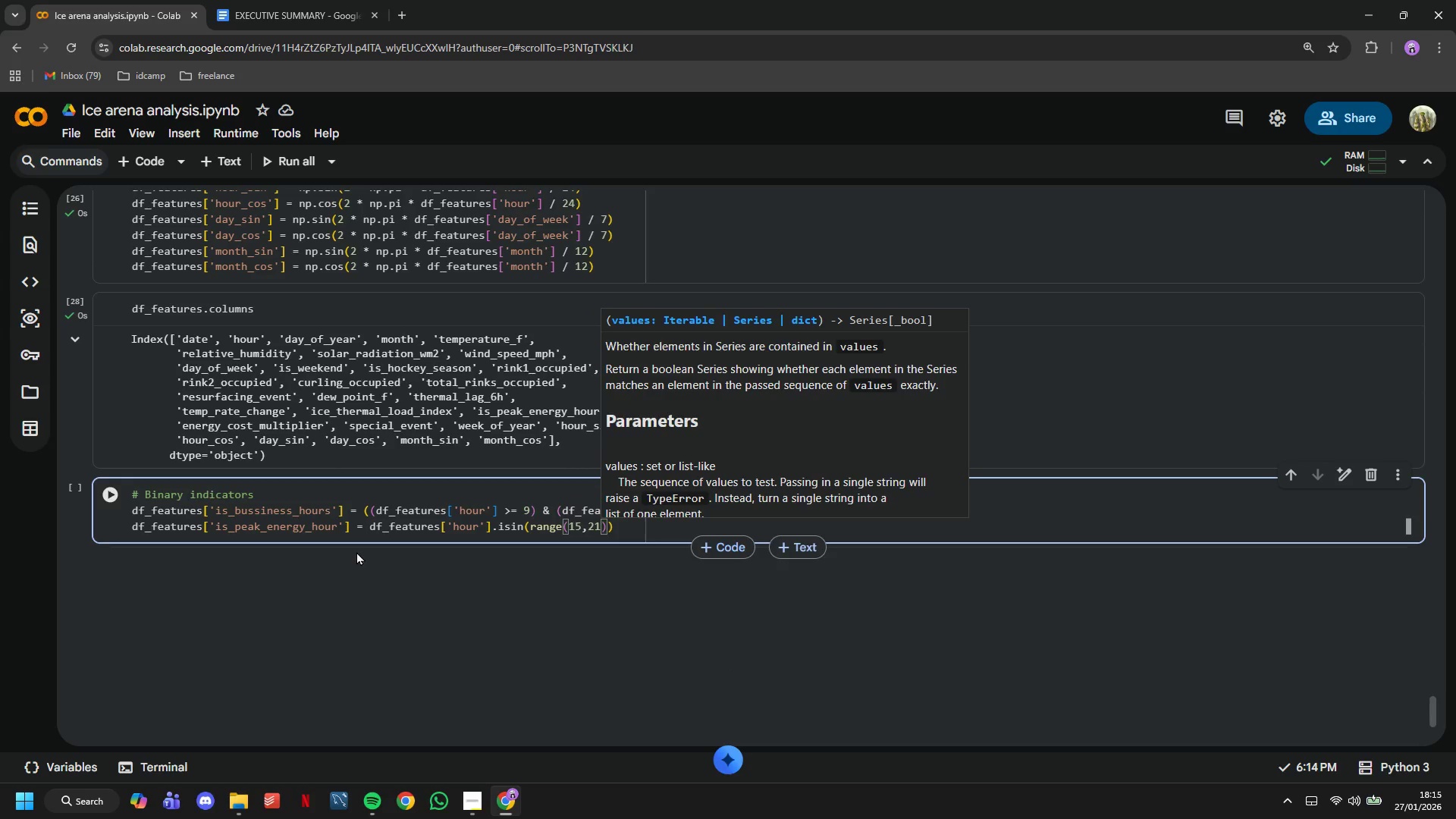 
key(ArrowRight)
 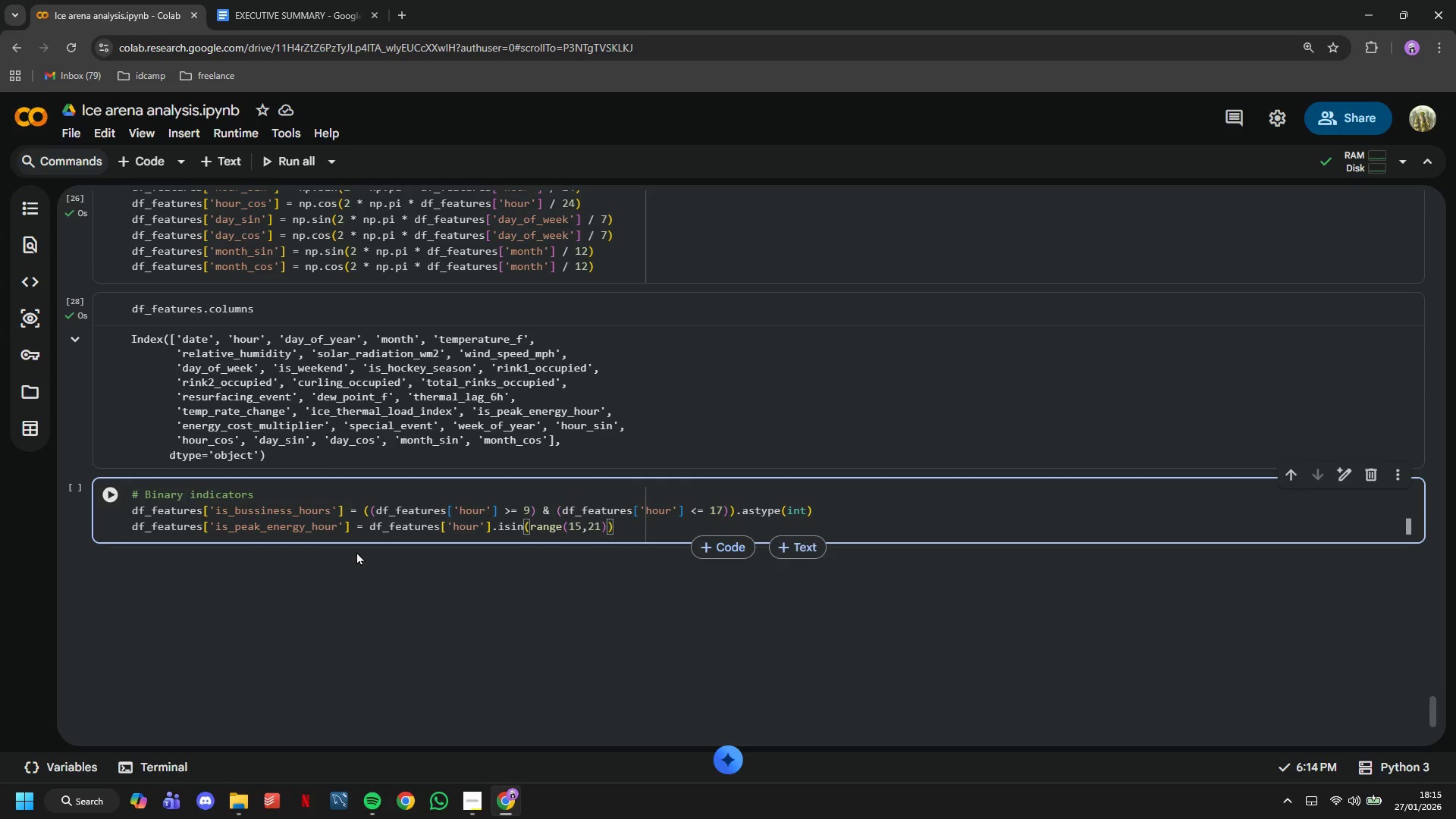 
key(ArrowRight)
 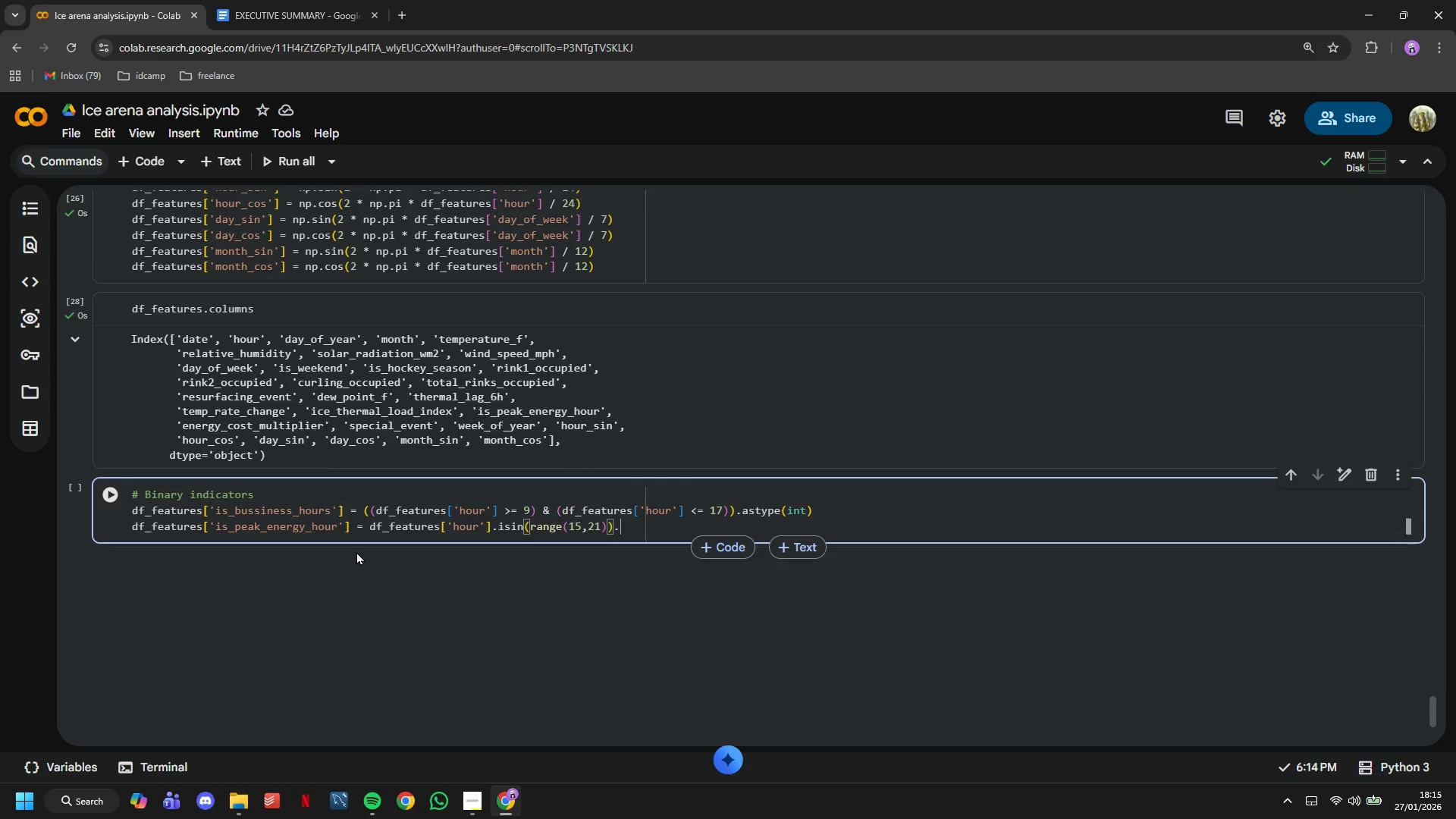 
type(.astype(int)
 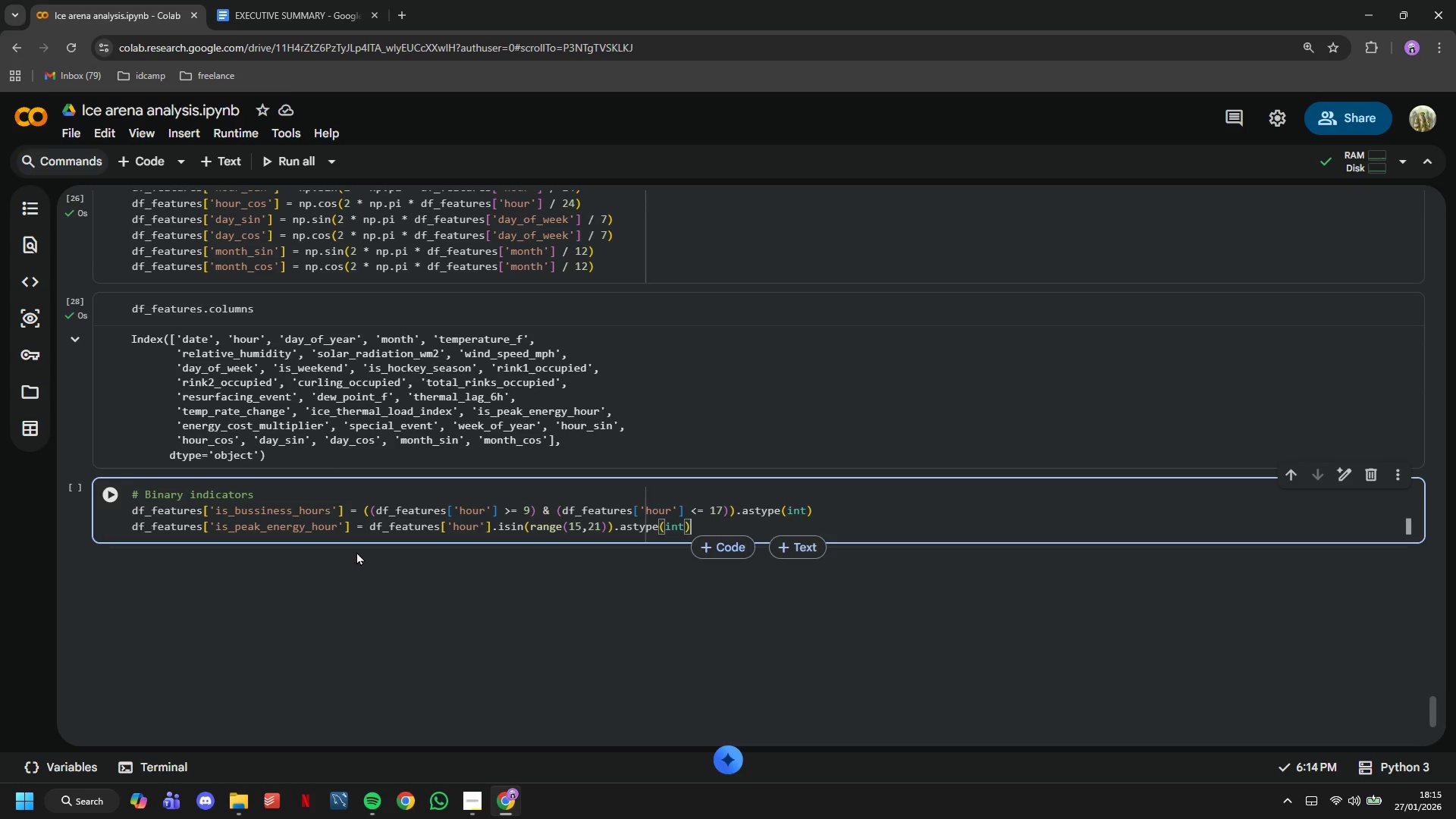 
 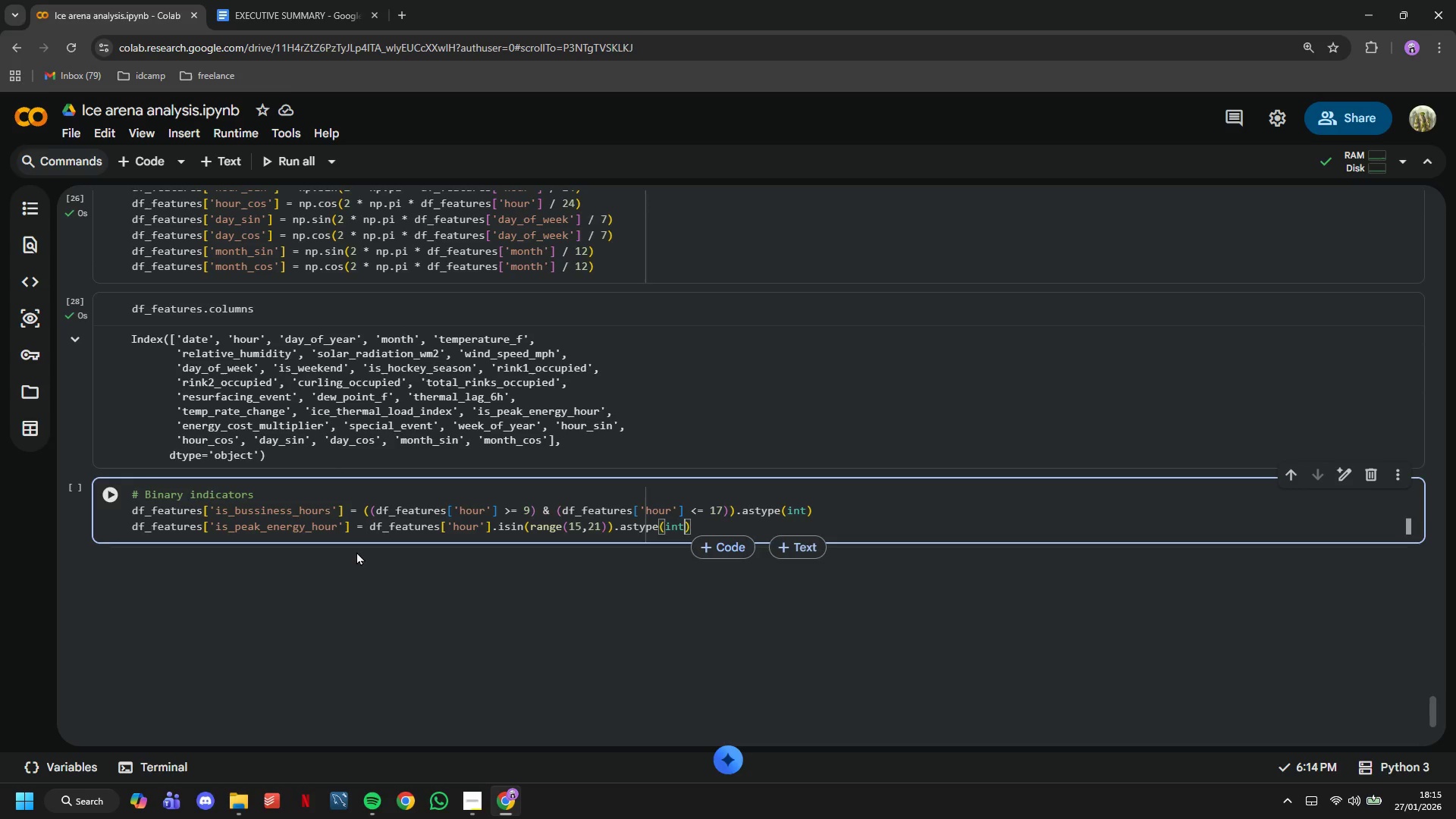 
key(ArrowRight)
 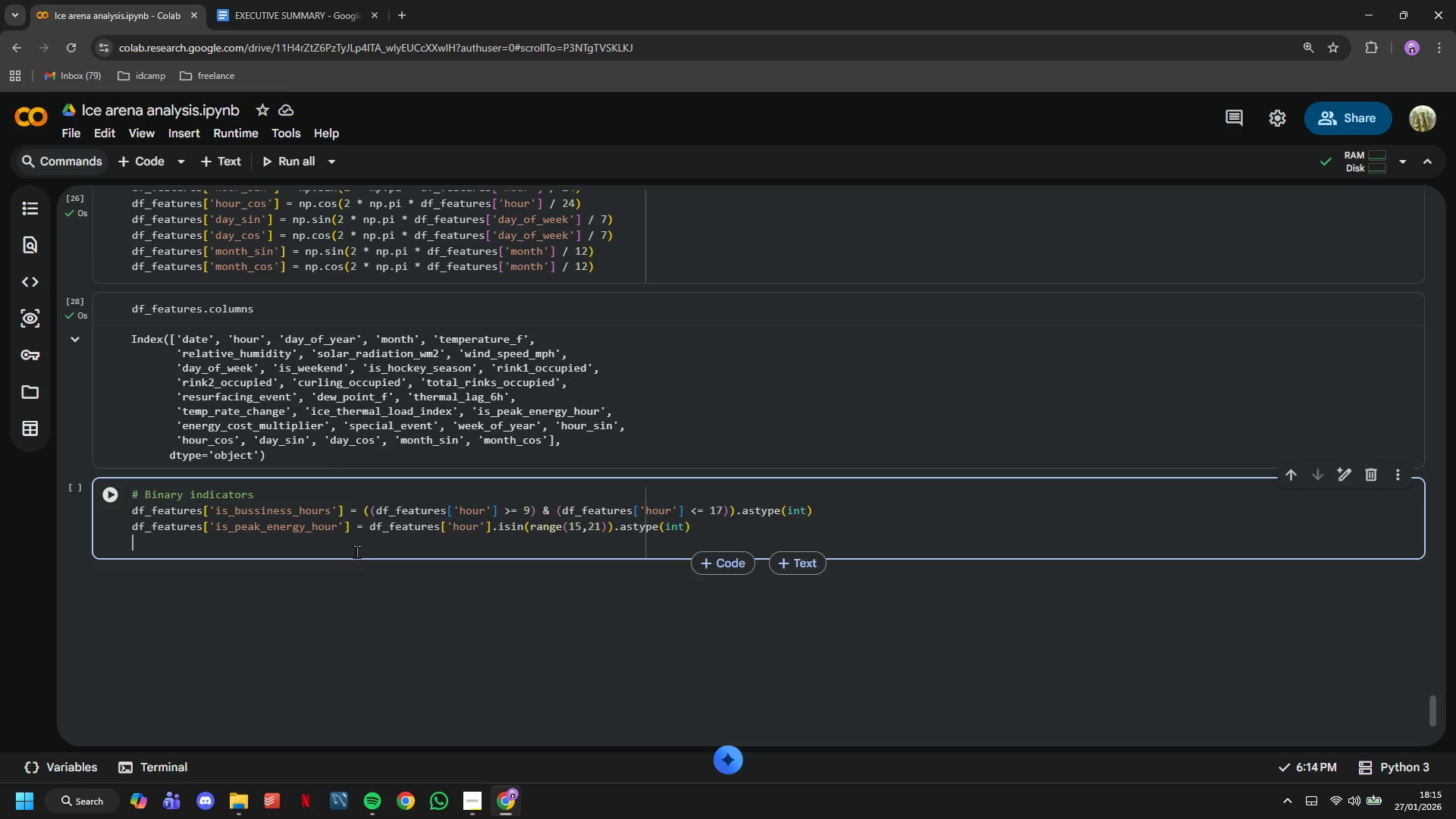 
key(Enter)
 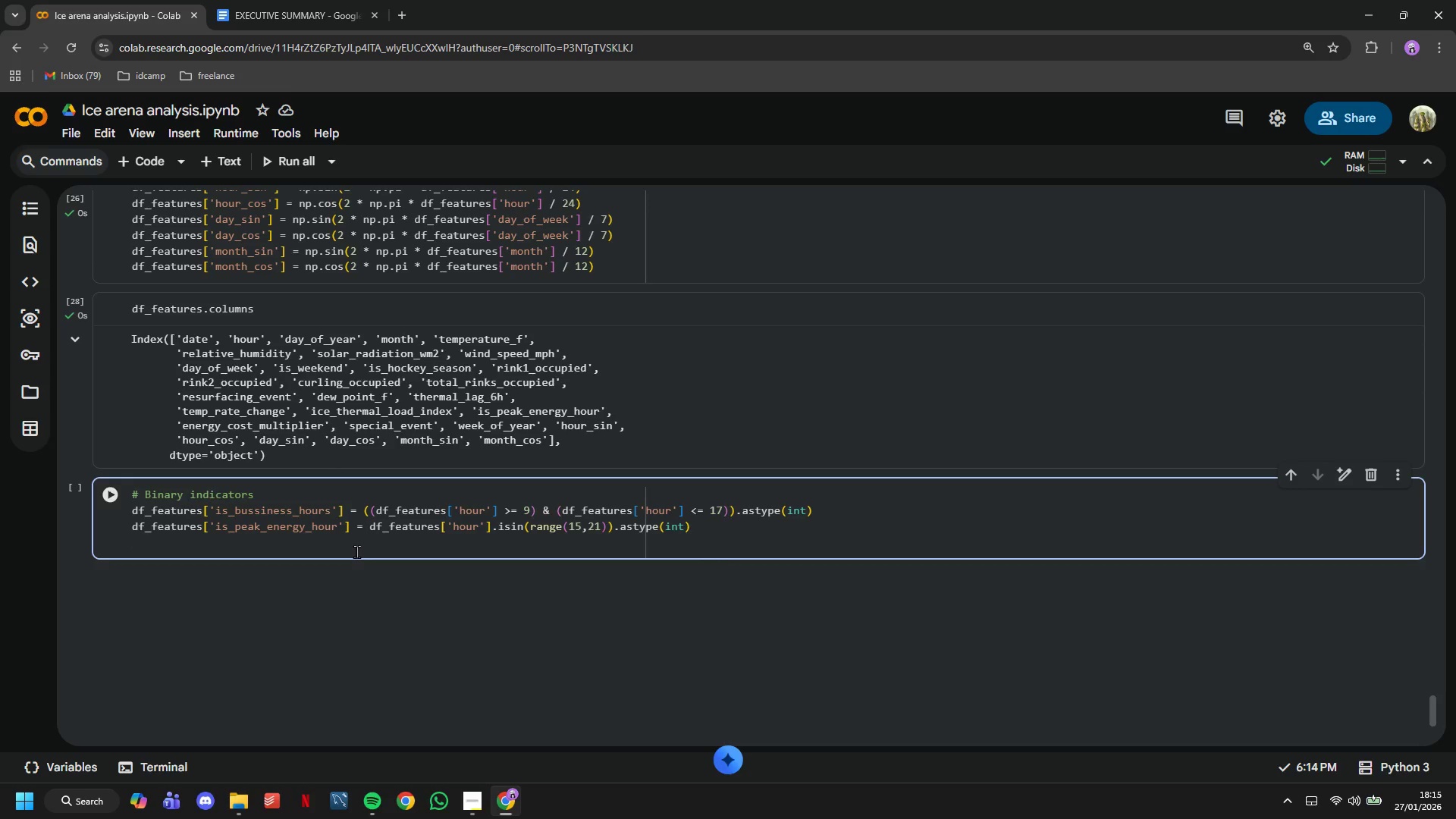 
type(df_features['is_hockey_season)
 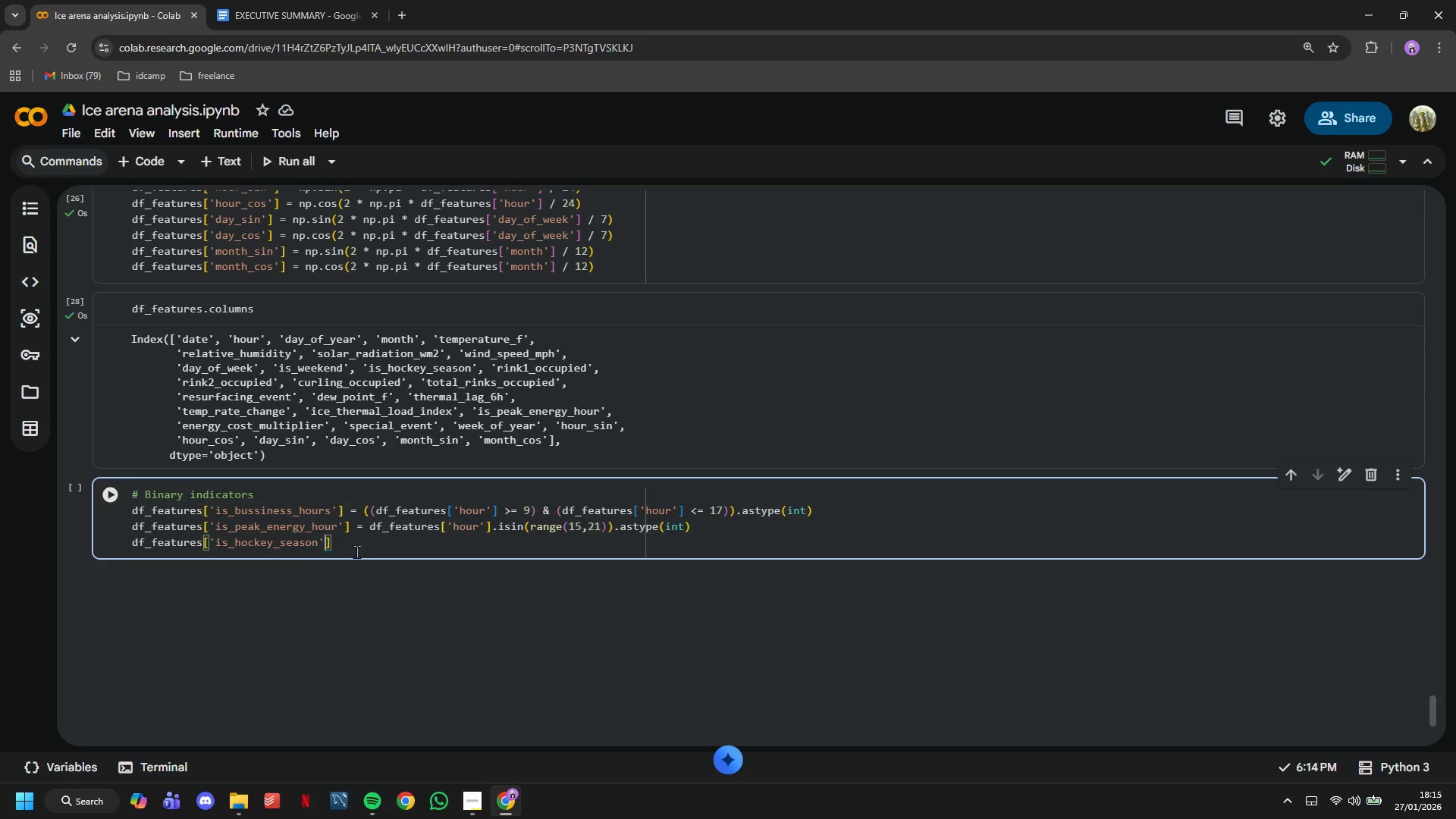 
key(ArrowRight)
 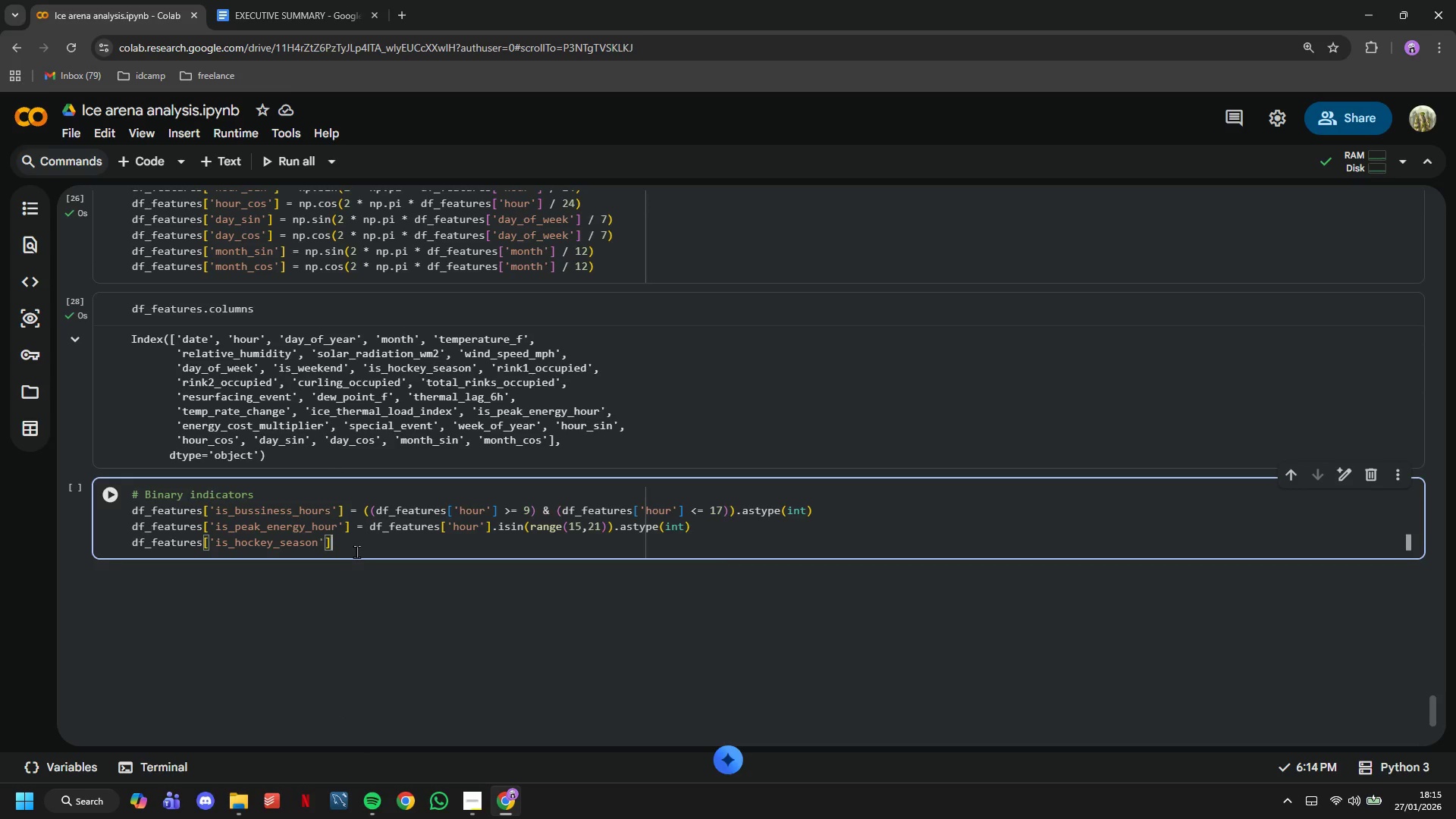 
key(ArrowRight)
 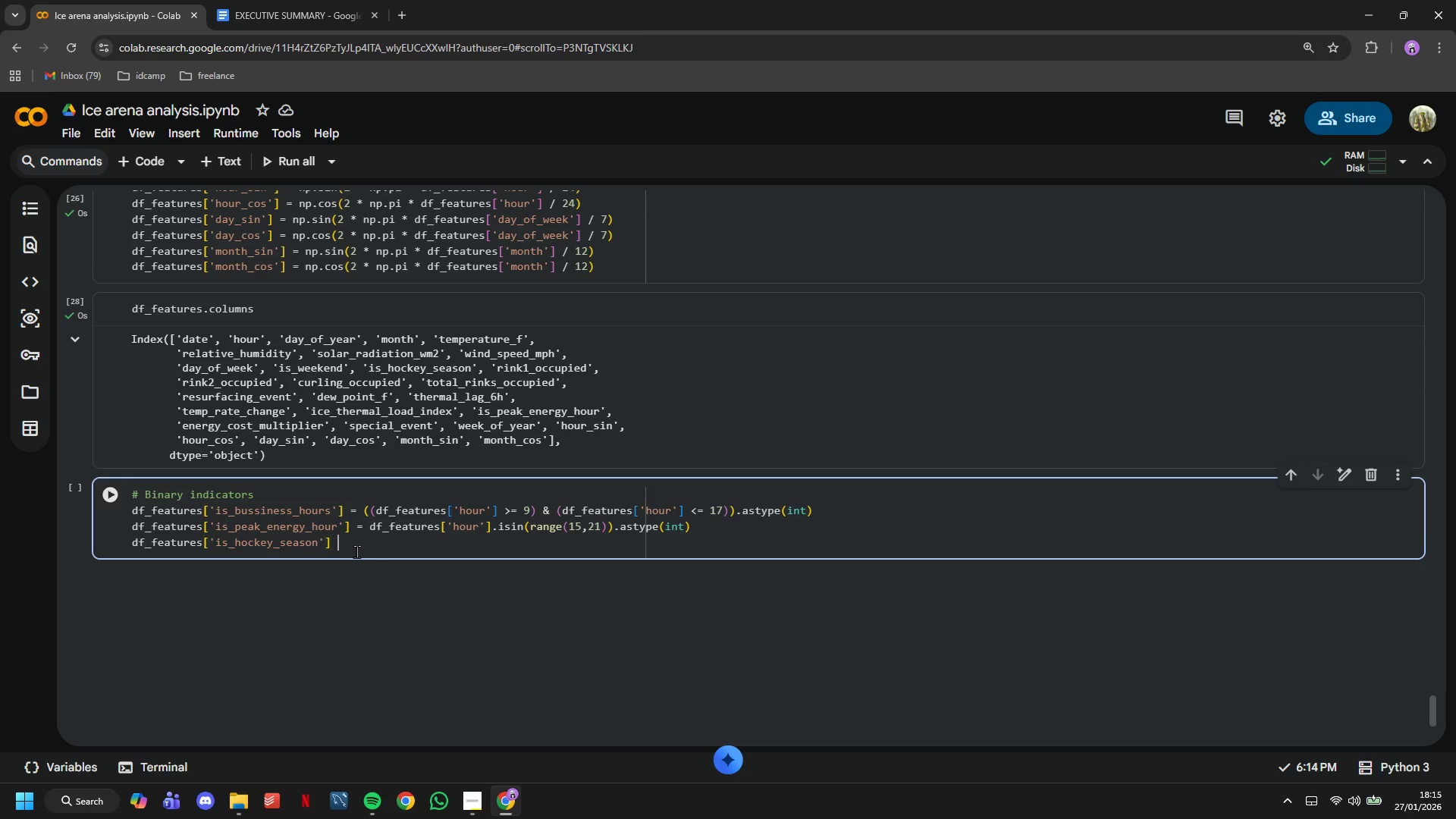 
type( = df_)
key(Tab)
type(['month)
 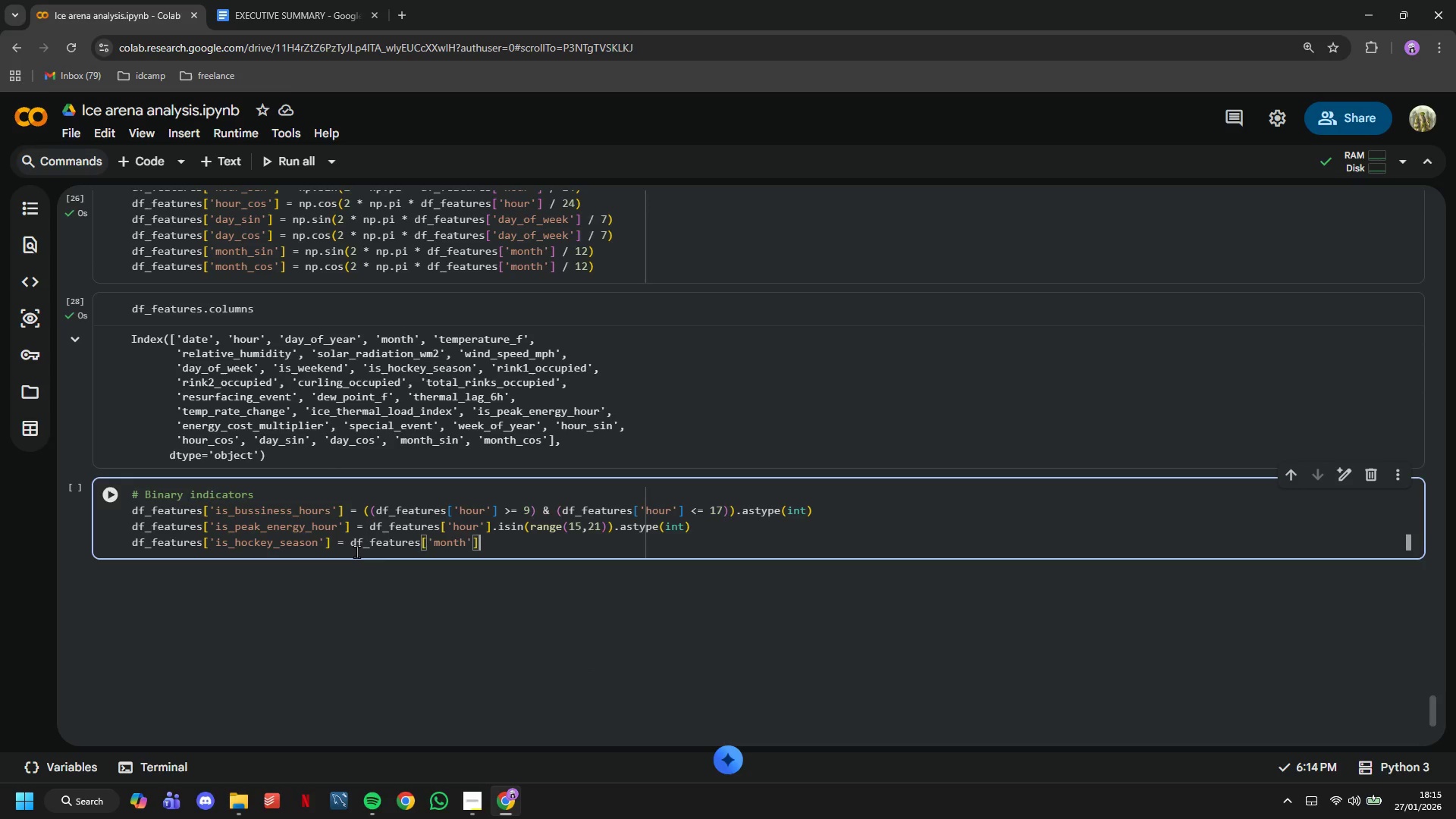 
 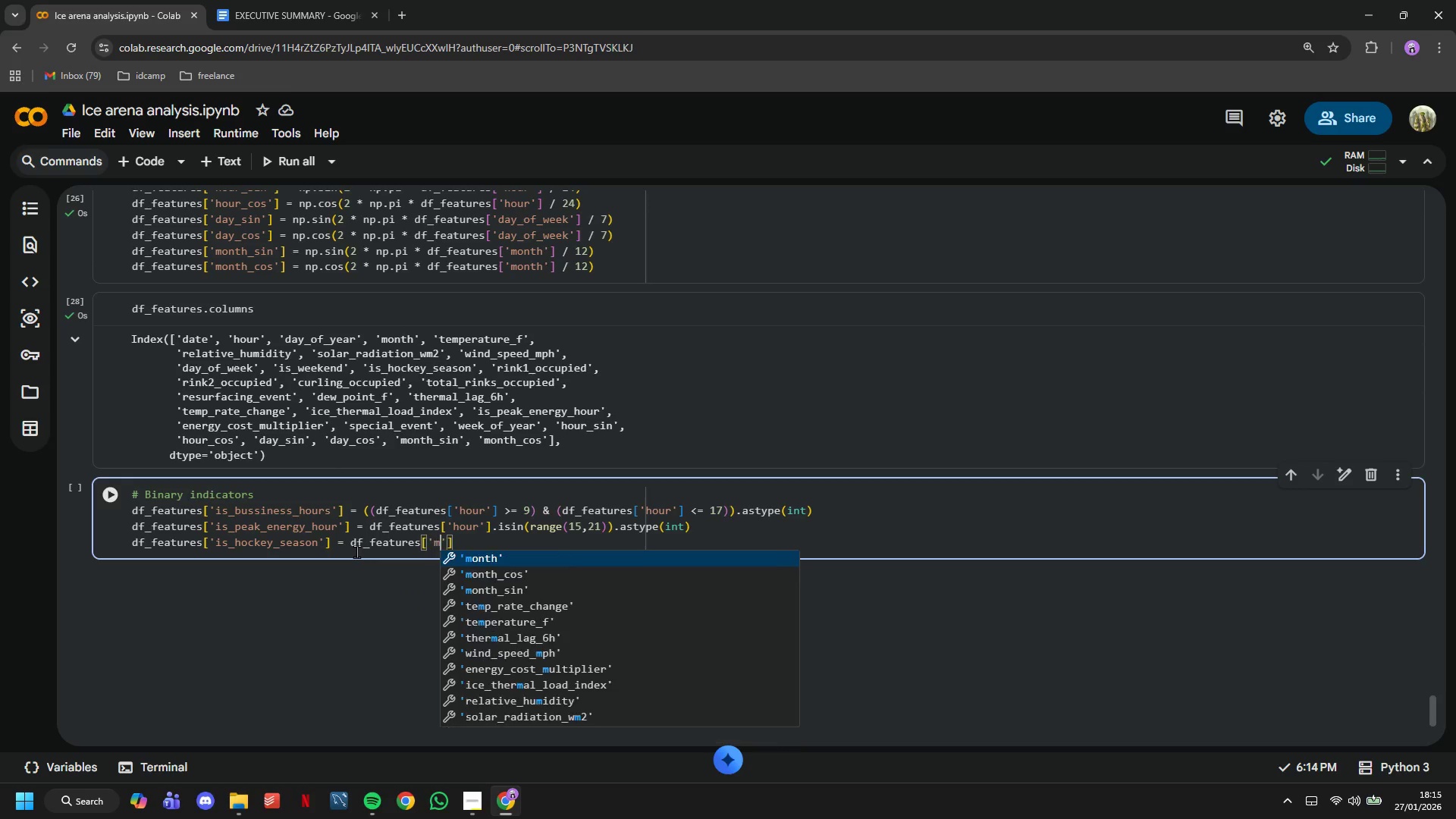 
key(ArrowRight)
 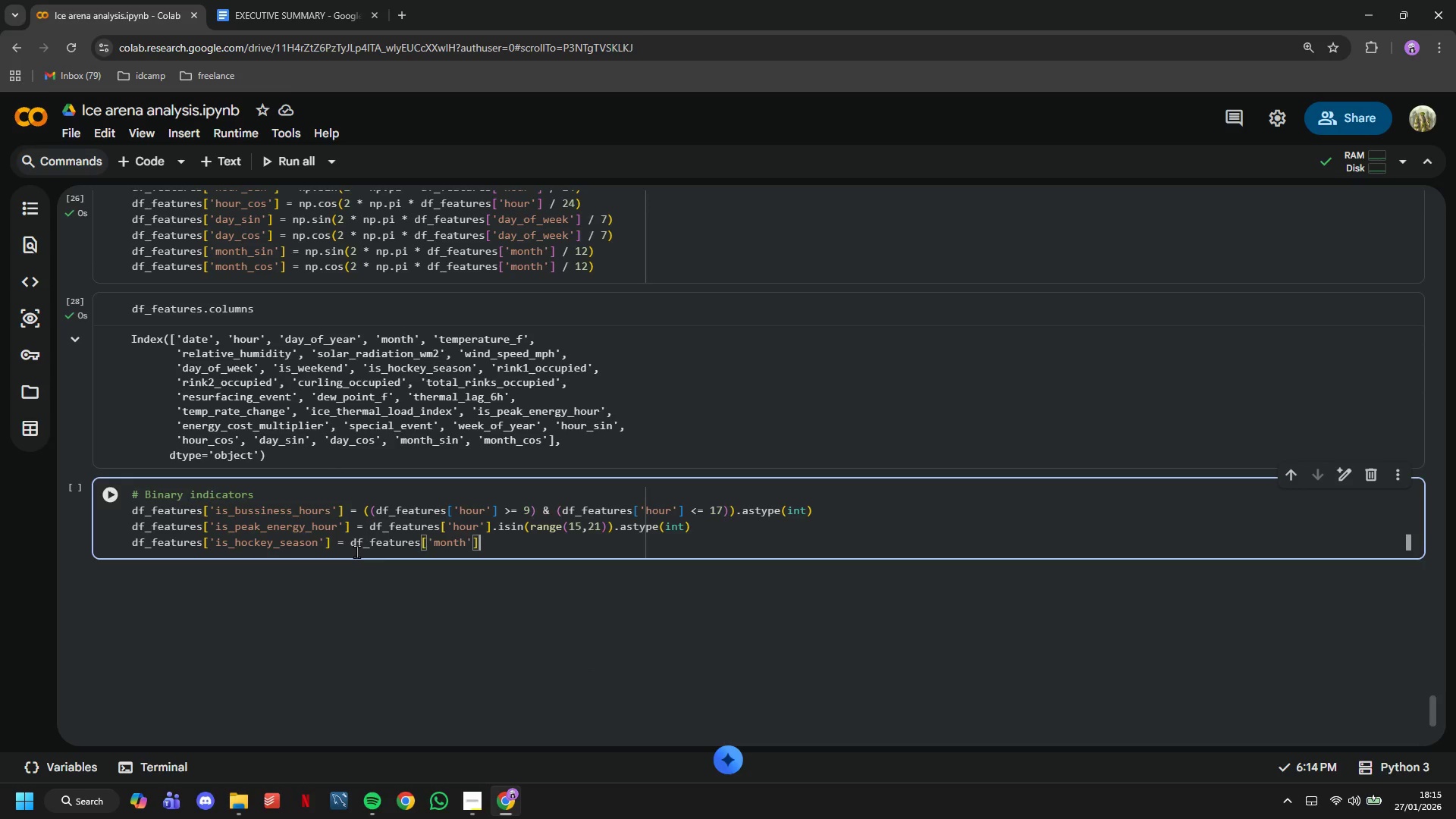 
key(ArrowRight)
 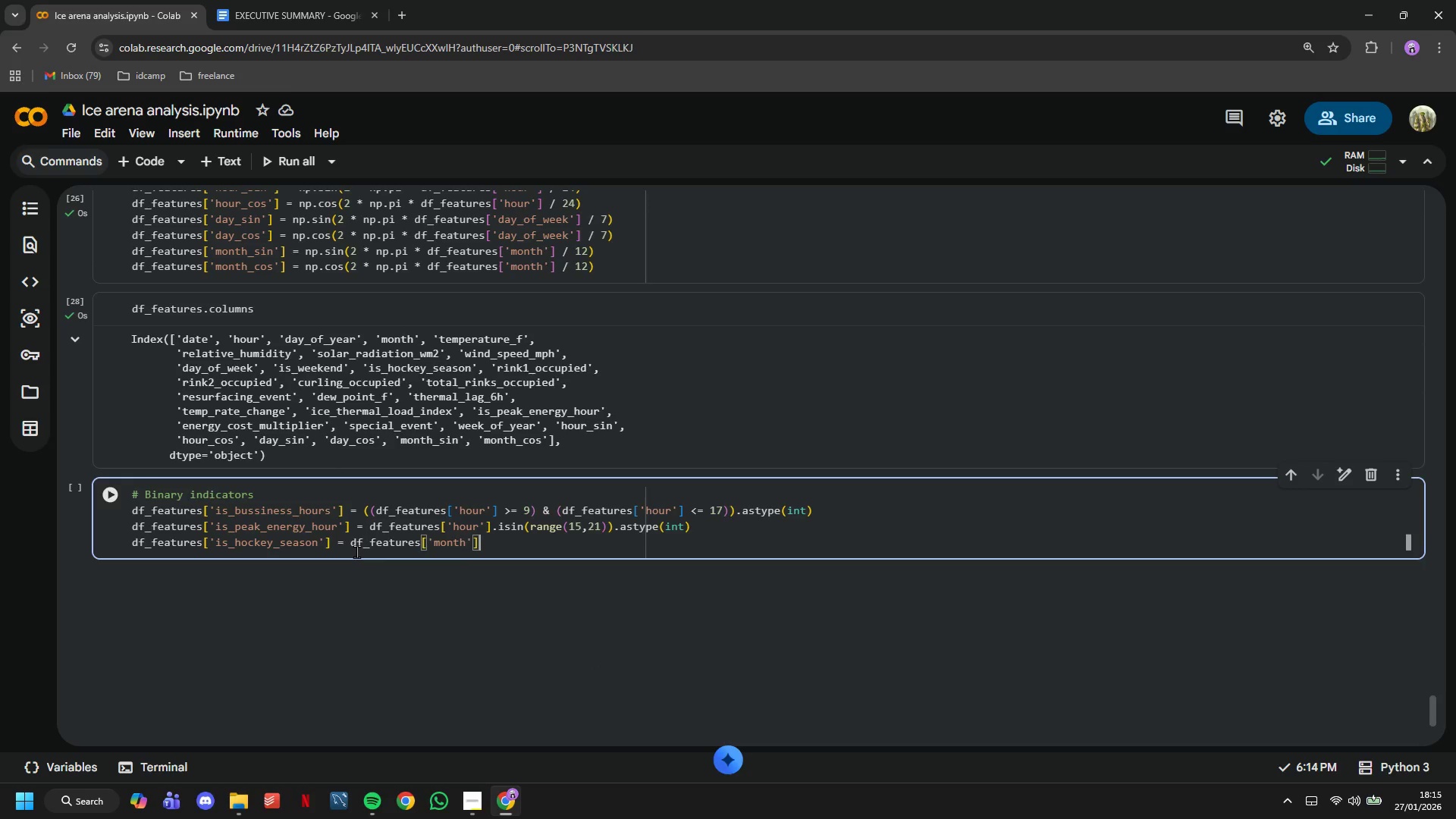 
type(.isin([1.)
key(Backspace)
type(,2,3,9,10,11,12)
 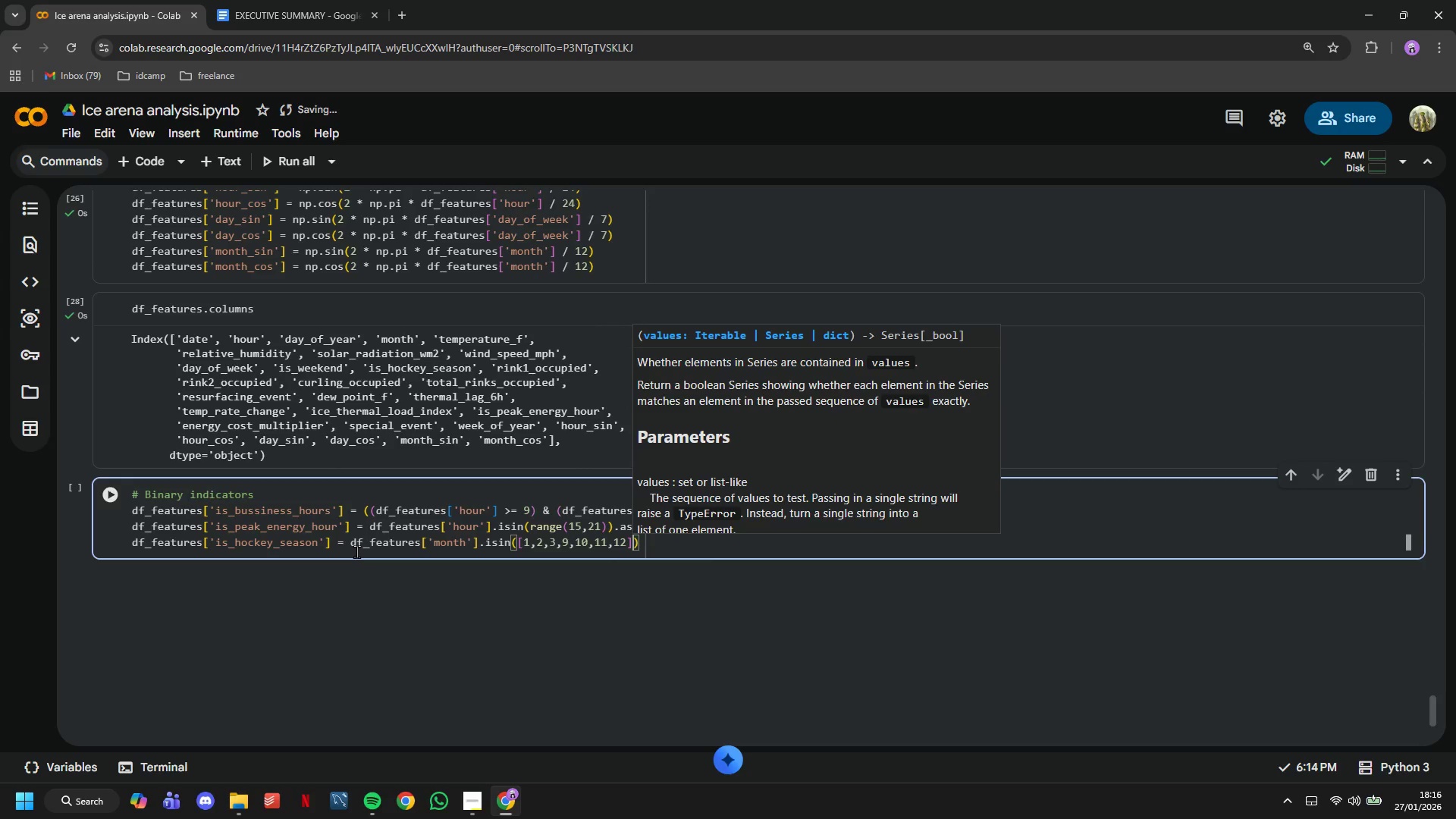 
 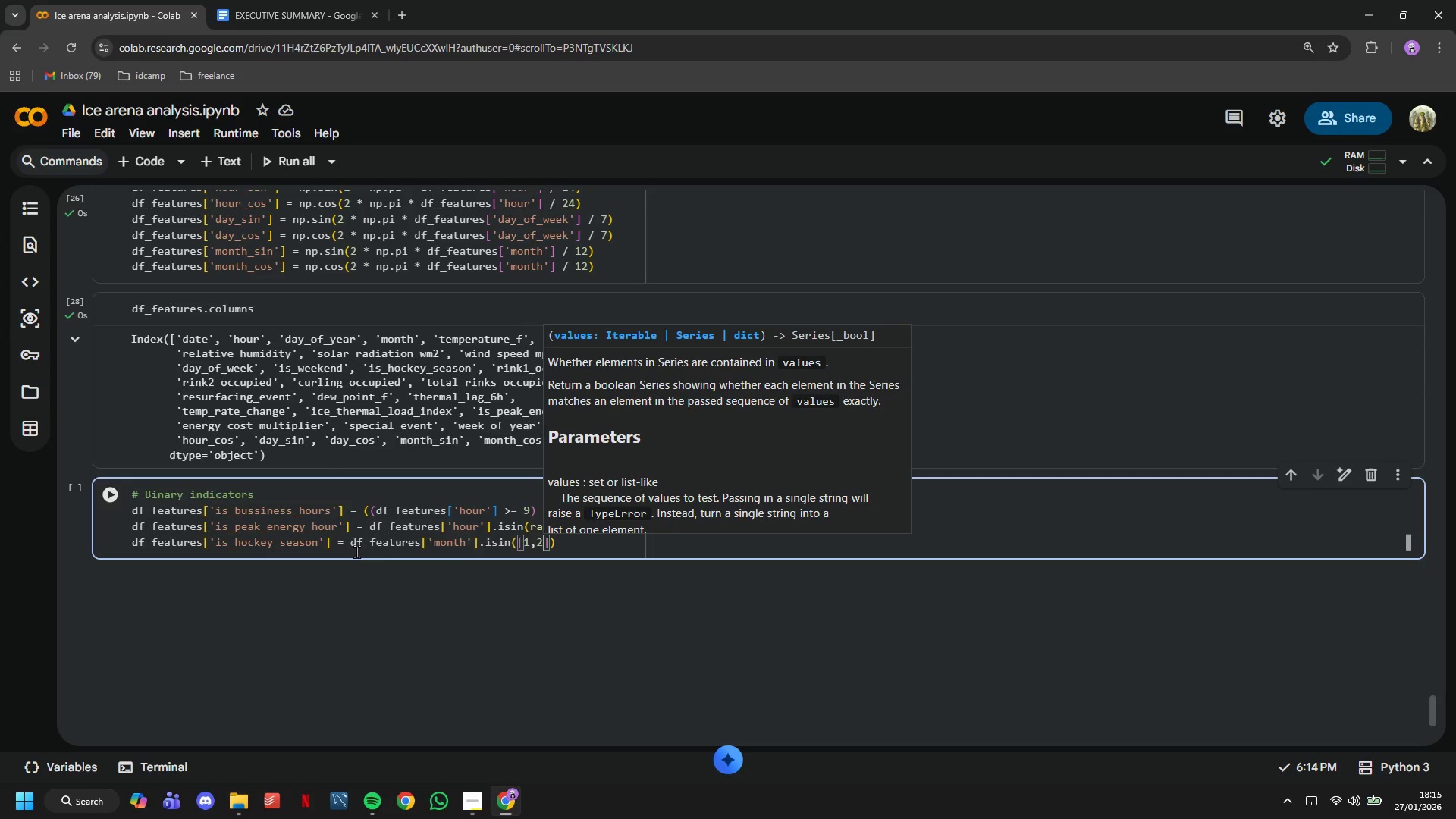 
key(ArrowRight)
 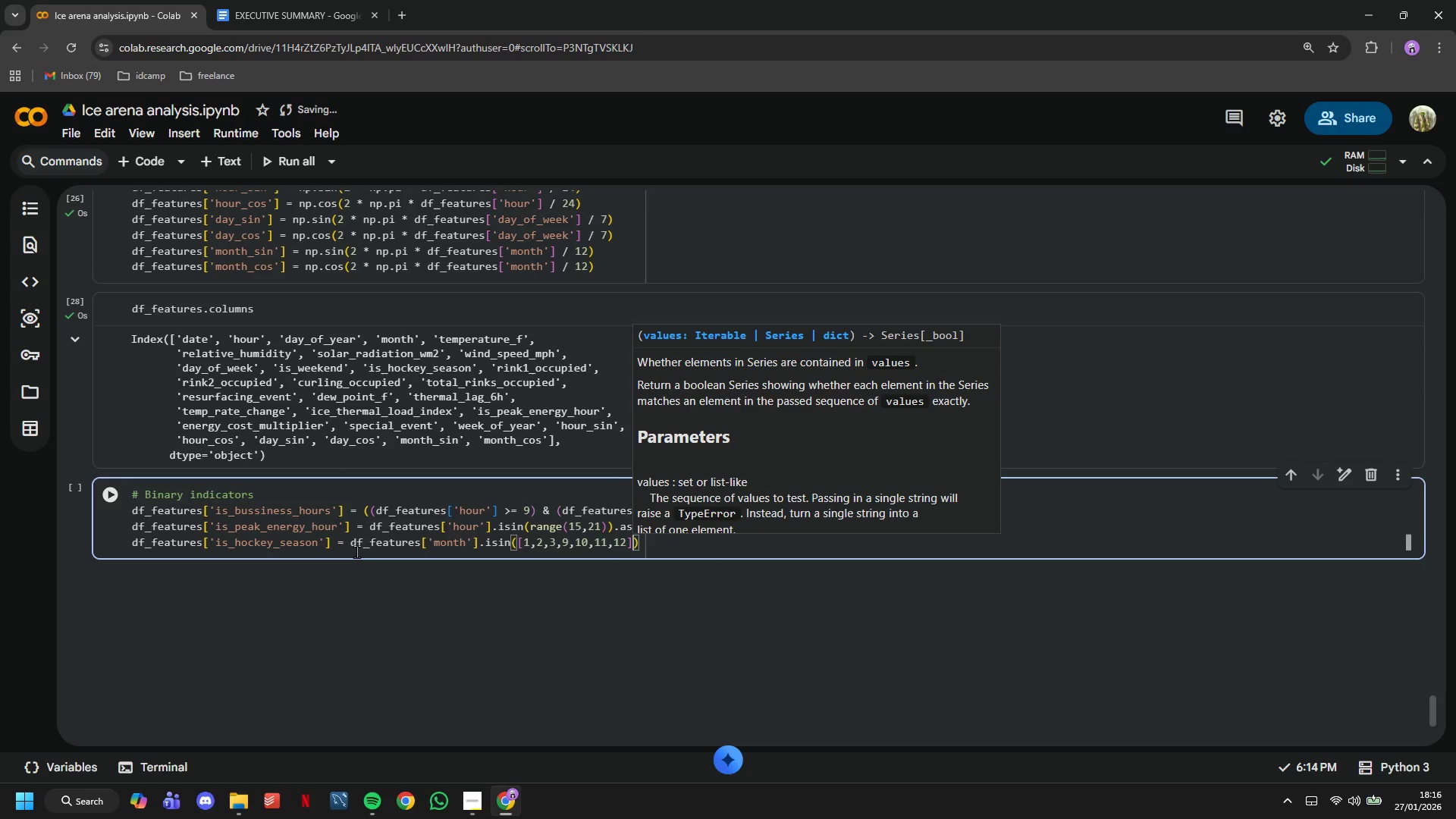 
key(ArrowRight)
 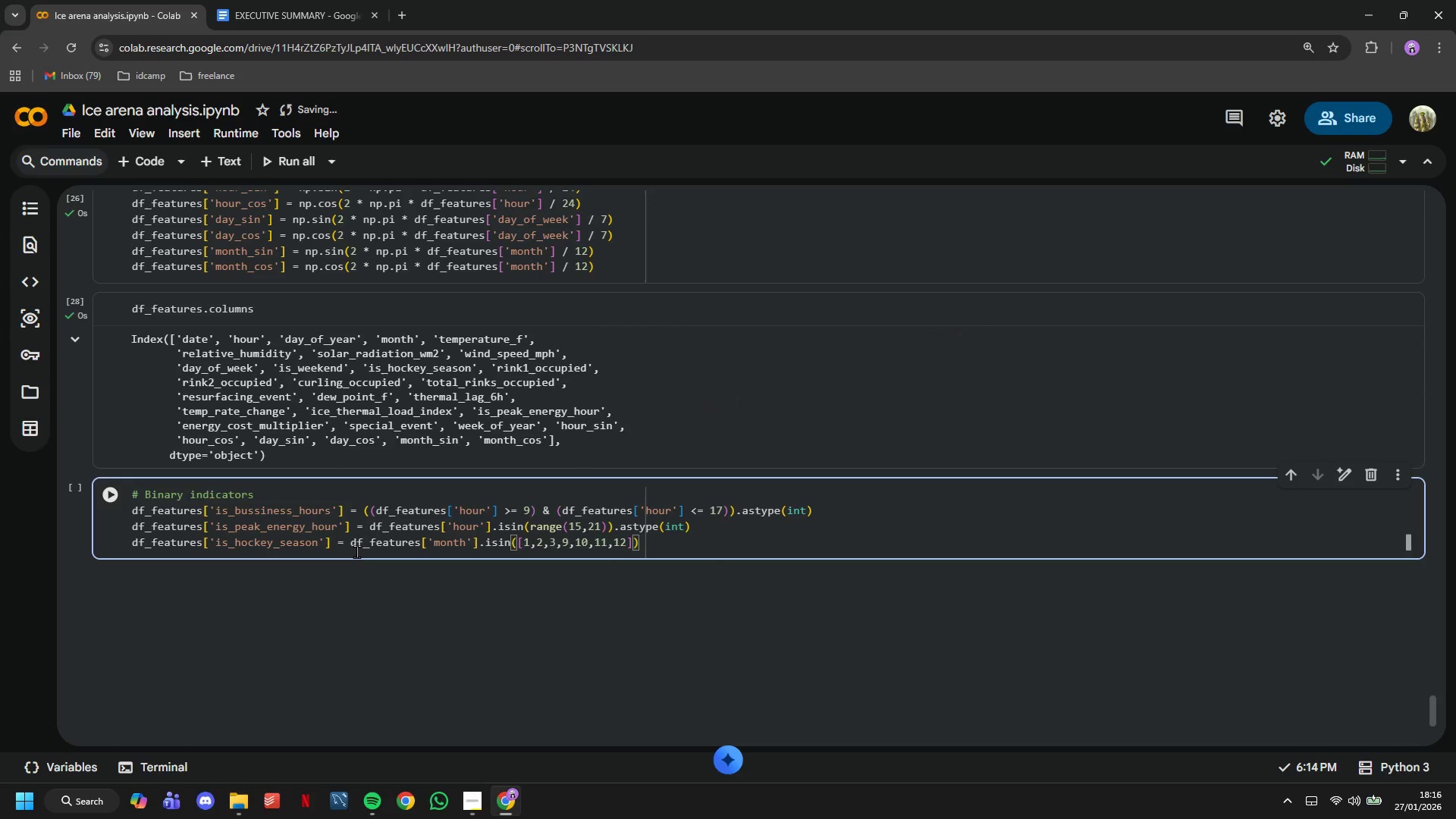 
type(.astype(int)
 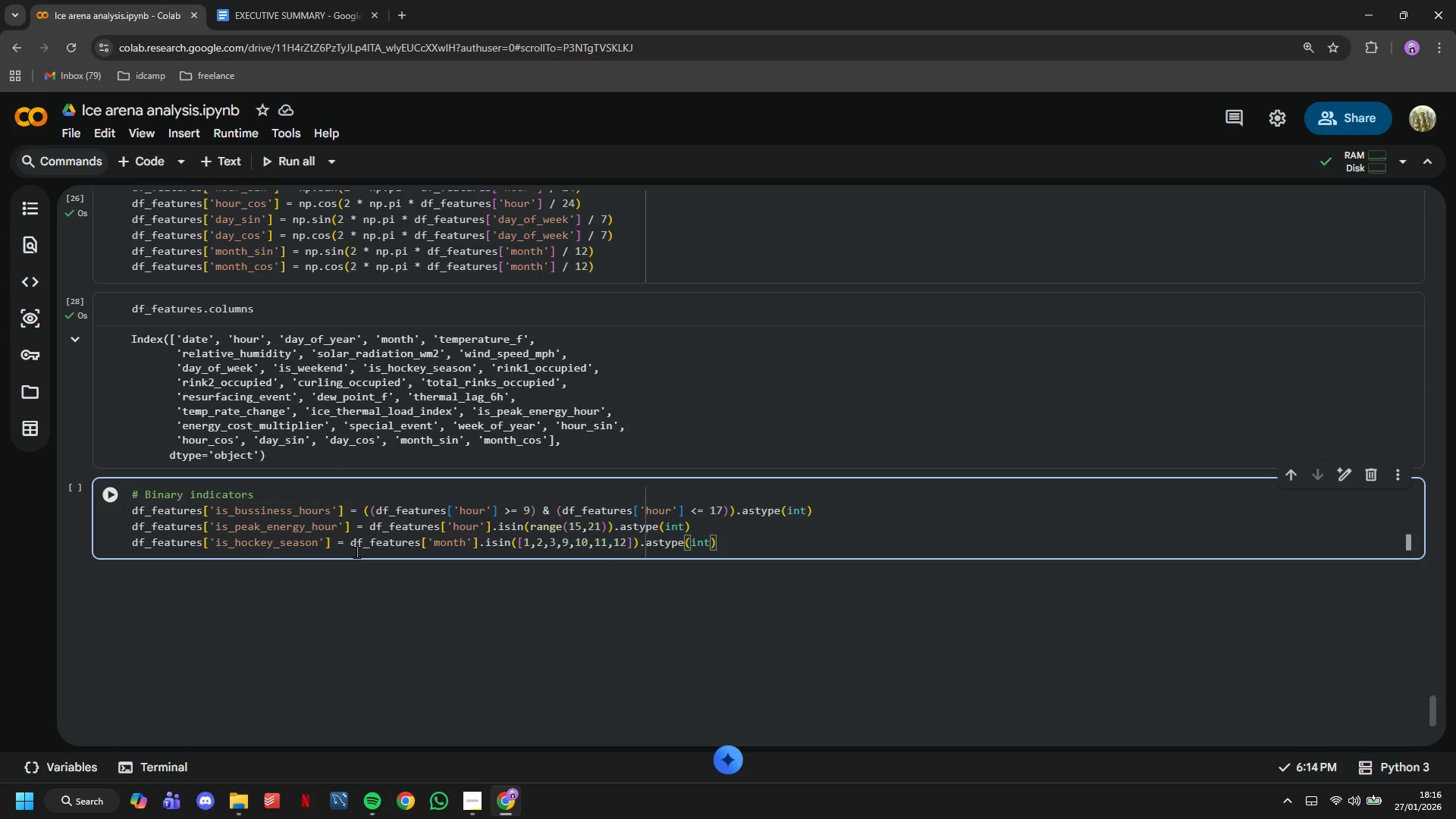 
key(ArrowRight)
 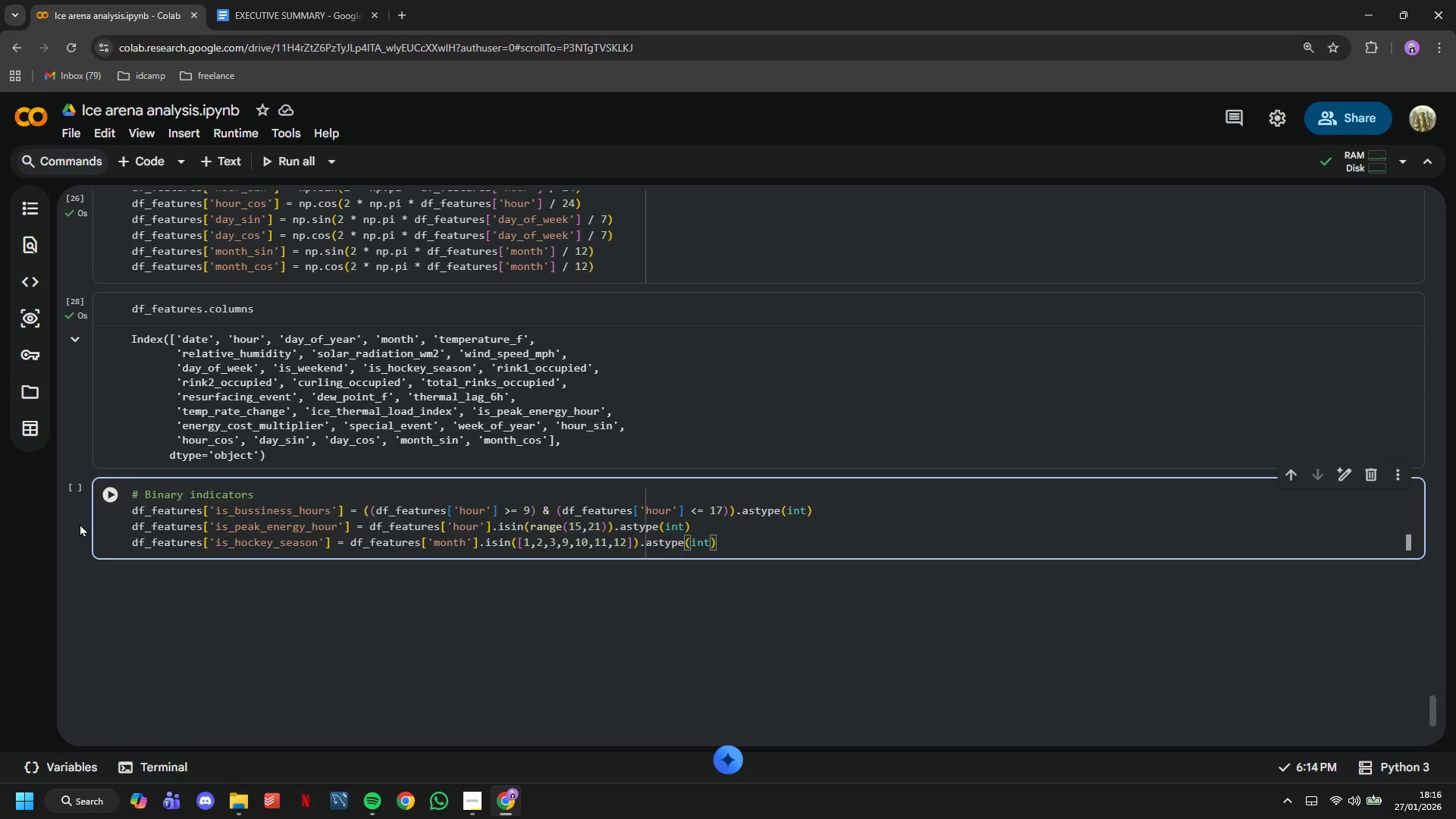 
wait(5.08)
 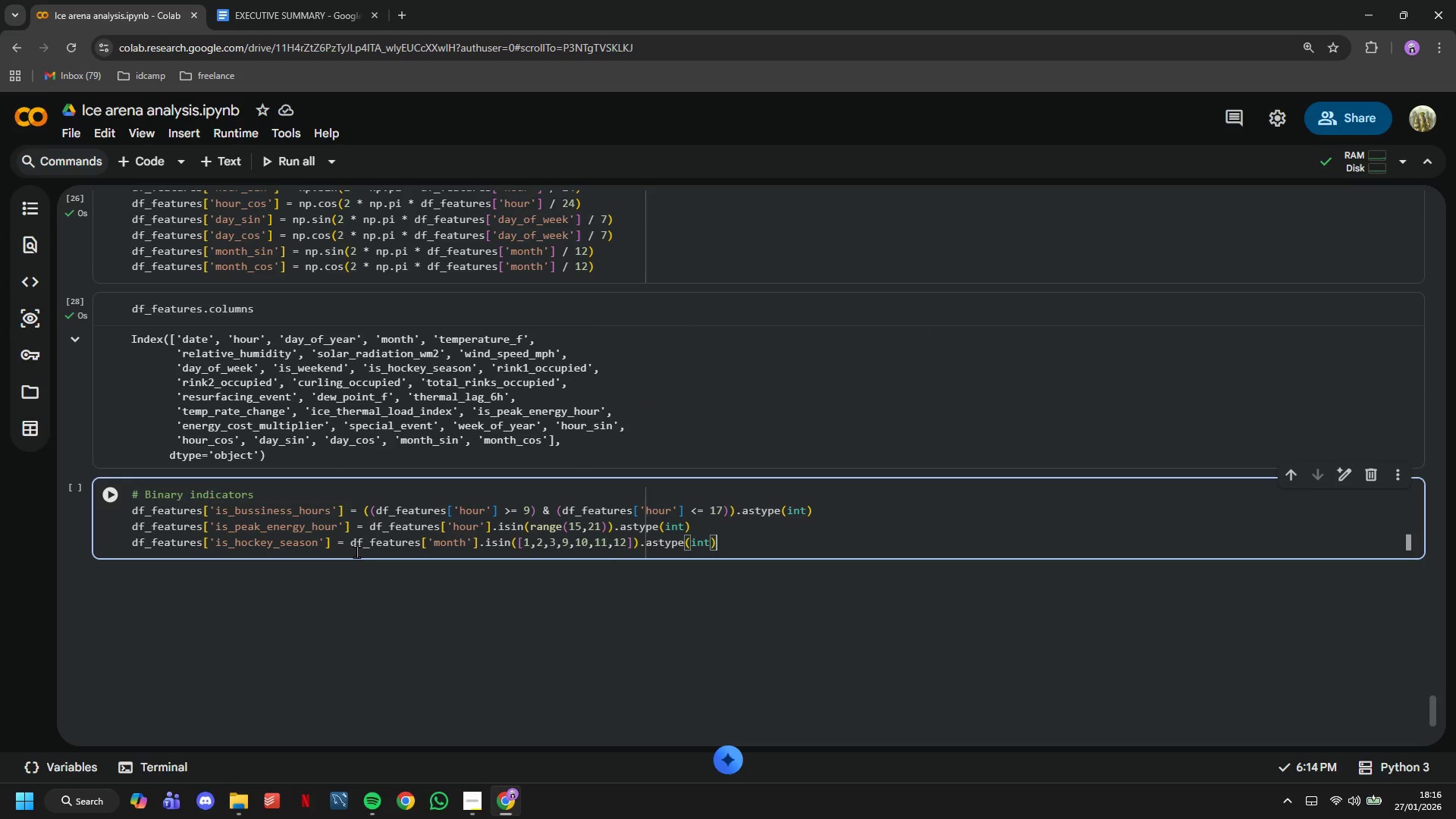 
left_click([113, 500])
 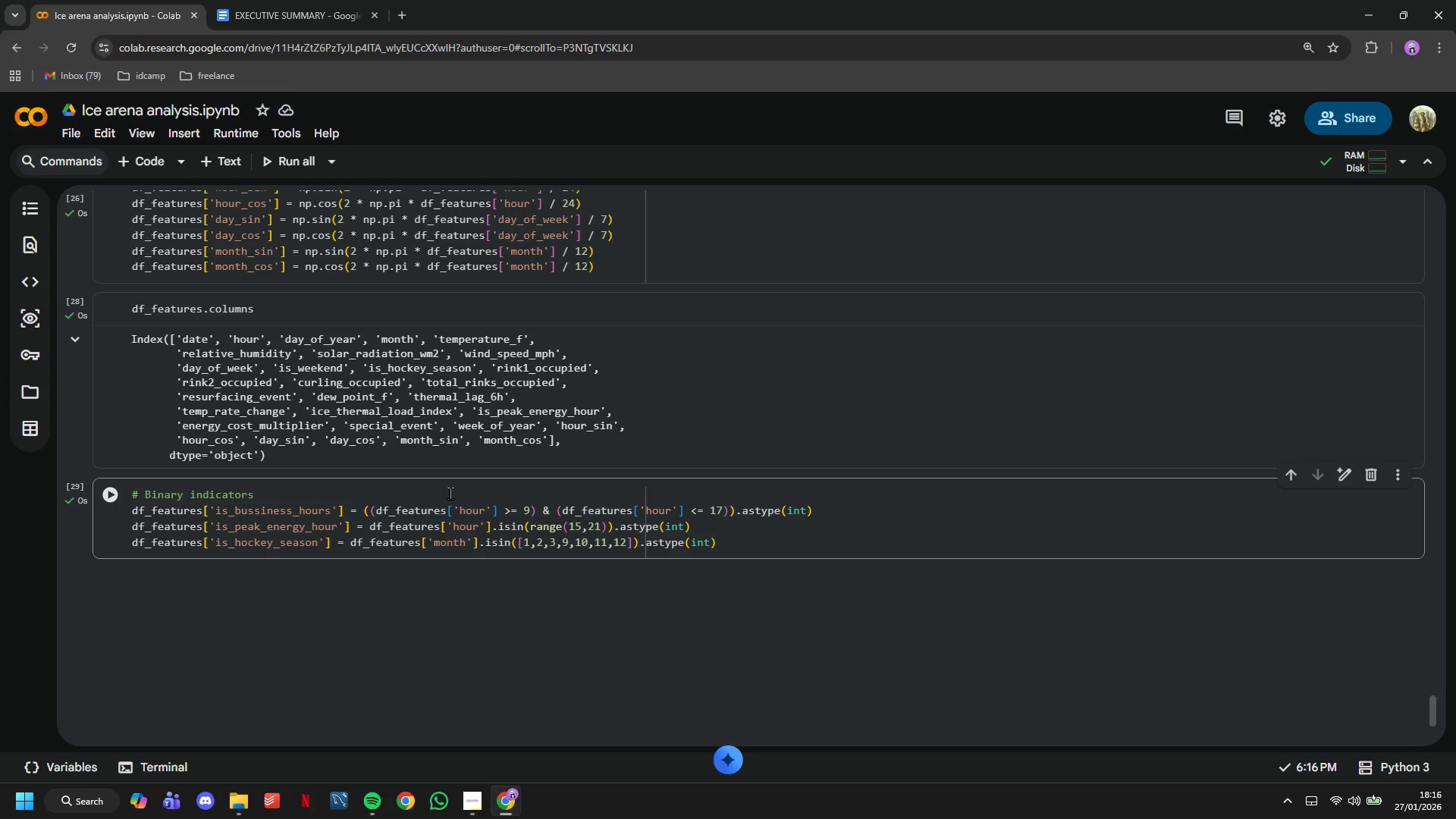 
scroll: coordinate [444, 471], scroll_direction: down, amount: 3.0
 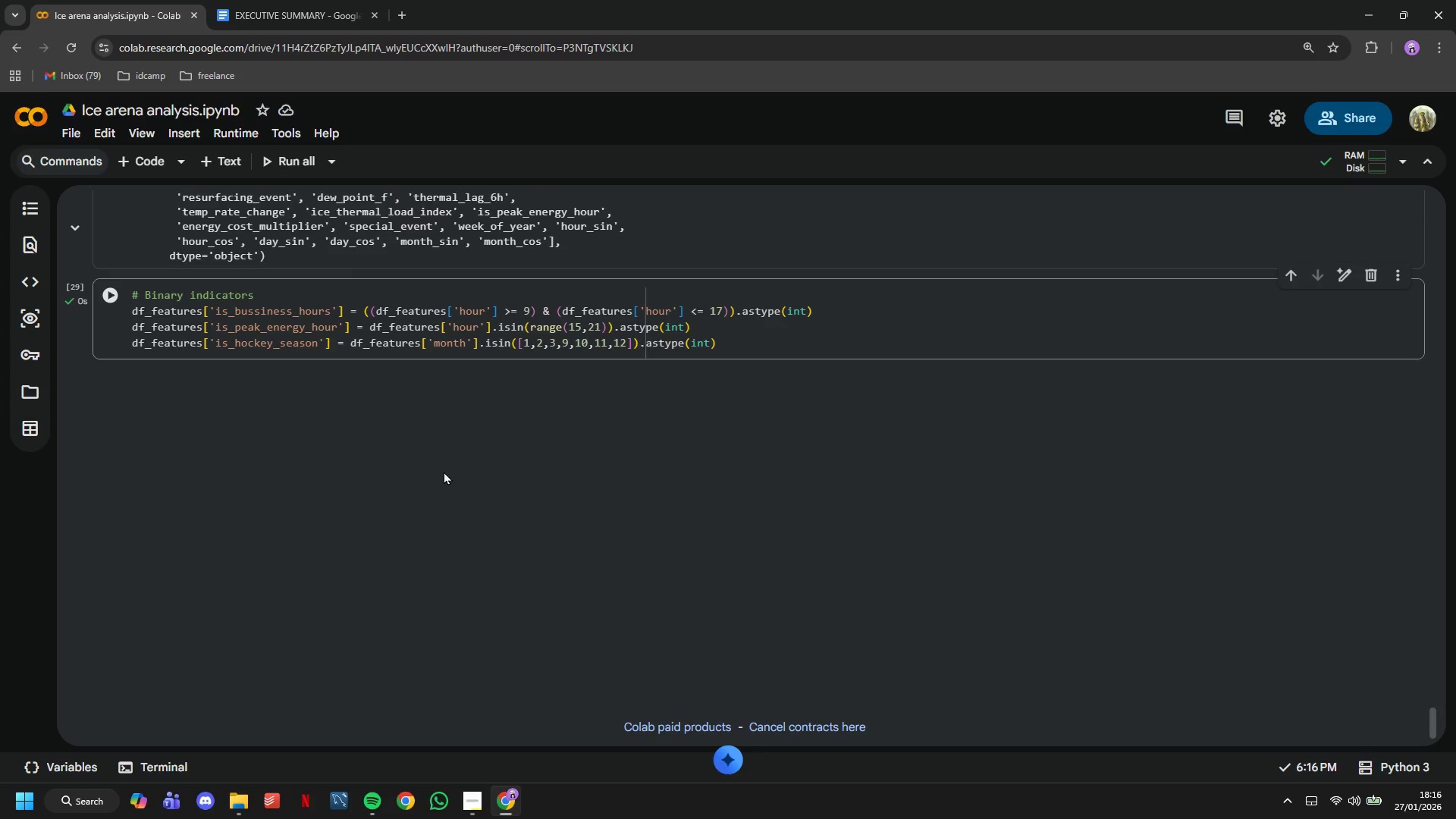 
wait(5.35)
 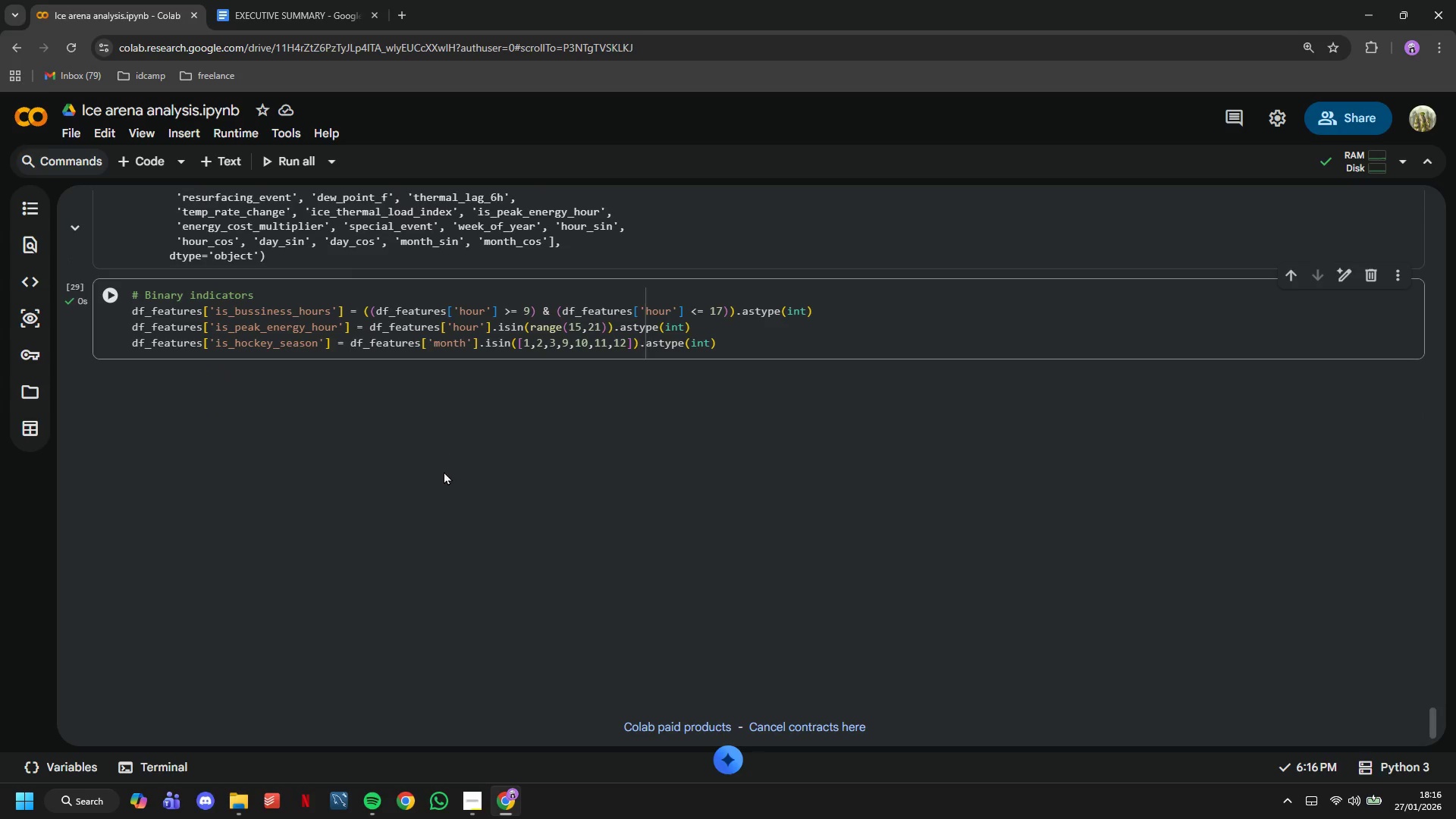 
left_click([217, 158])
 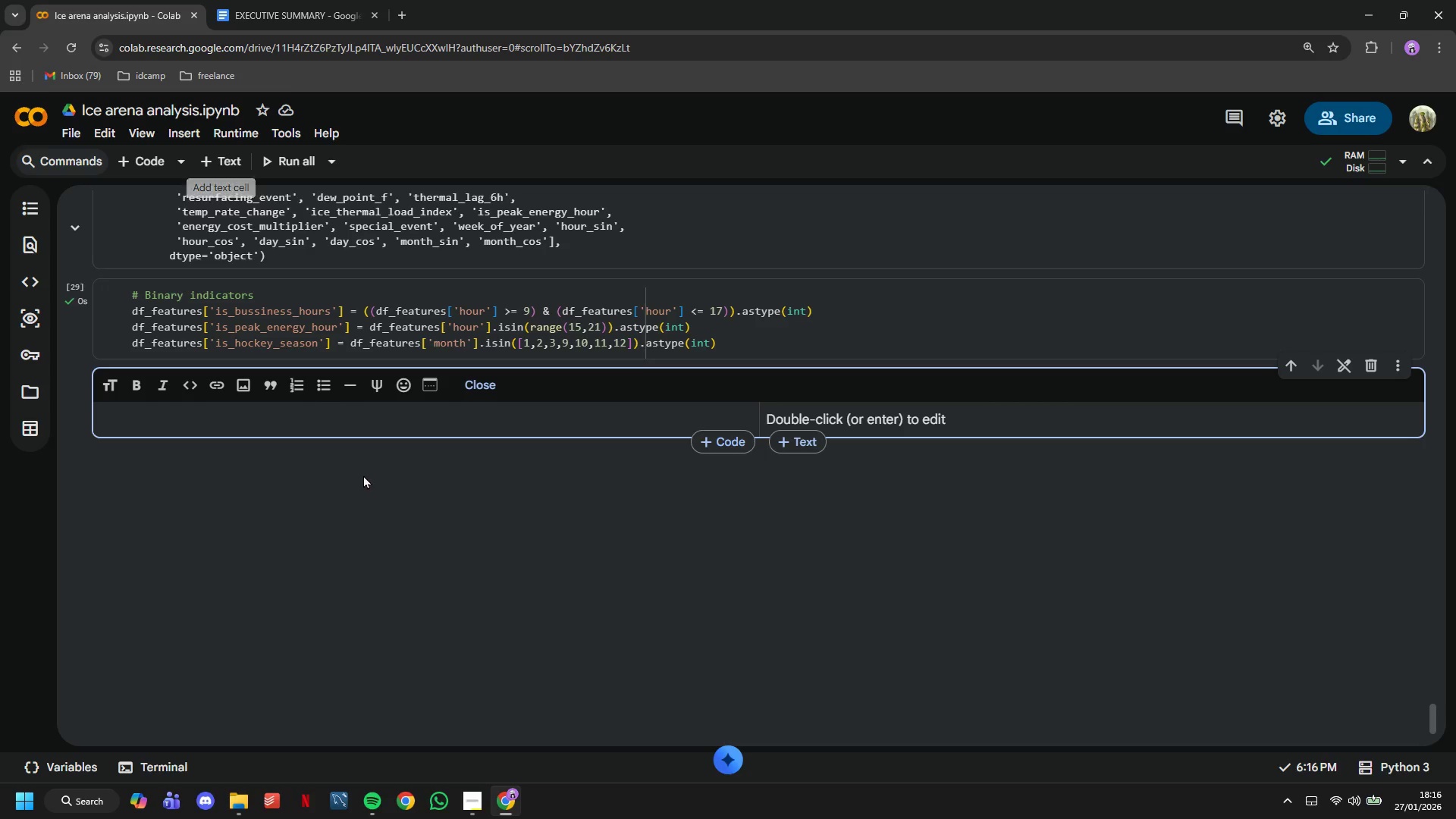 
type(## 4.2 Lag Features)
 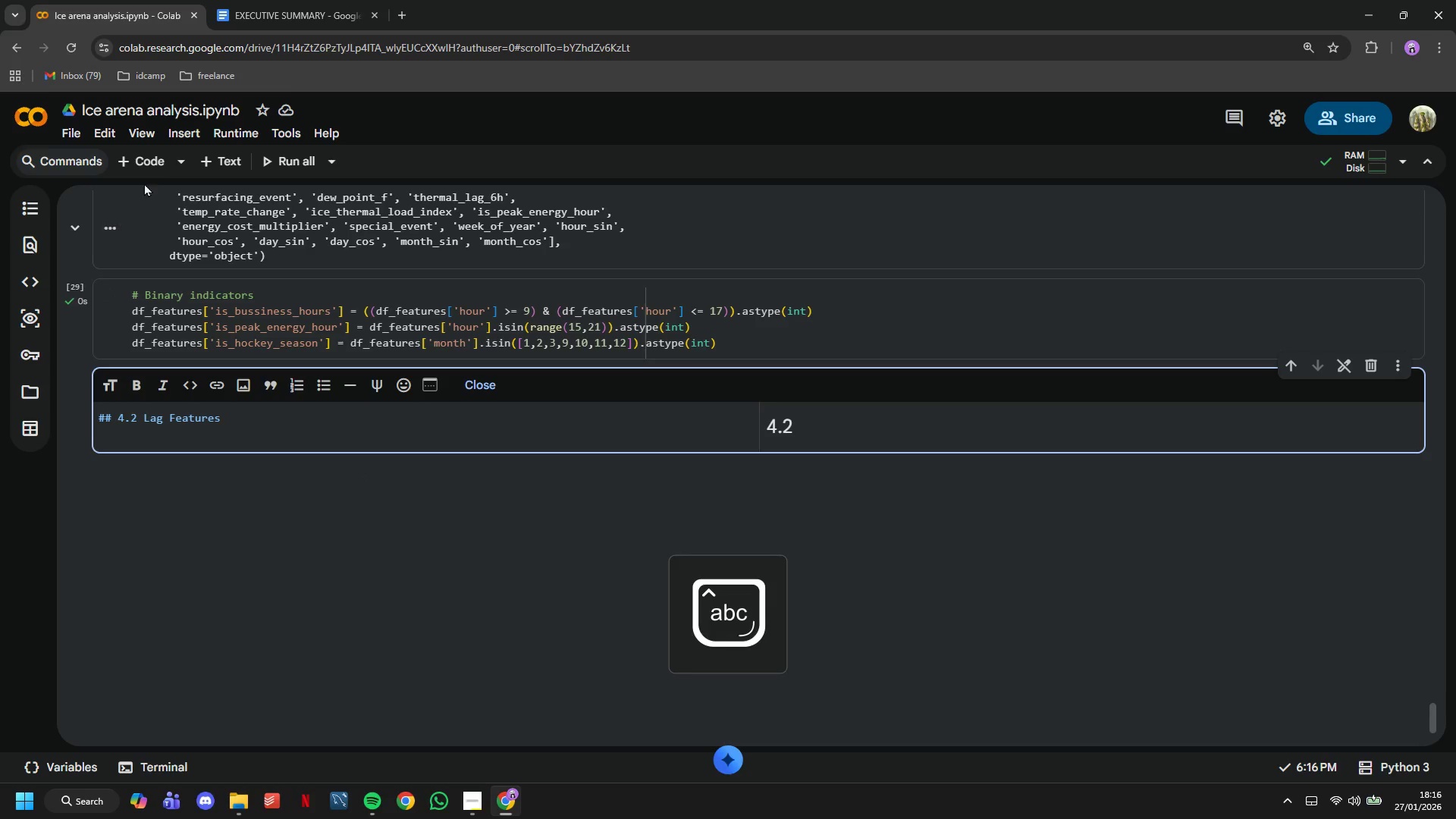 
left_click([174, 141])
 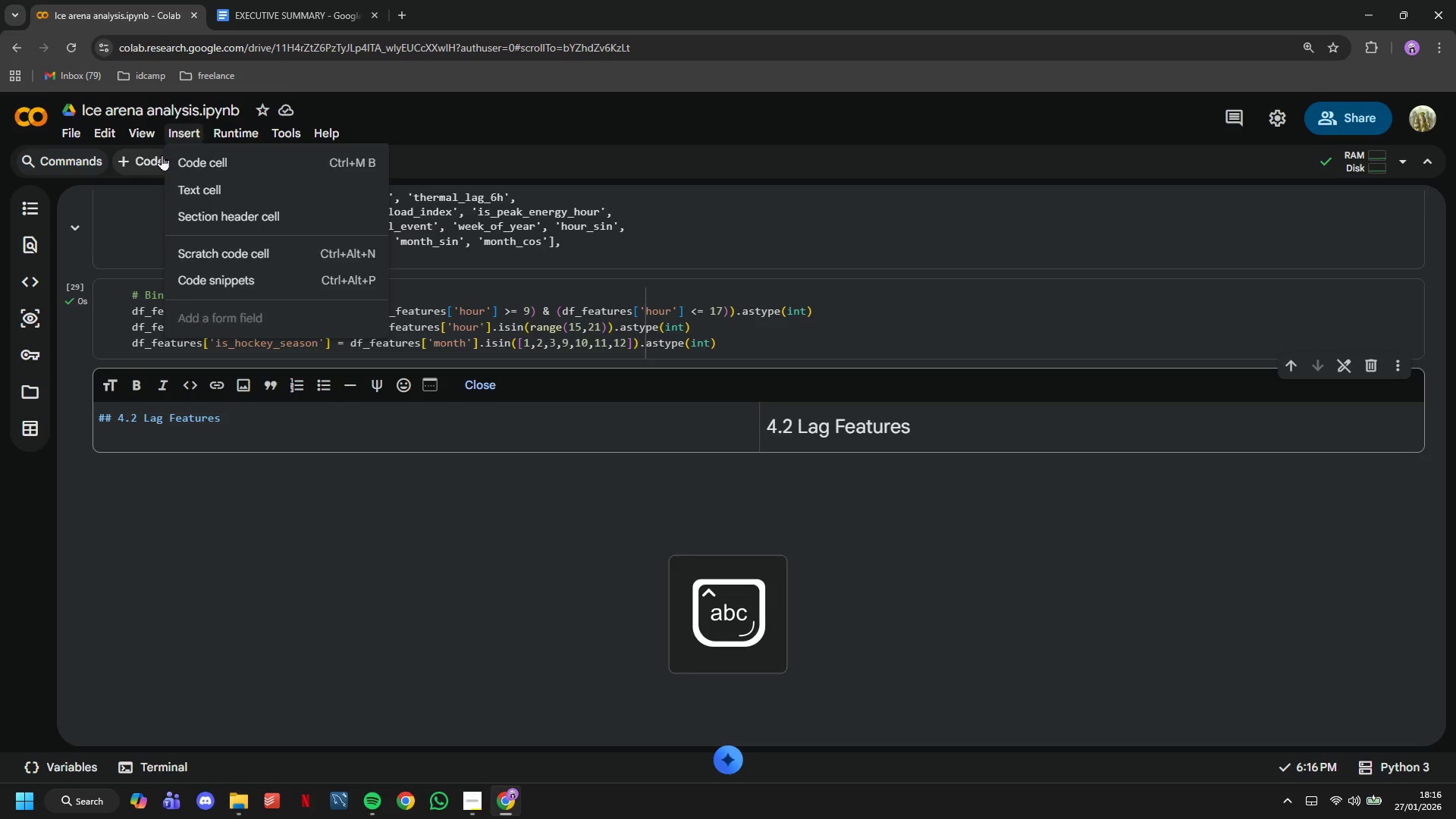 
left_click([162, 155])
 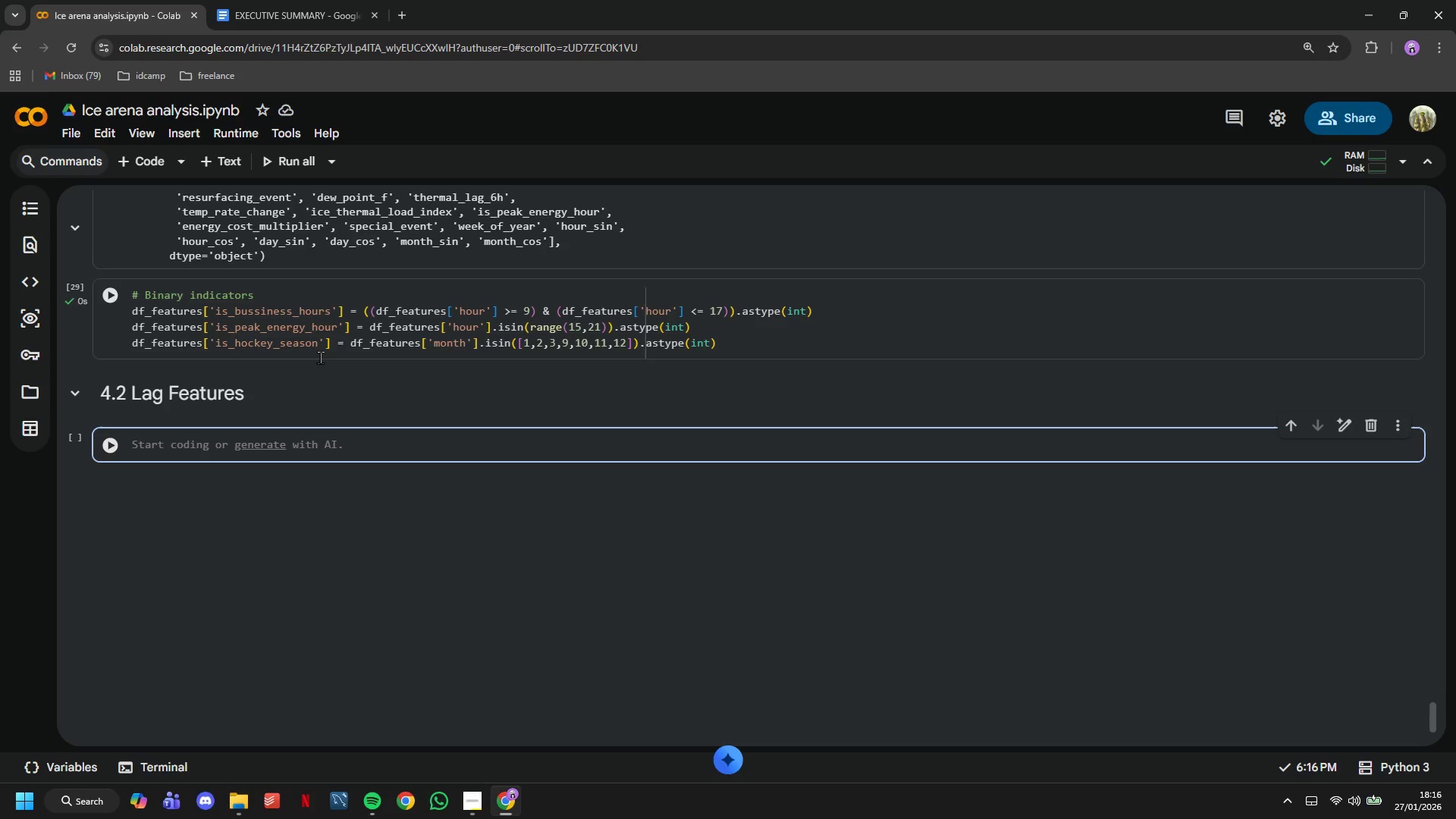 
type(# Thermal load lags)
 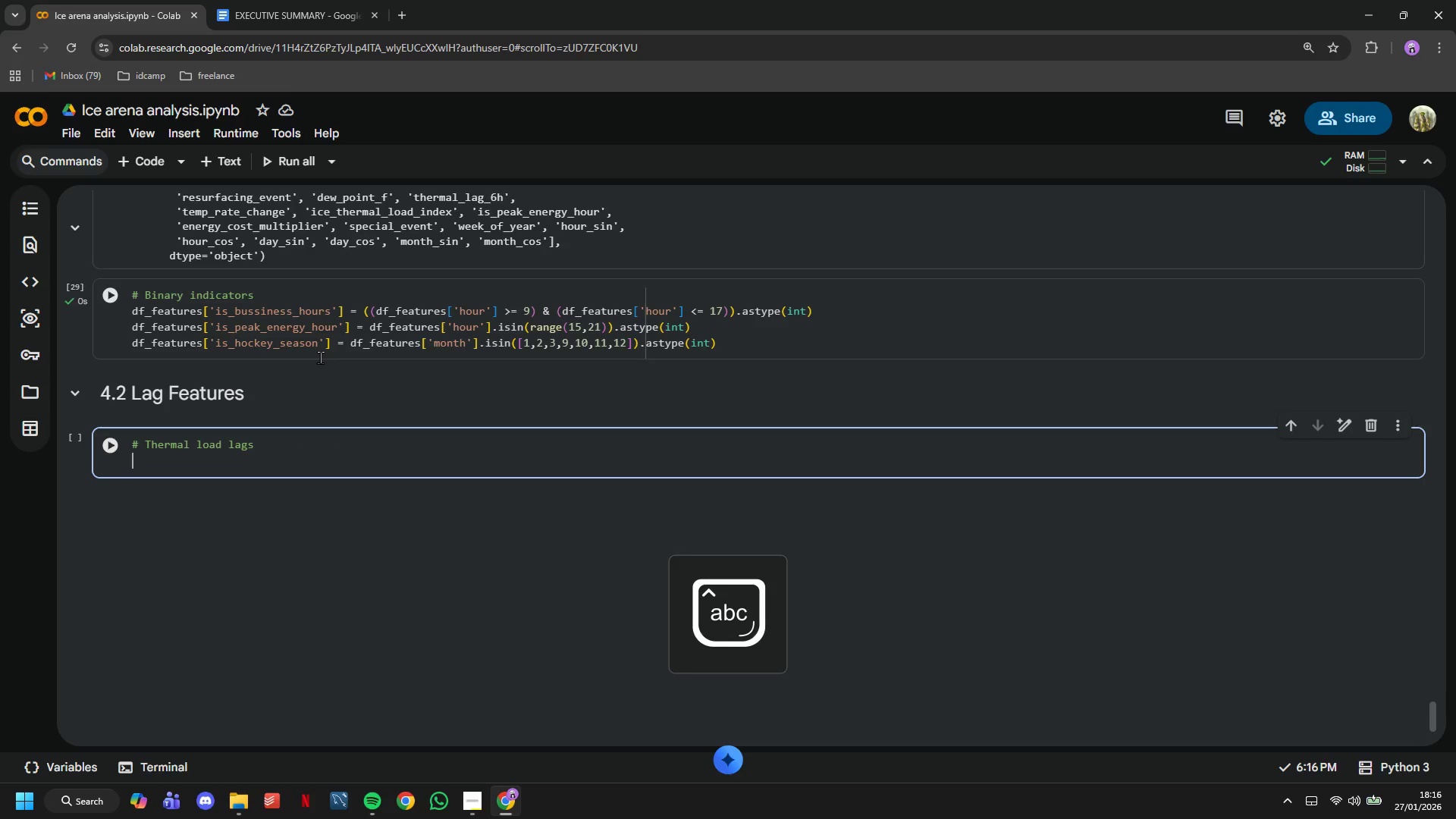 
key(Enter)
 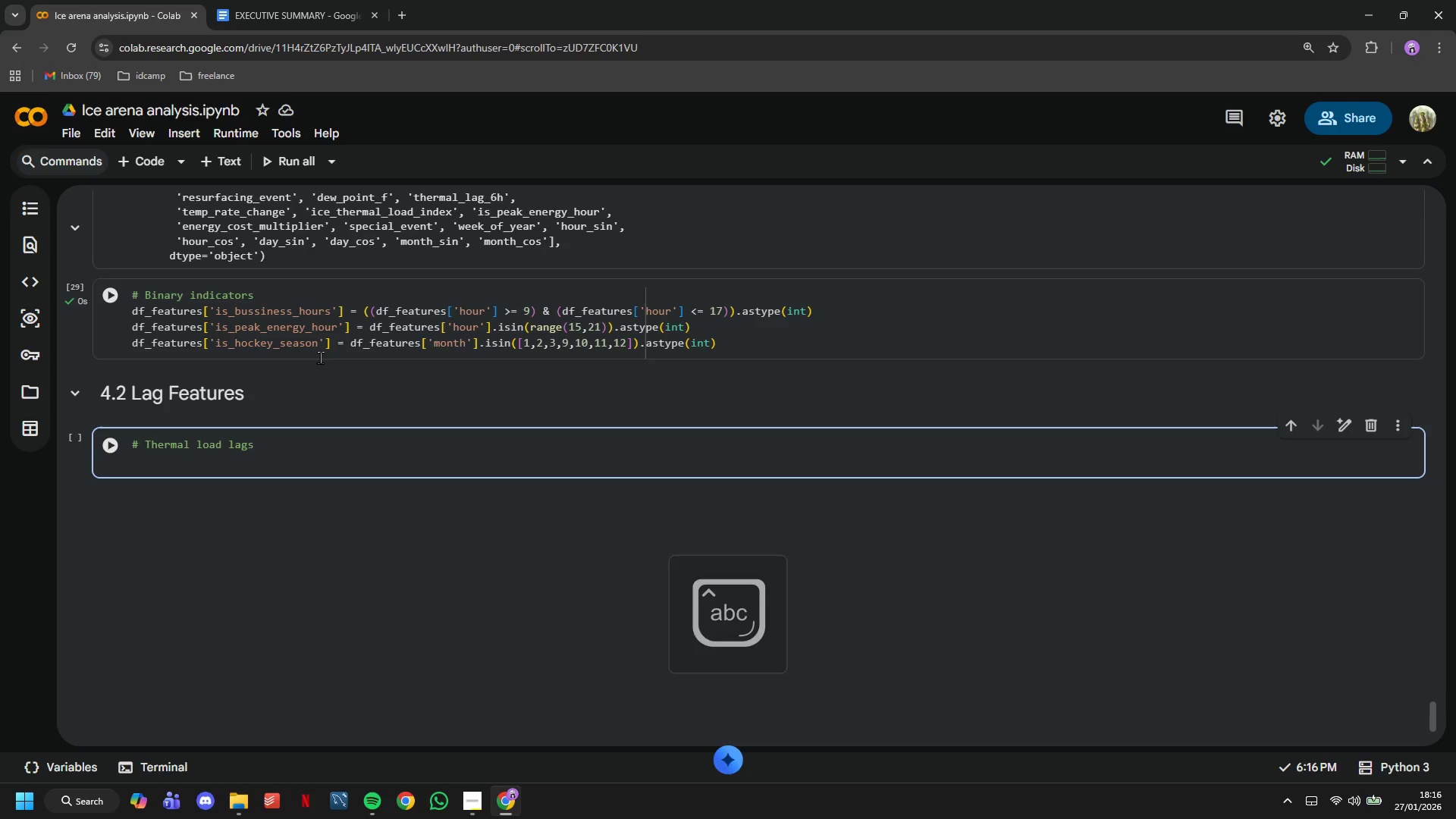 
type(lag_hours = [1,2,3,6,12, )
key(Backspace)
type(24,48)
 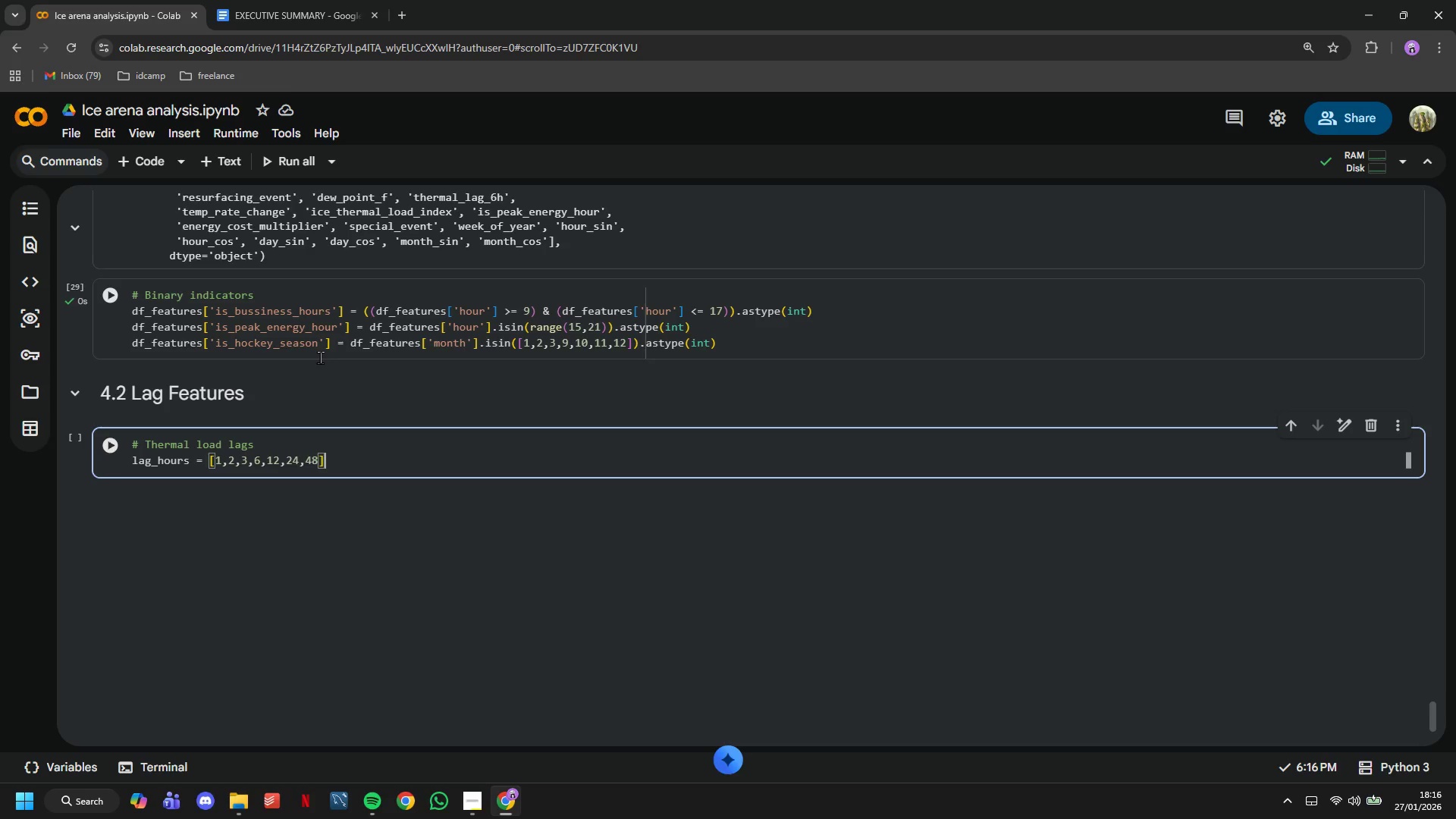 
key(ArrowRight)
 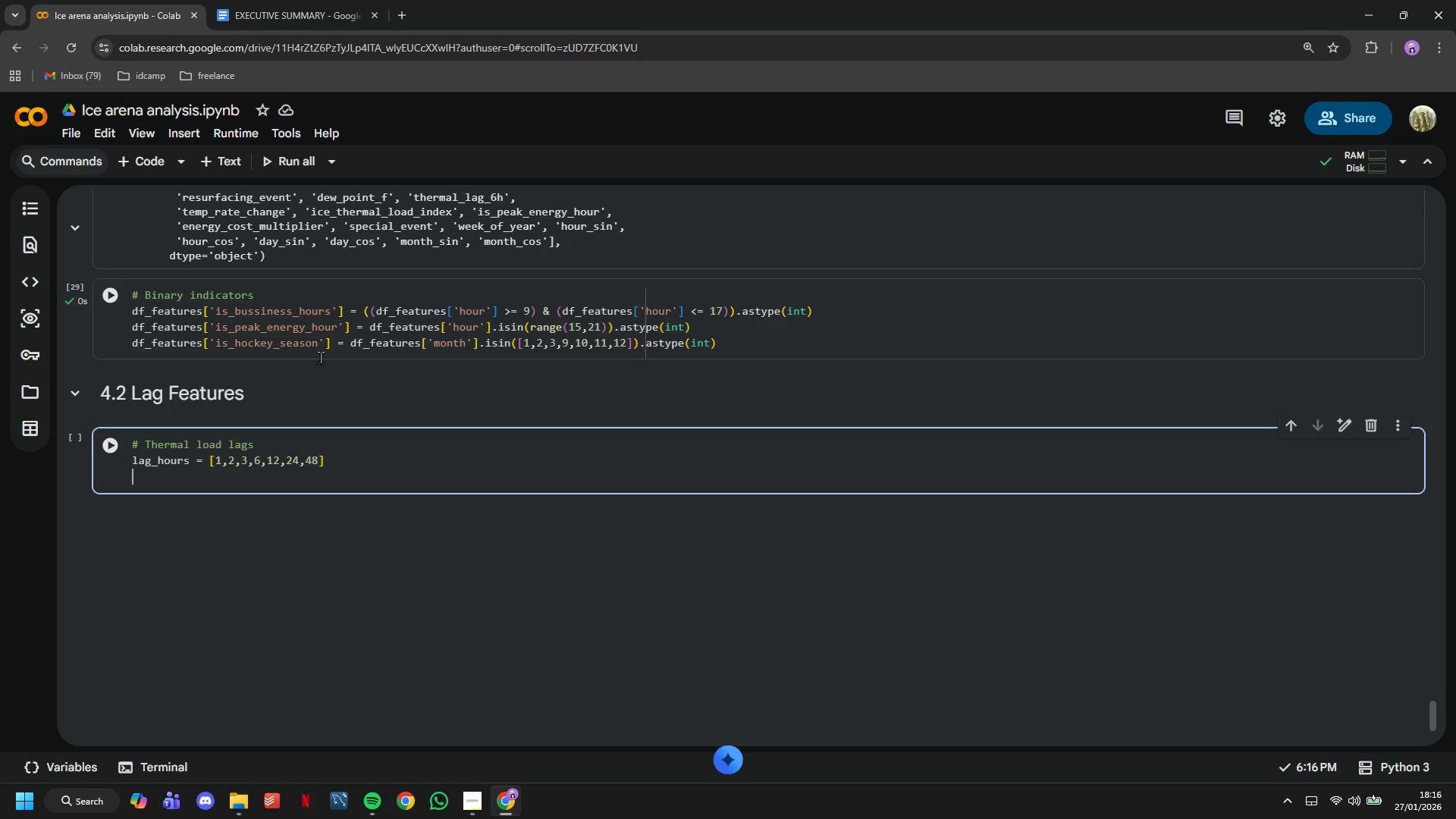 
key(Enter)
 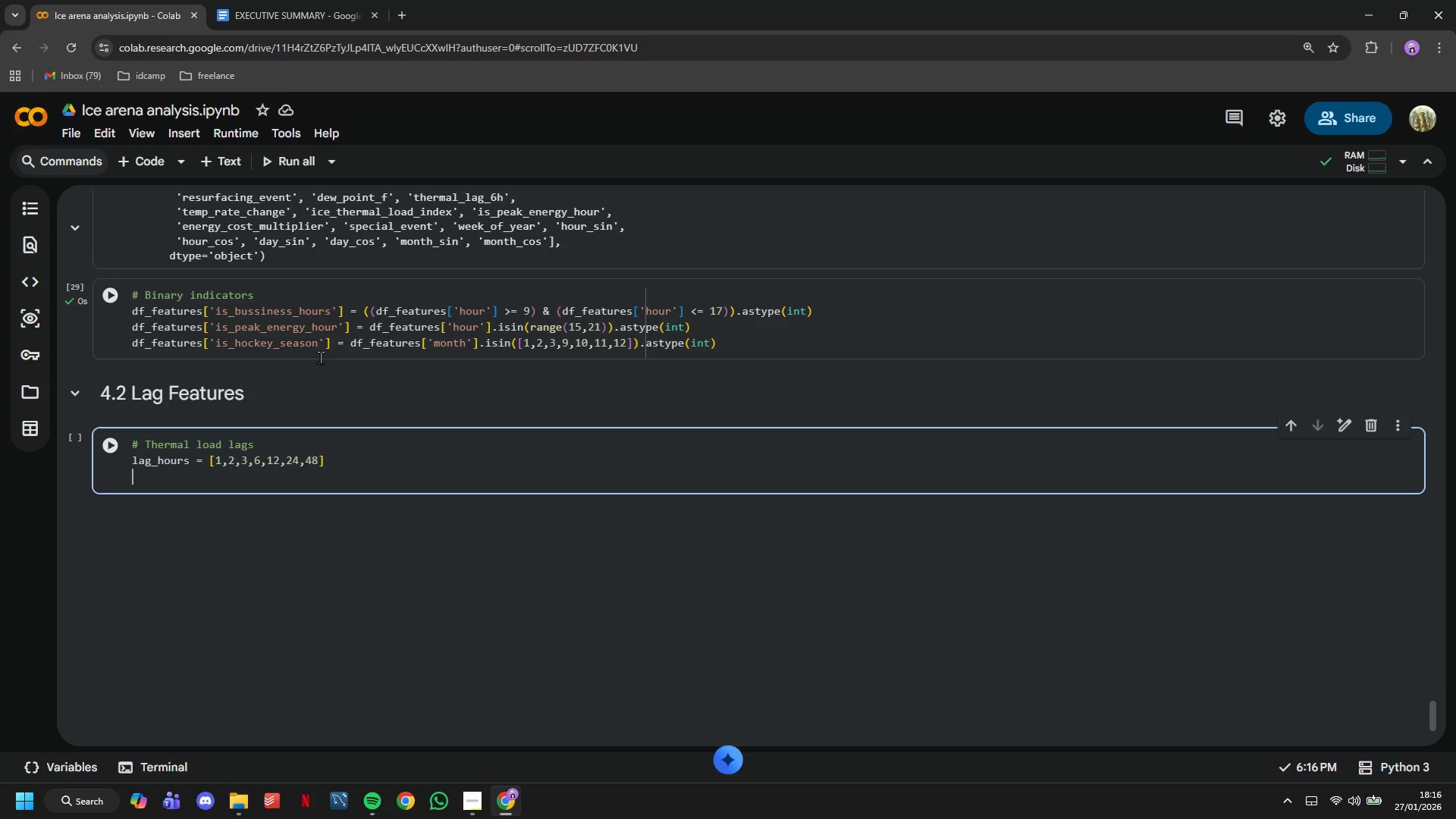 
type(for lag in lag_hours )
key(Backspace)
type(:)
 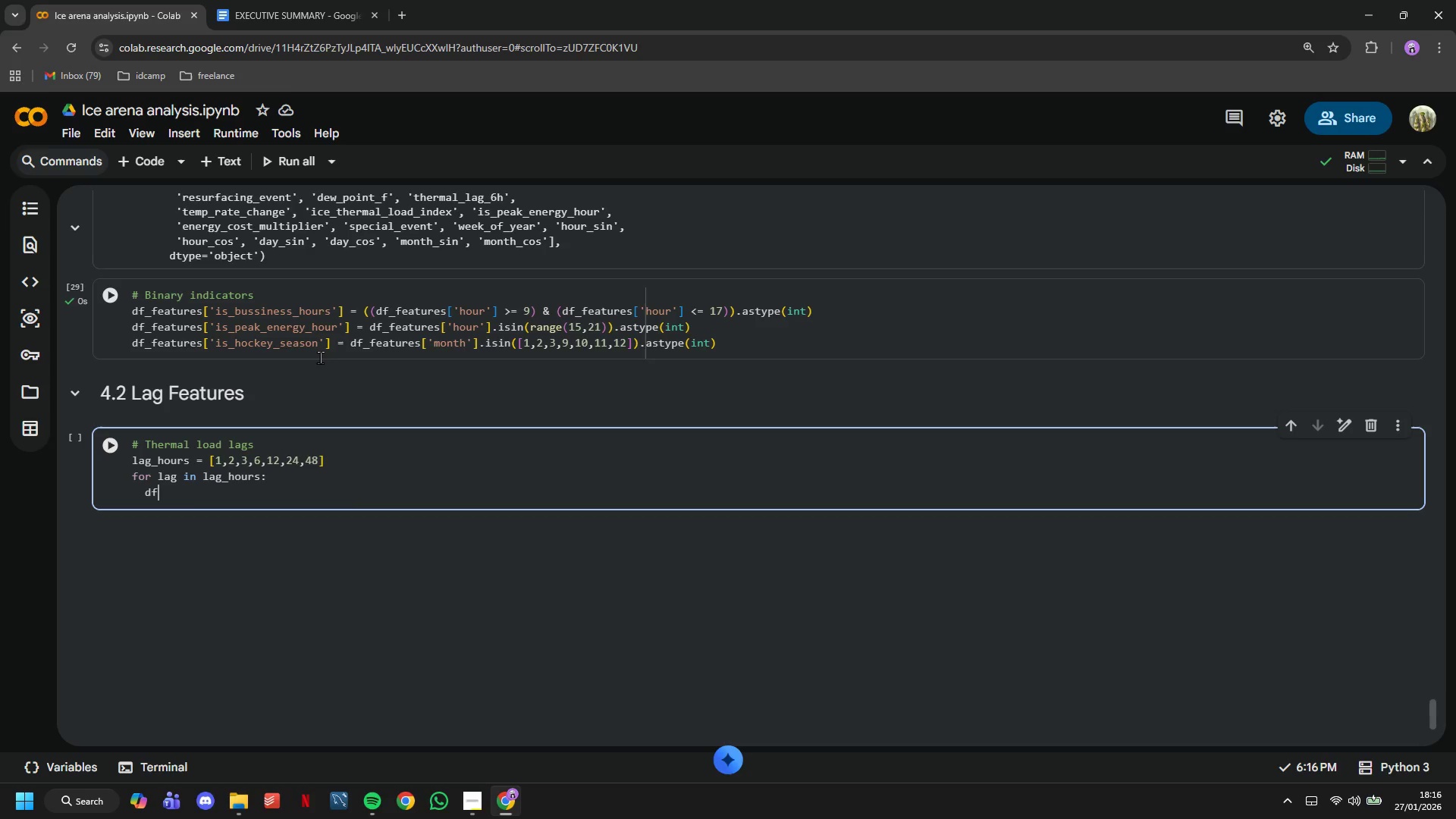 
 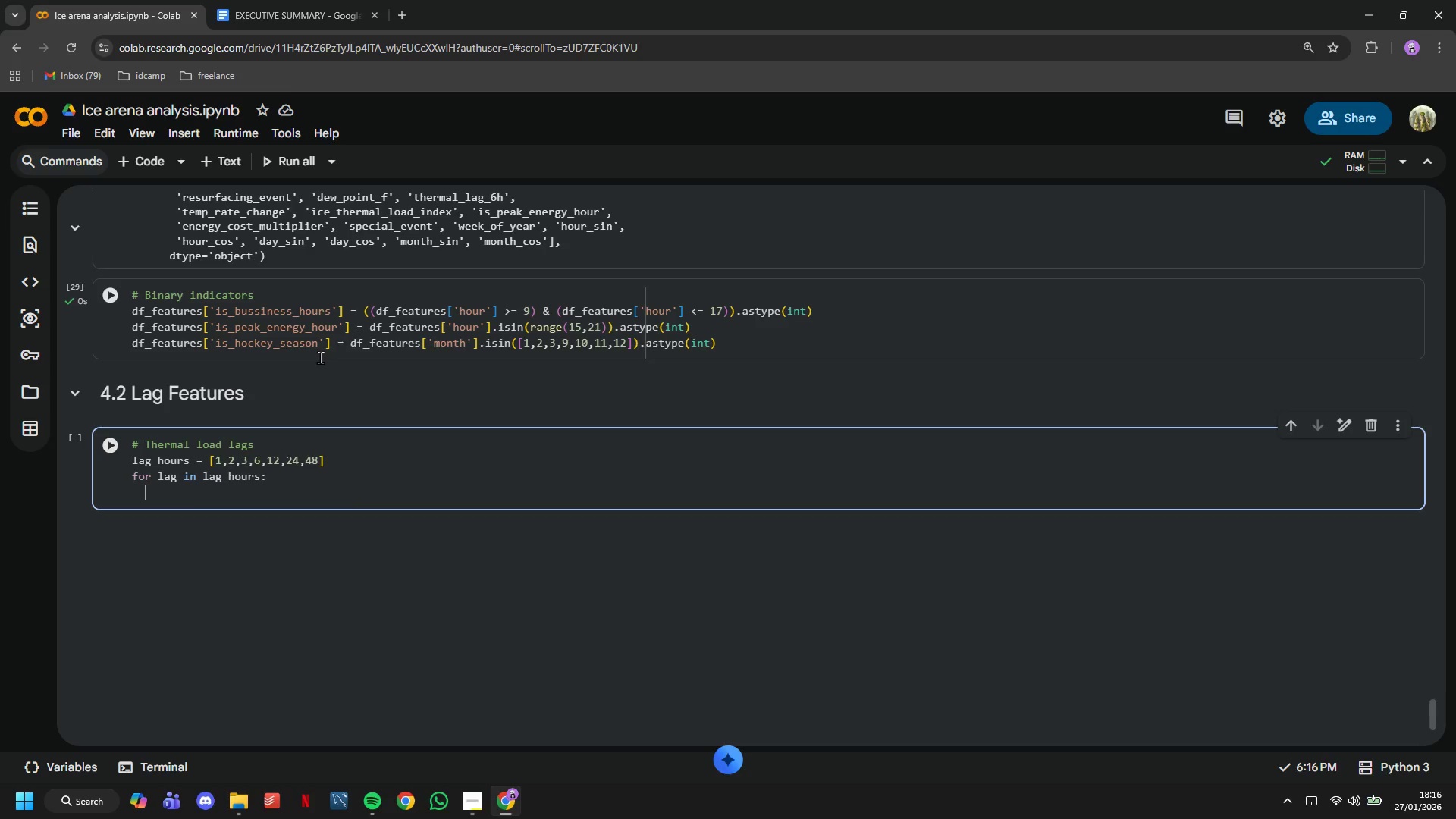 
key(Enter)
 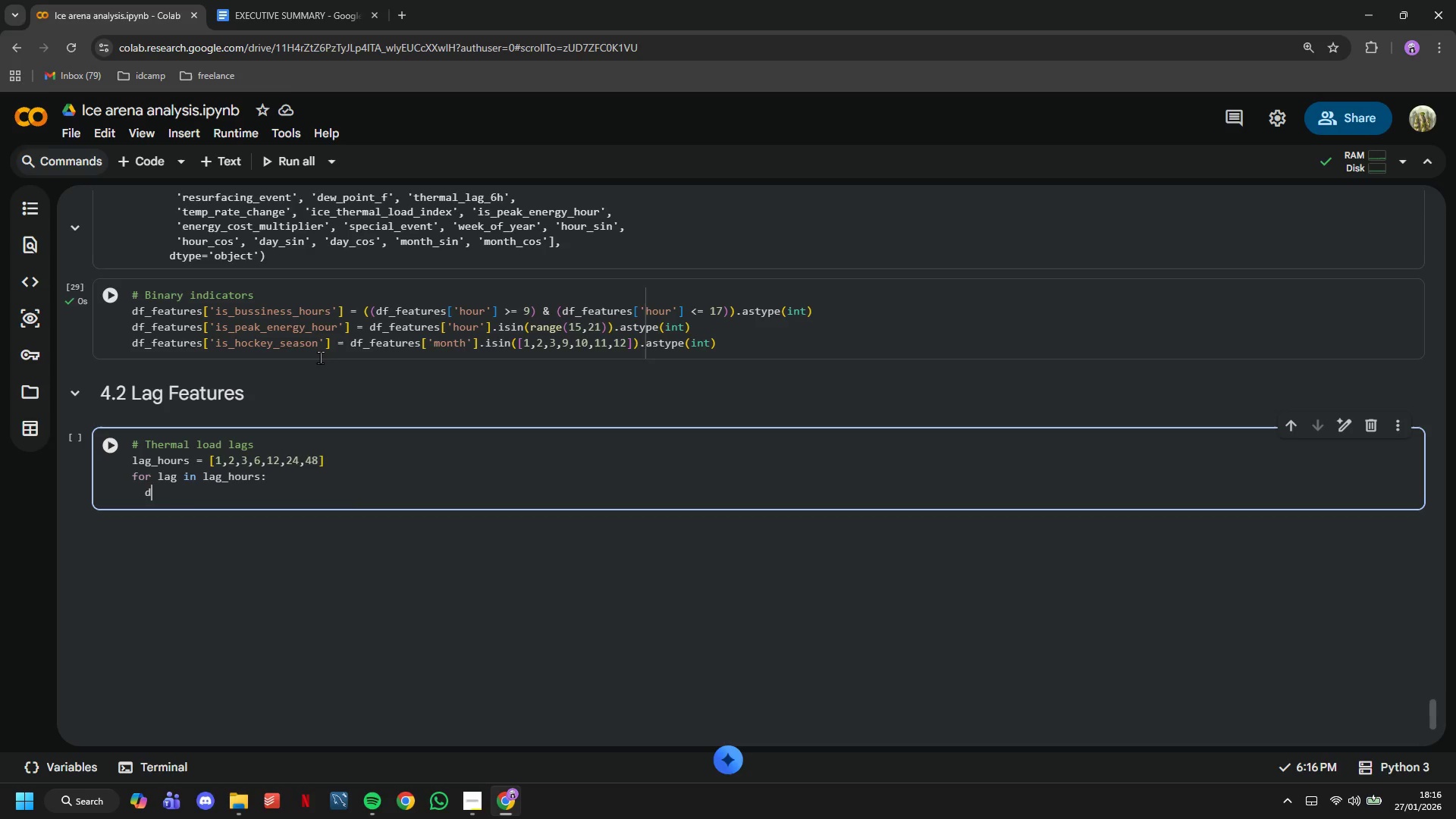 
type(df_featr)
key(Backspace)
type(ures[f'thermal_load_lag)
 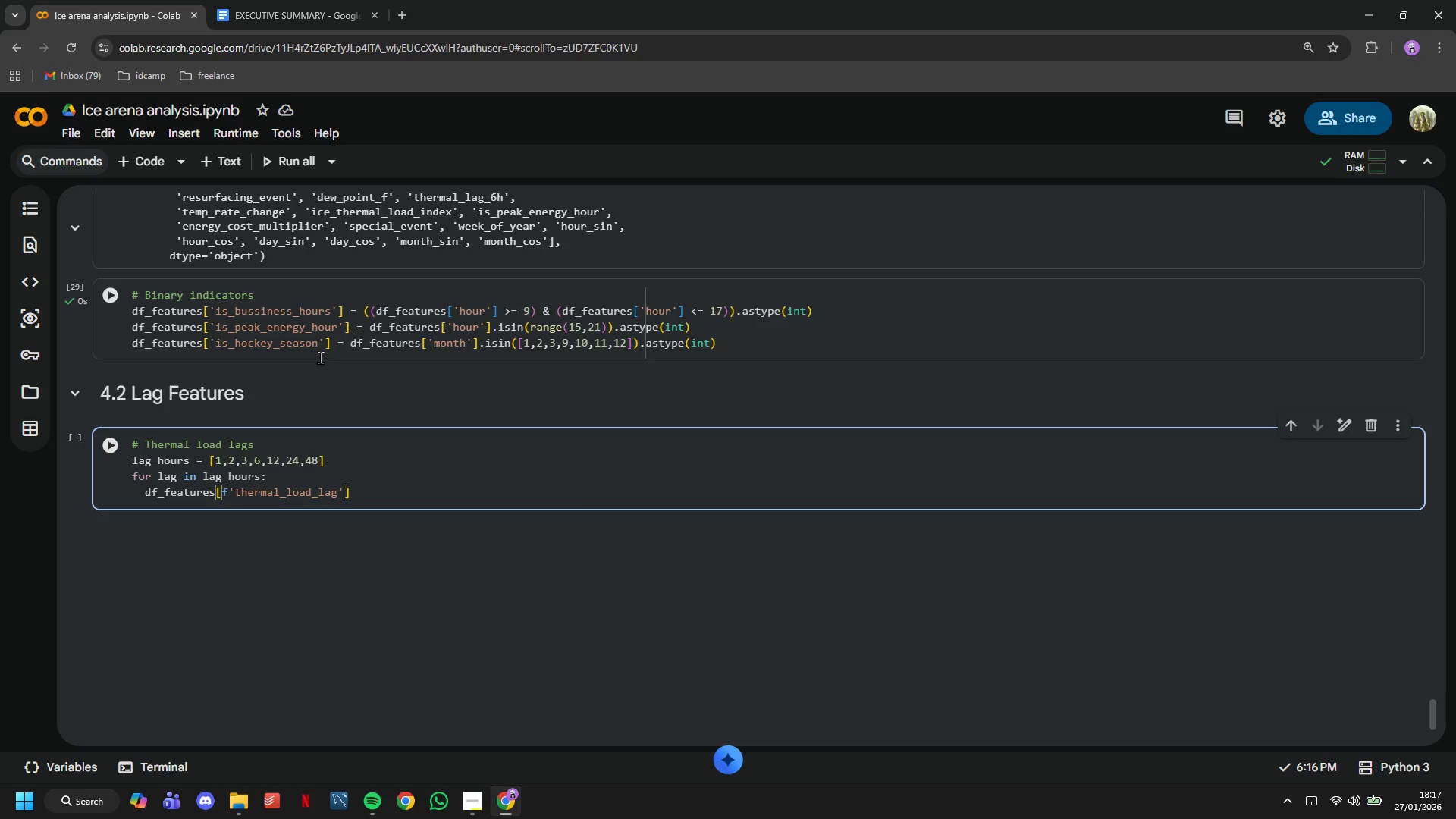 
type(_{lag)
 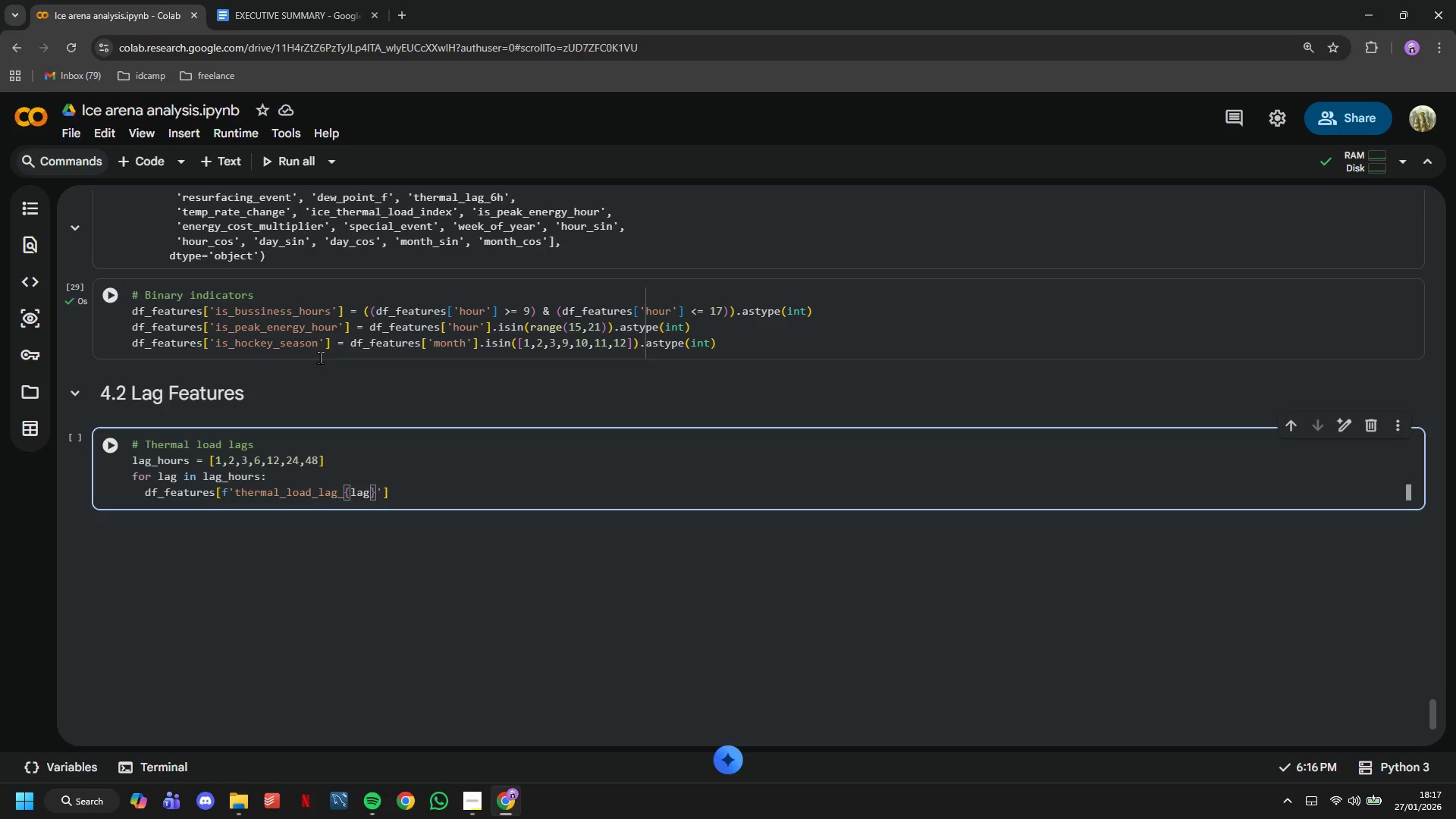 
key(ArrowRight)
 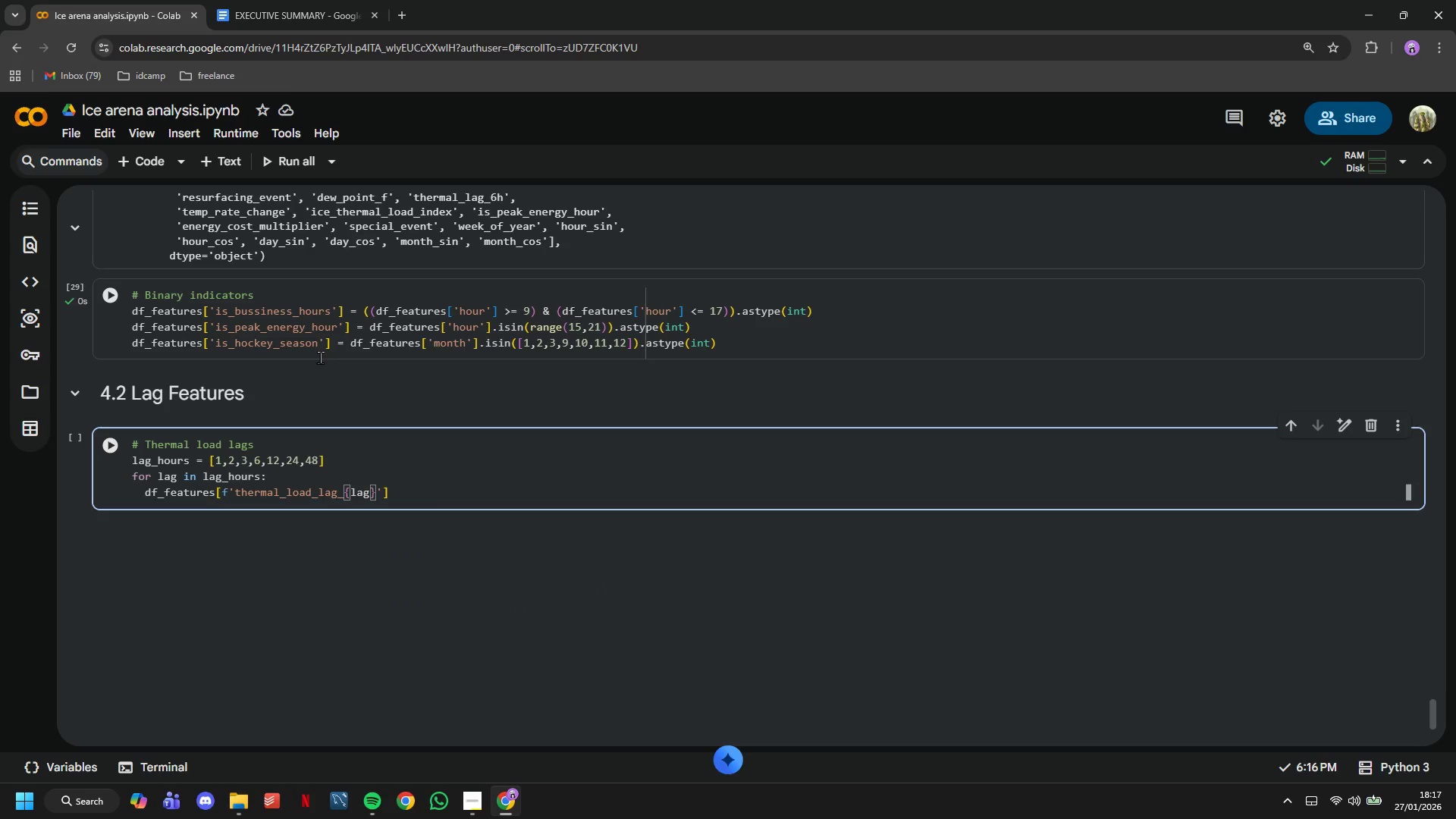 
key(J)
 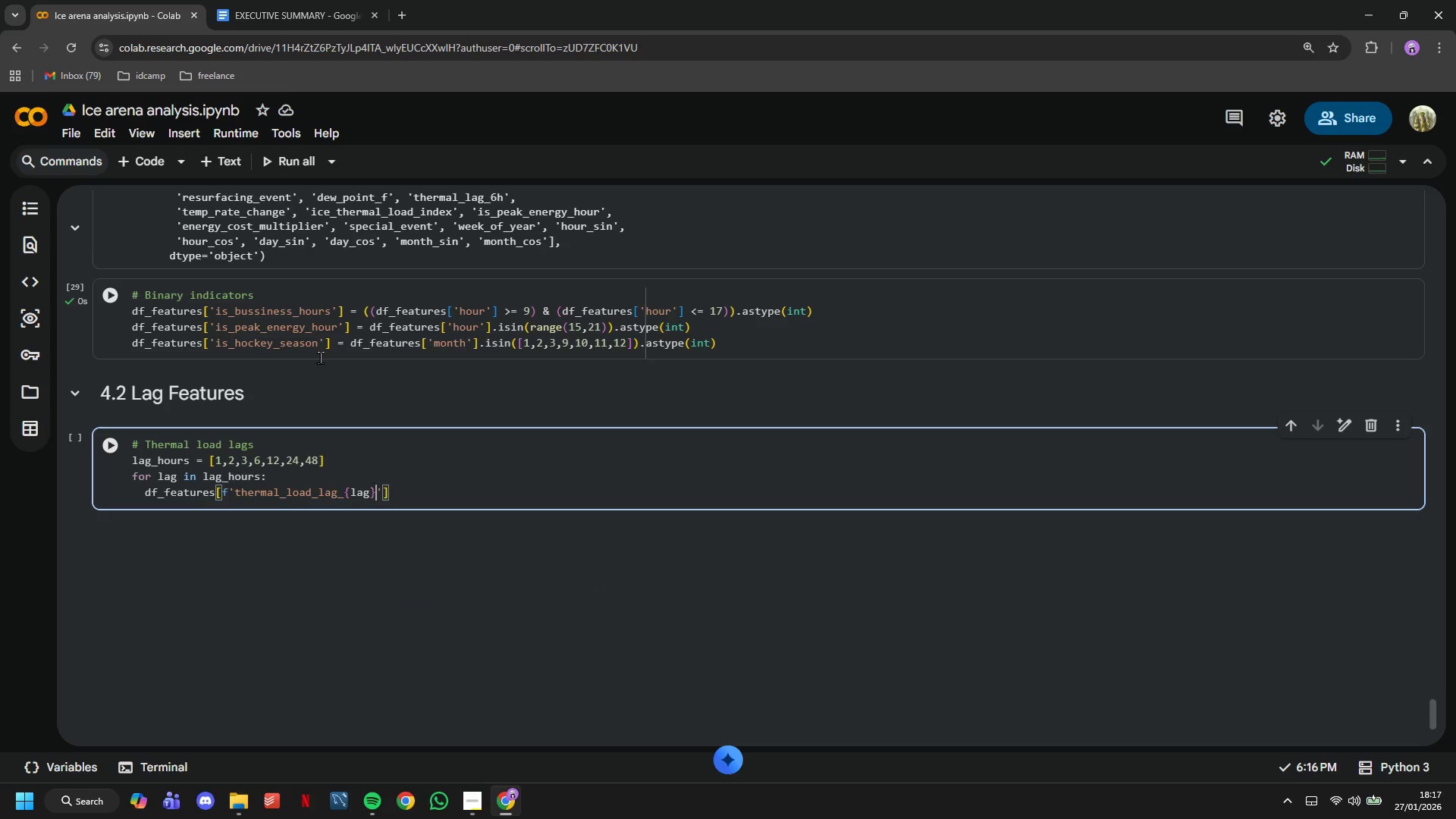 
key(Backspace)
 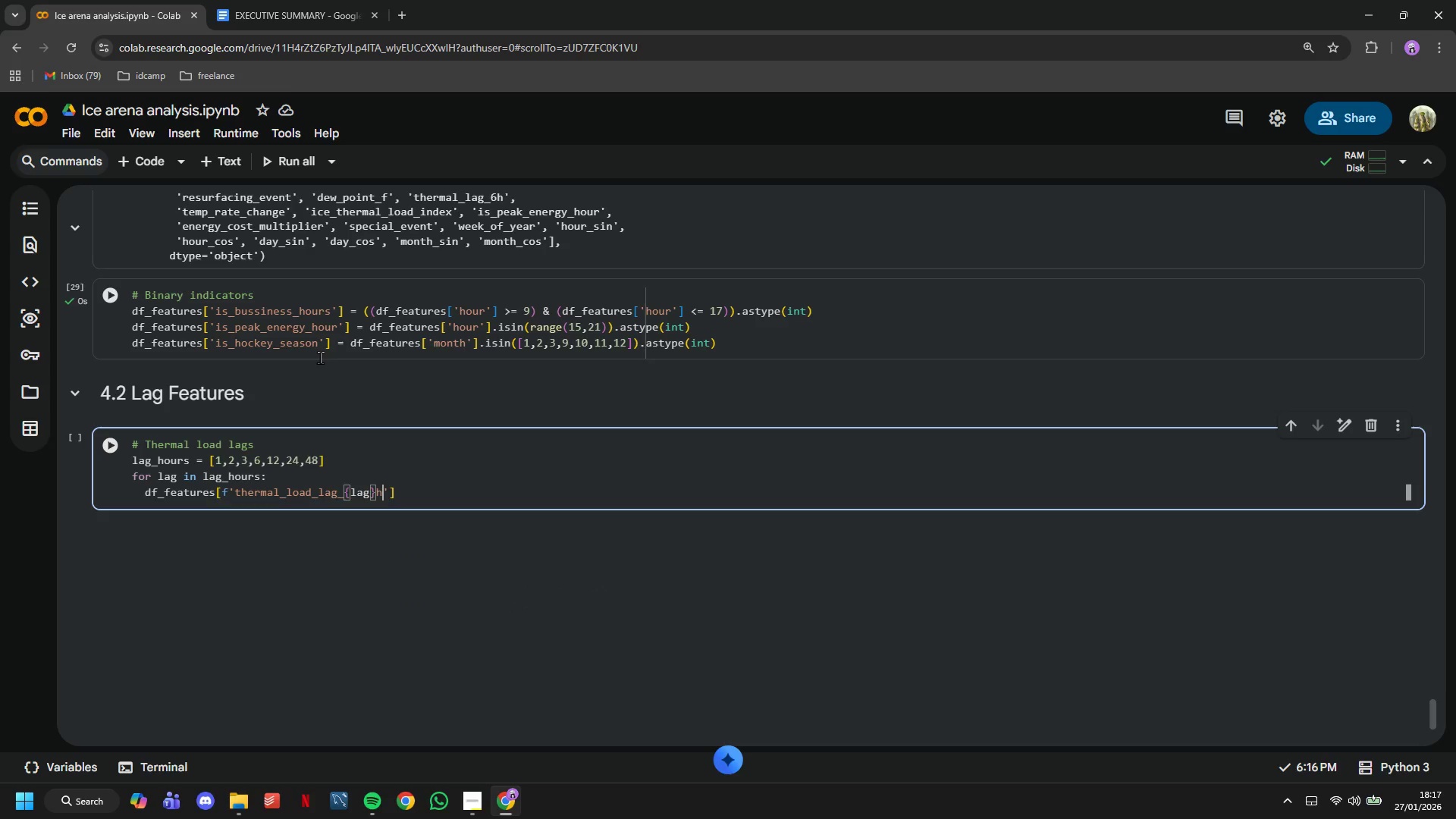 
key(H)
 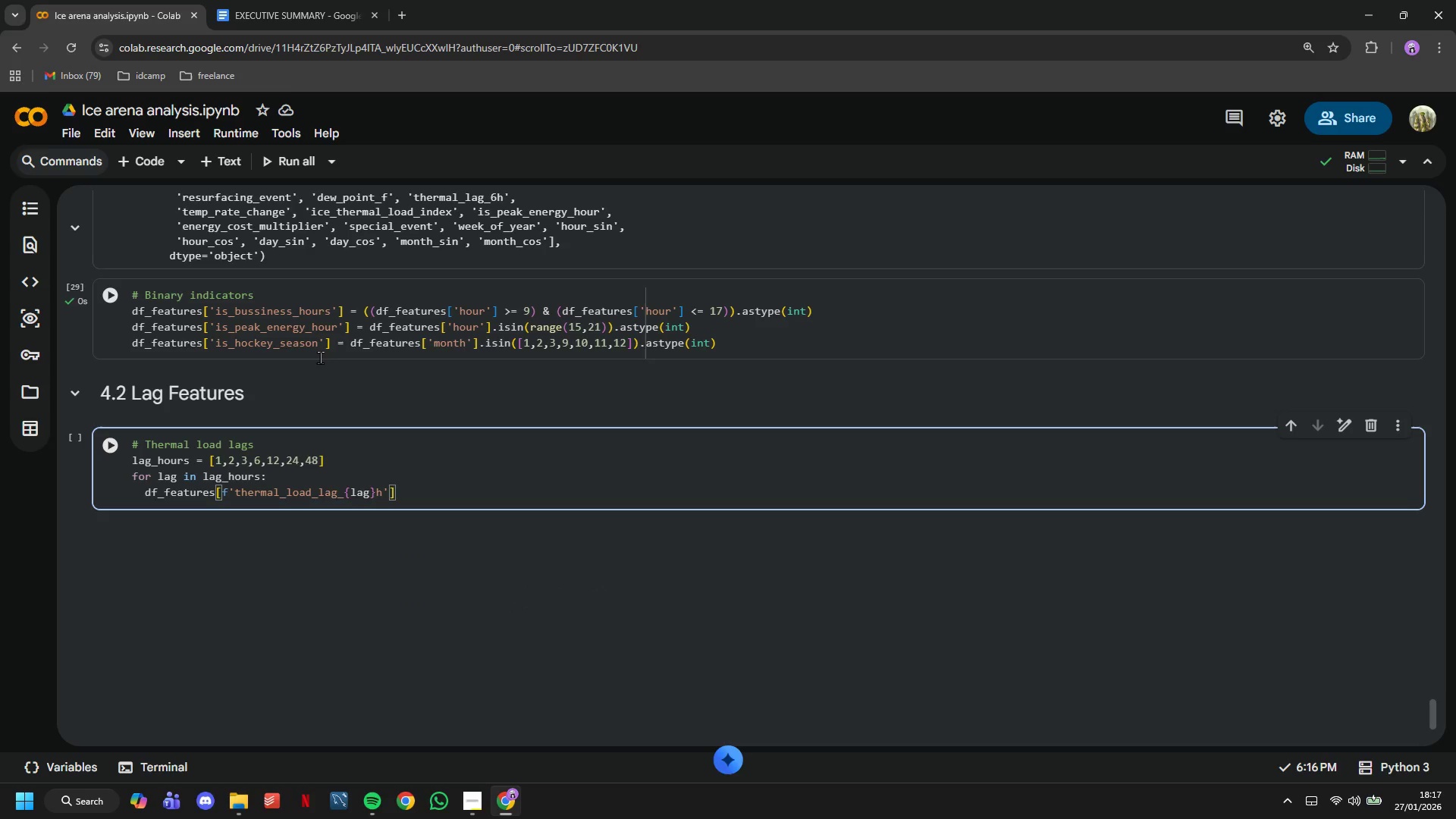 
key(ArrowRight)
 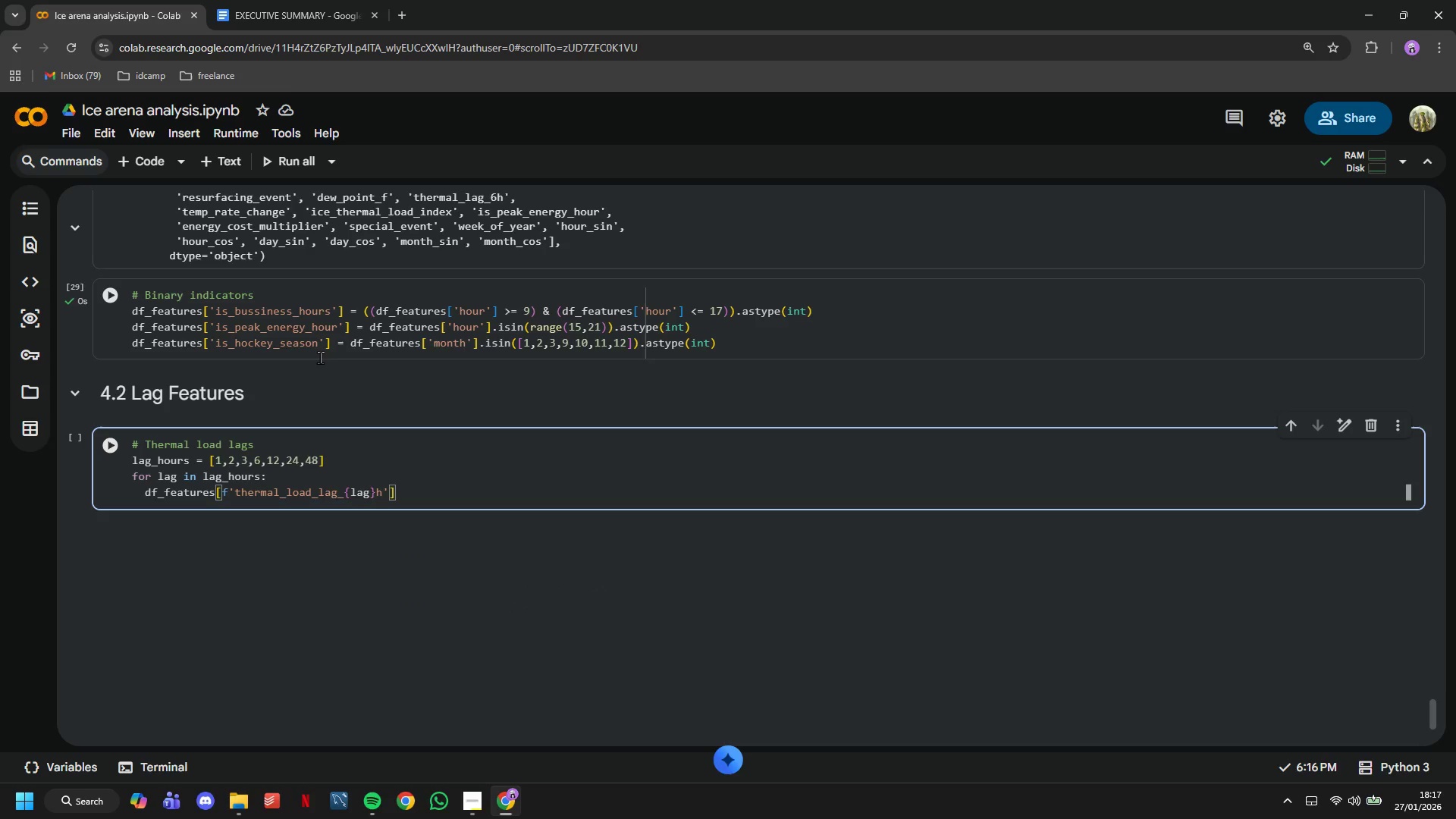 
key(ArrowRight)
 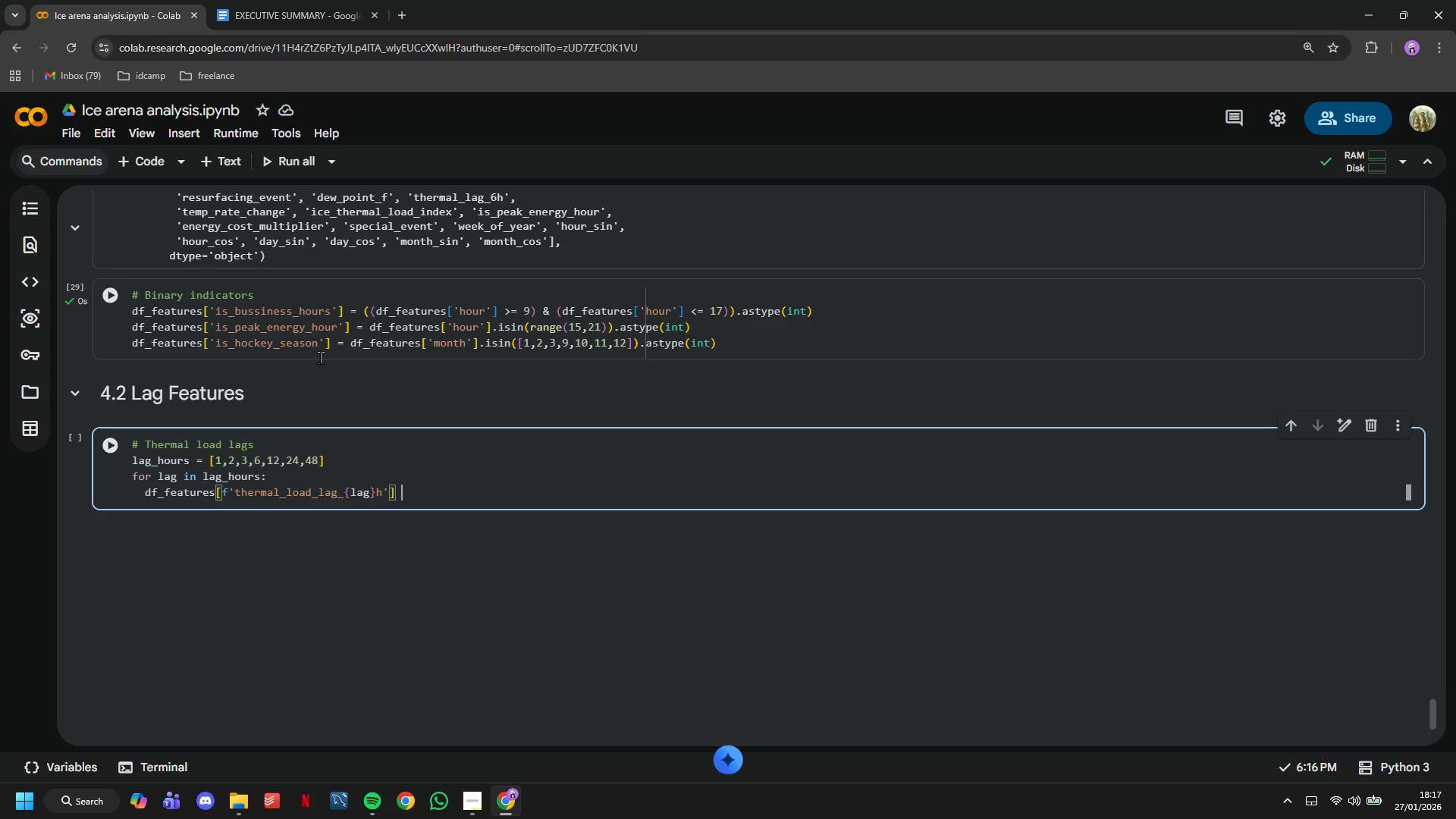 
key(Space)
 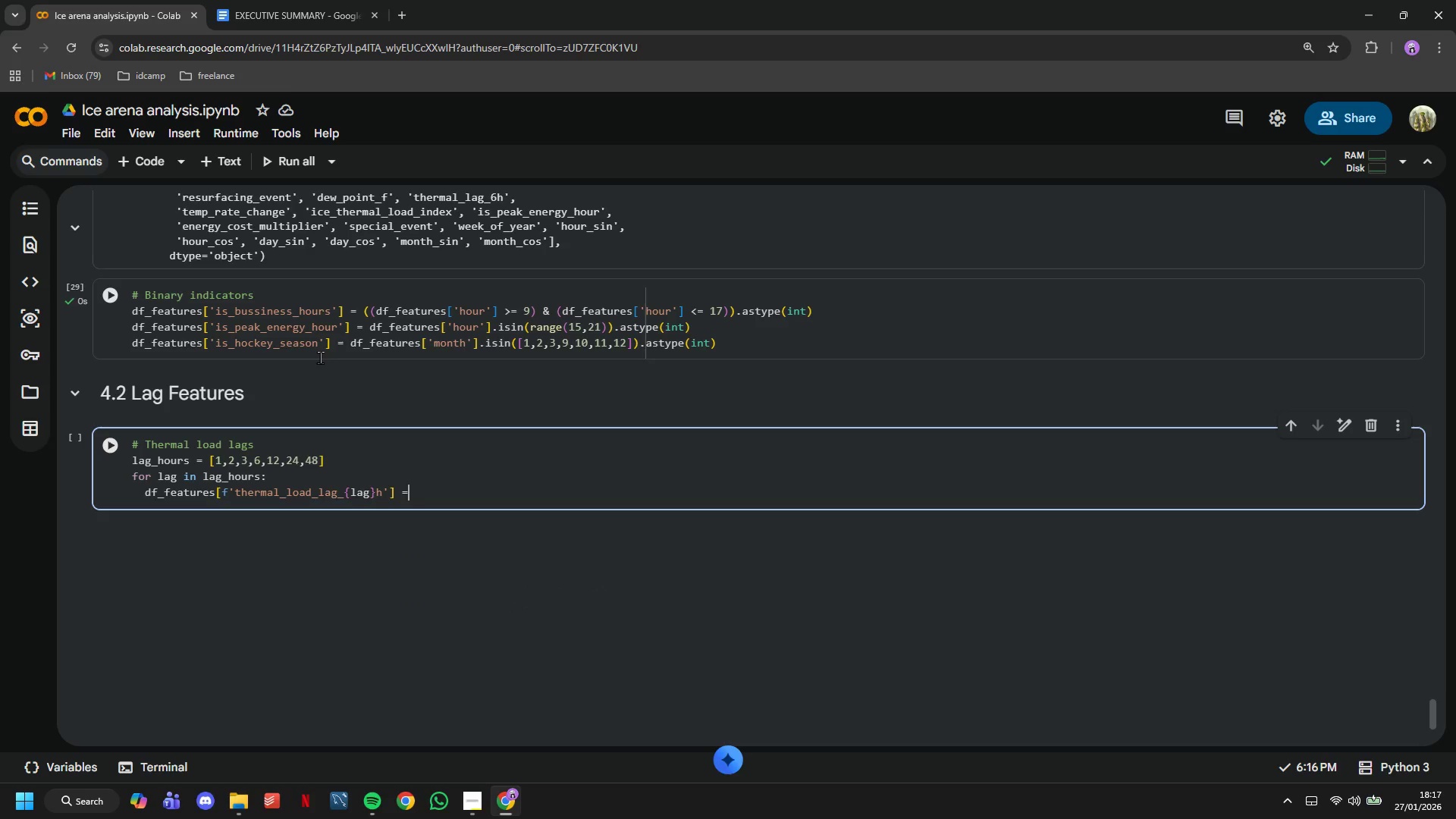 
key(Equal)
 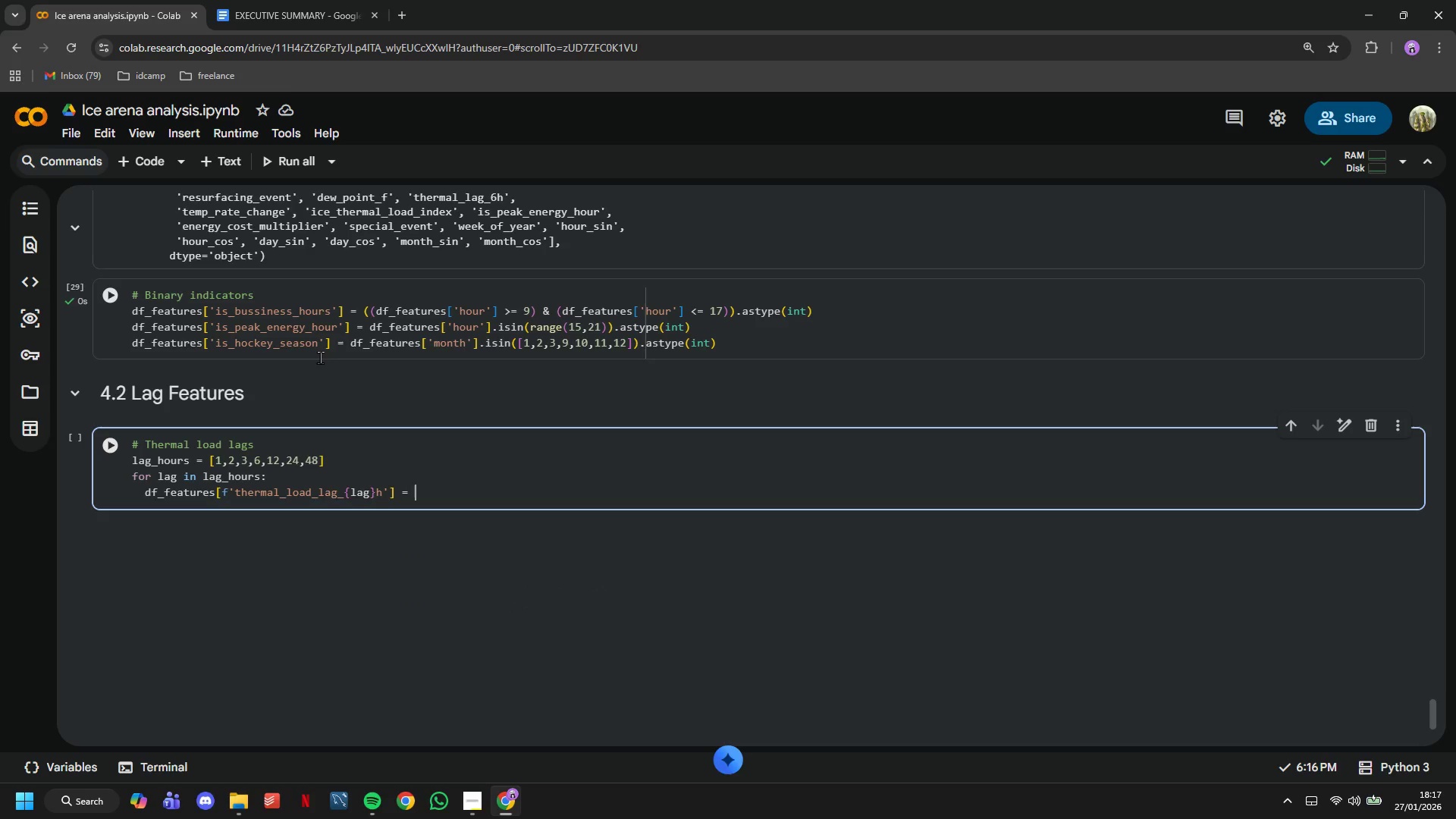 
key(Space)
 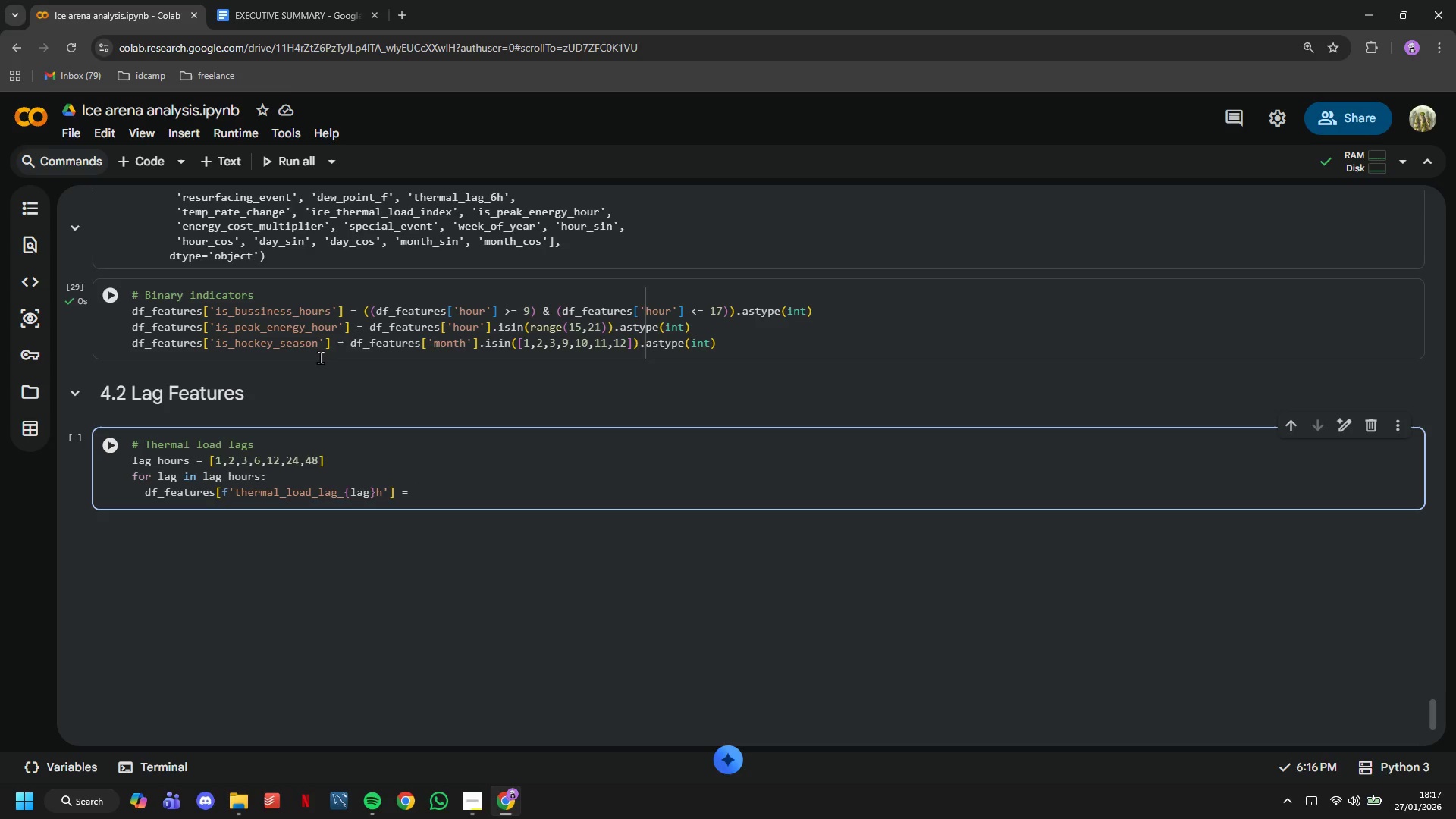 
type(df_features['ice)
key(Tab)
 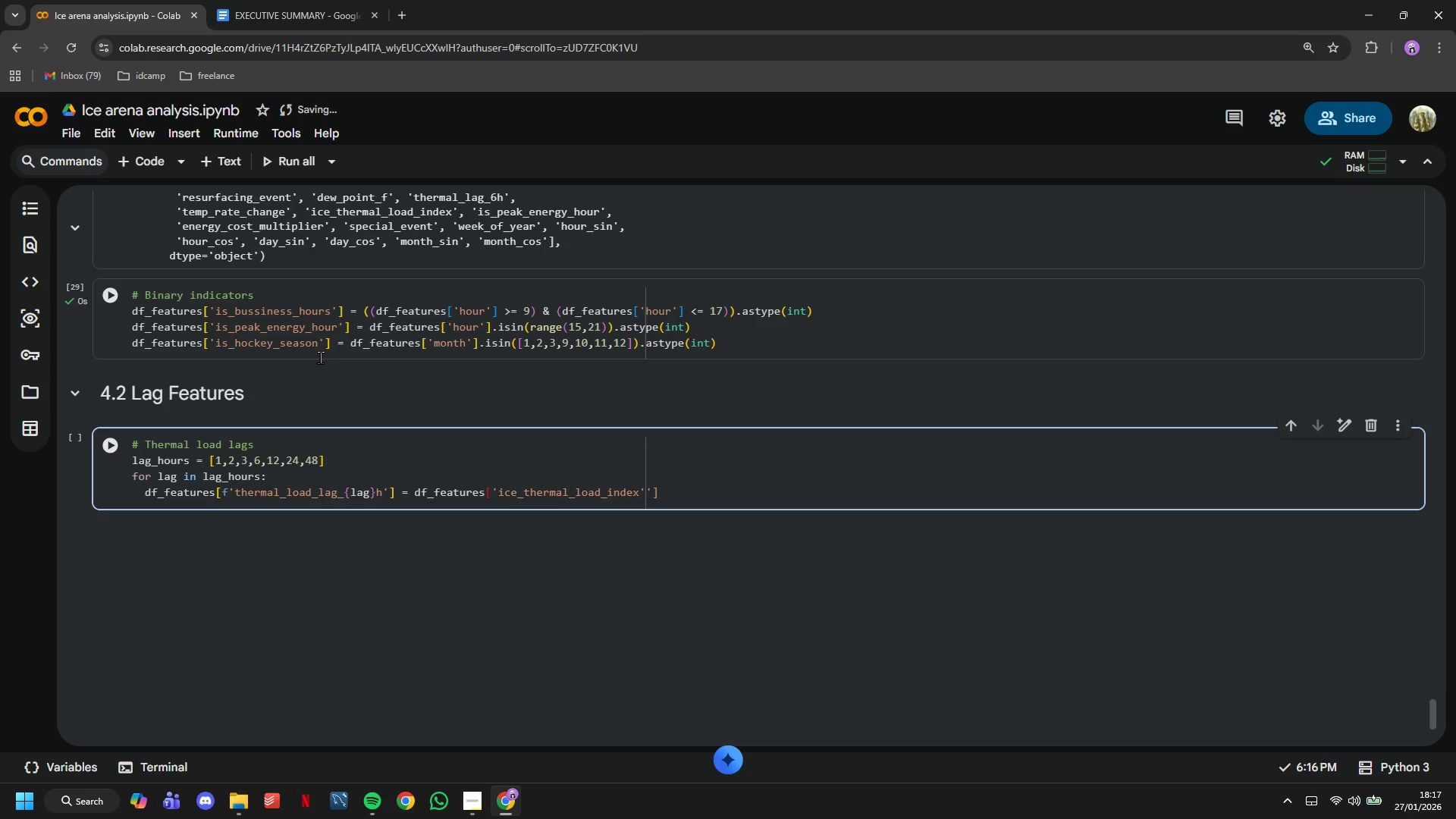 
key(ArrowRight)
 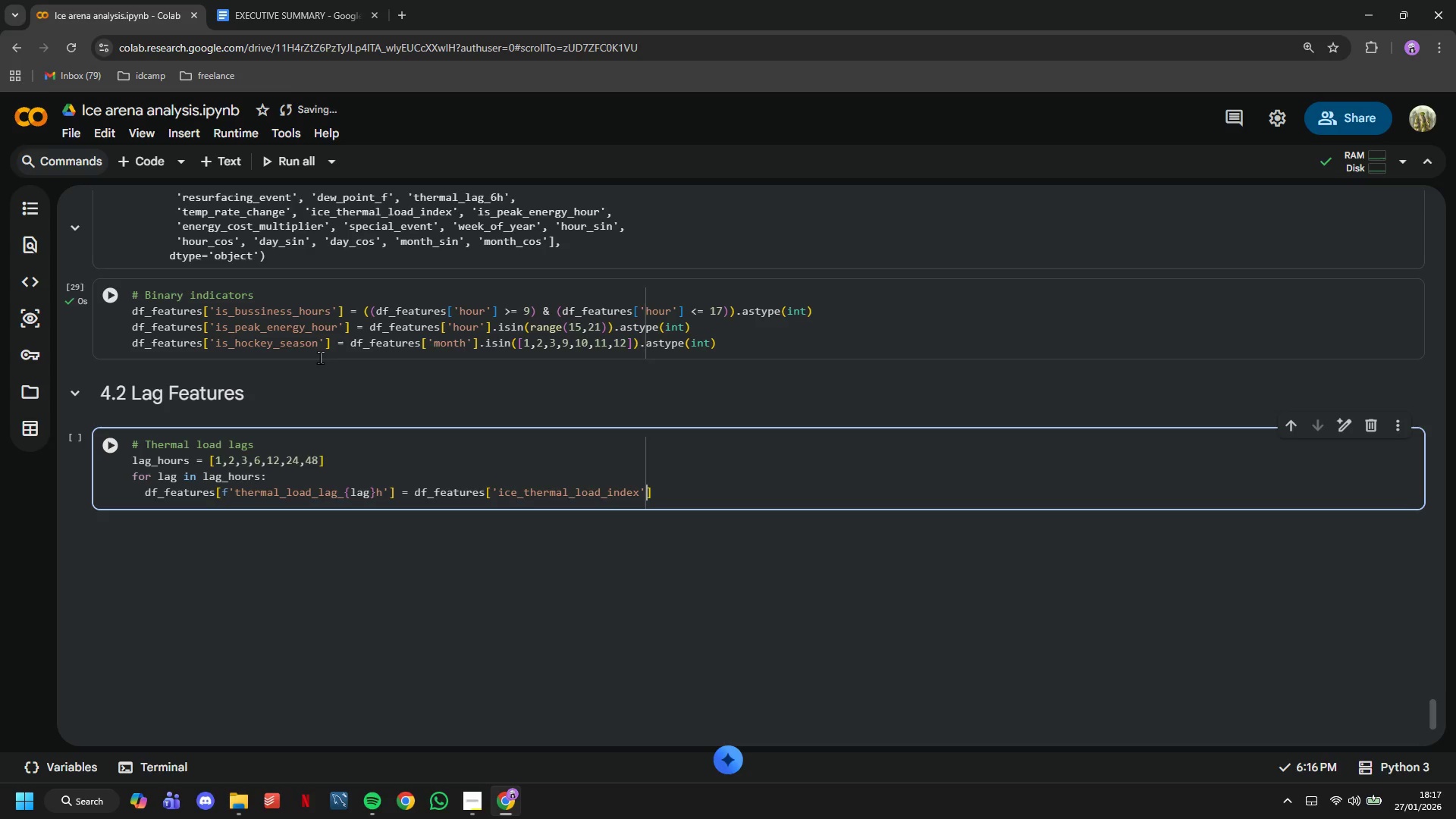 
key(Backspace)
 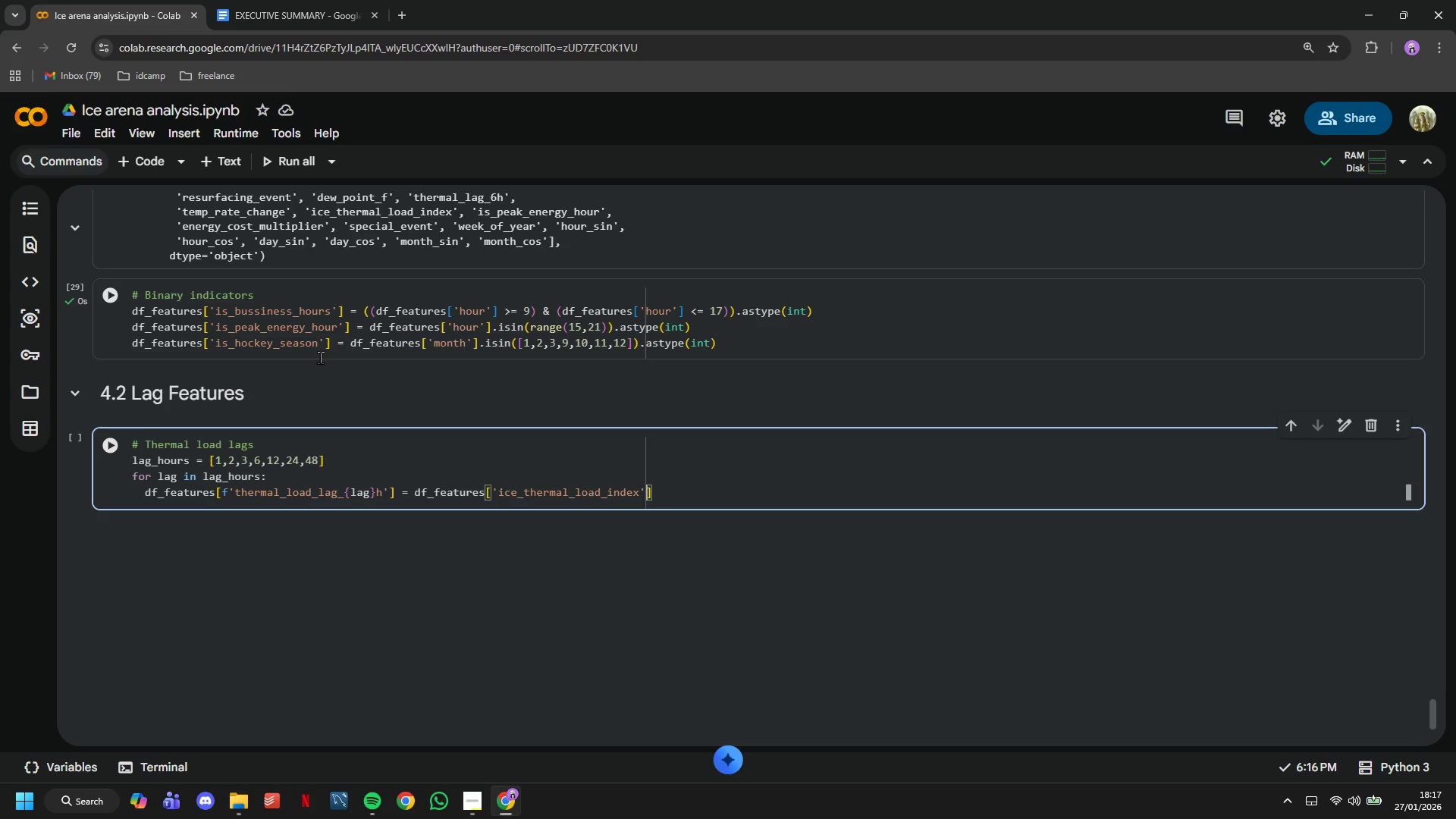 
key(ArrowRight)
 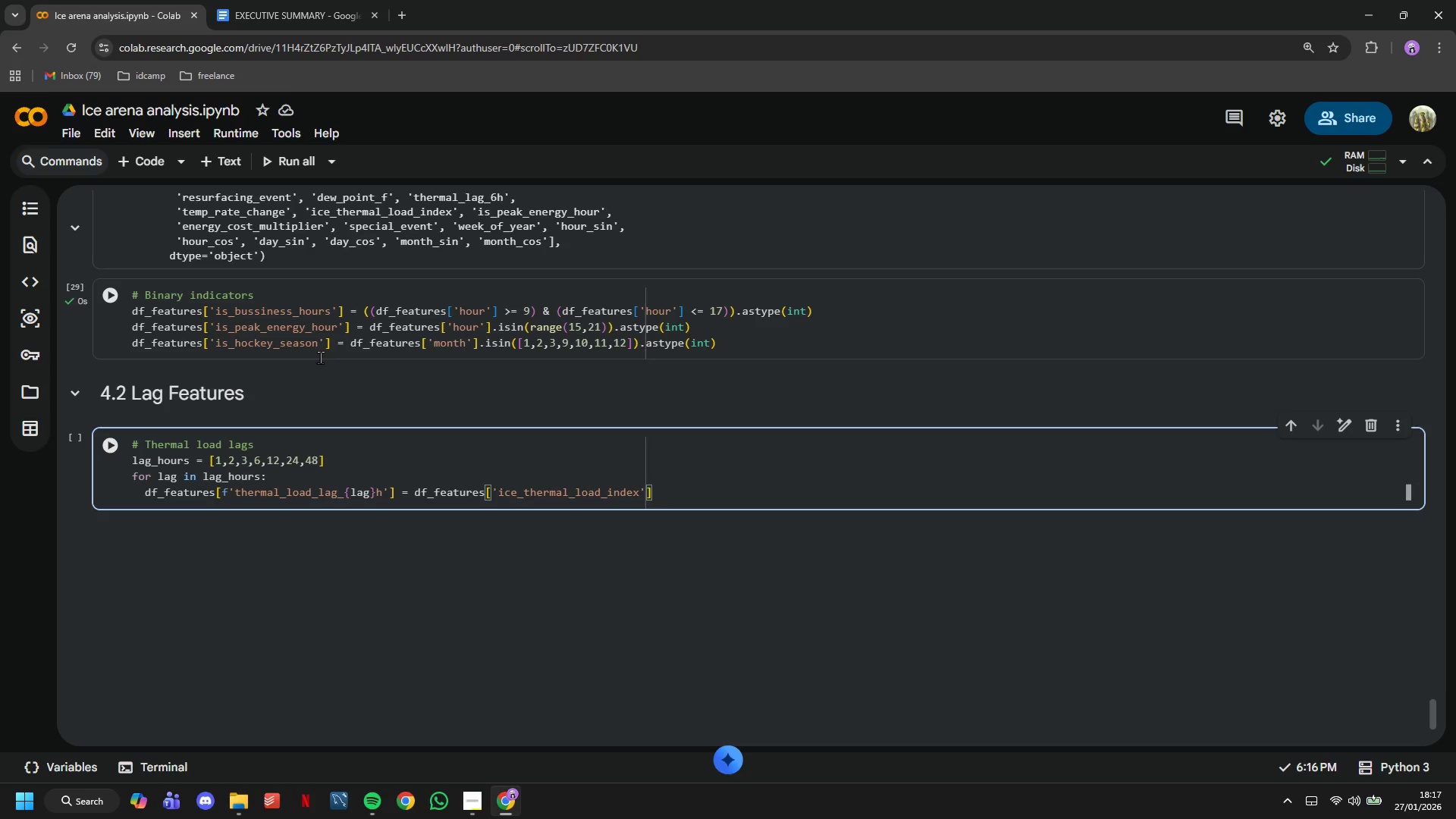 
type(.shift(lag)
 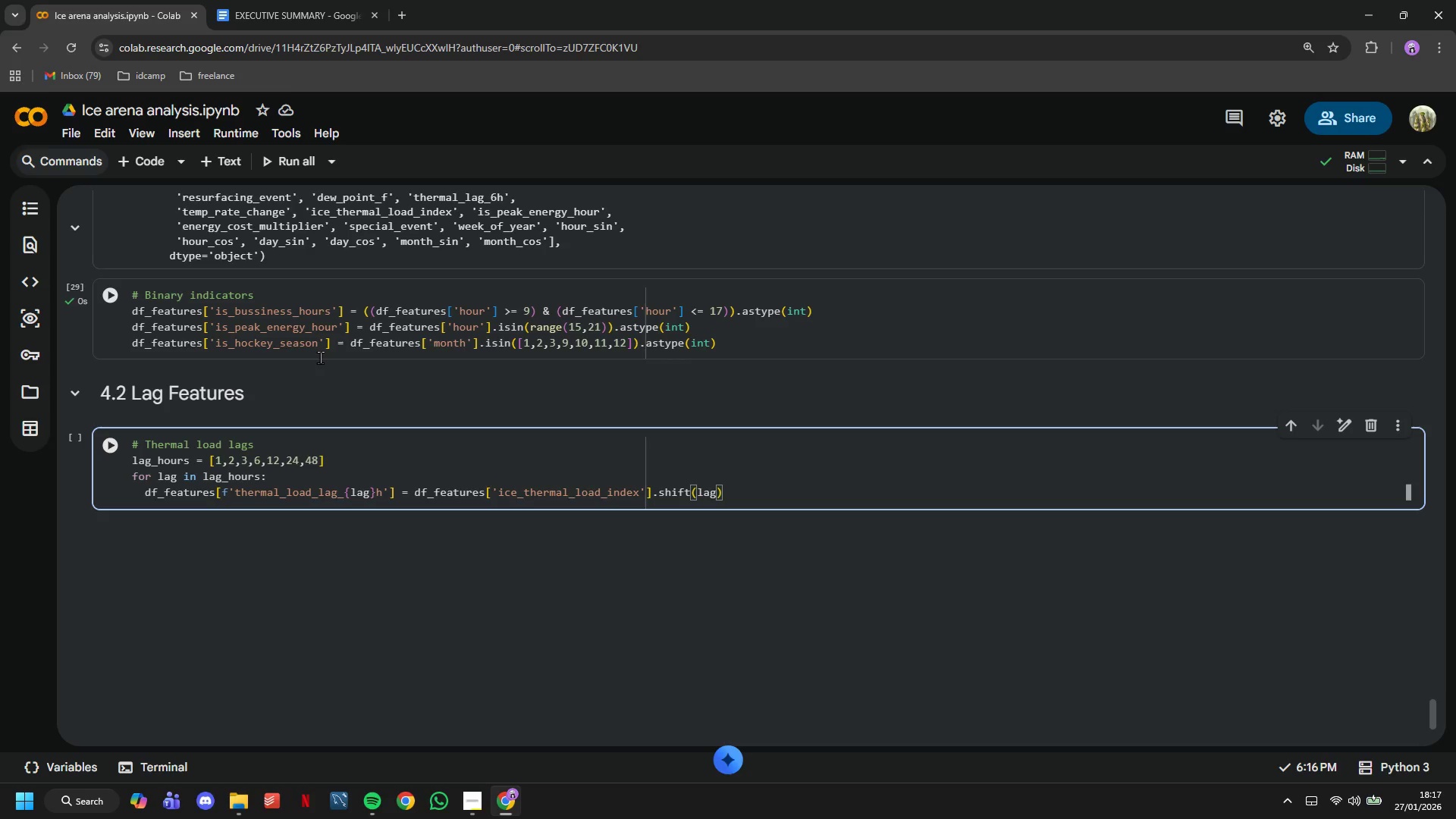 
left_click([113, 441])
 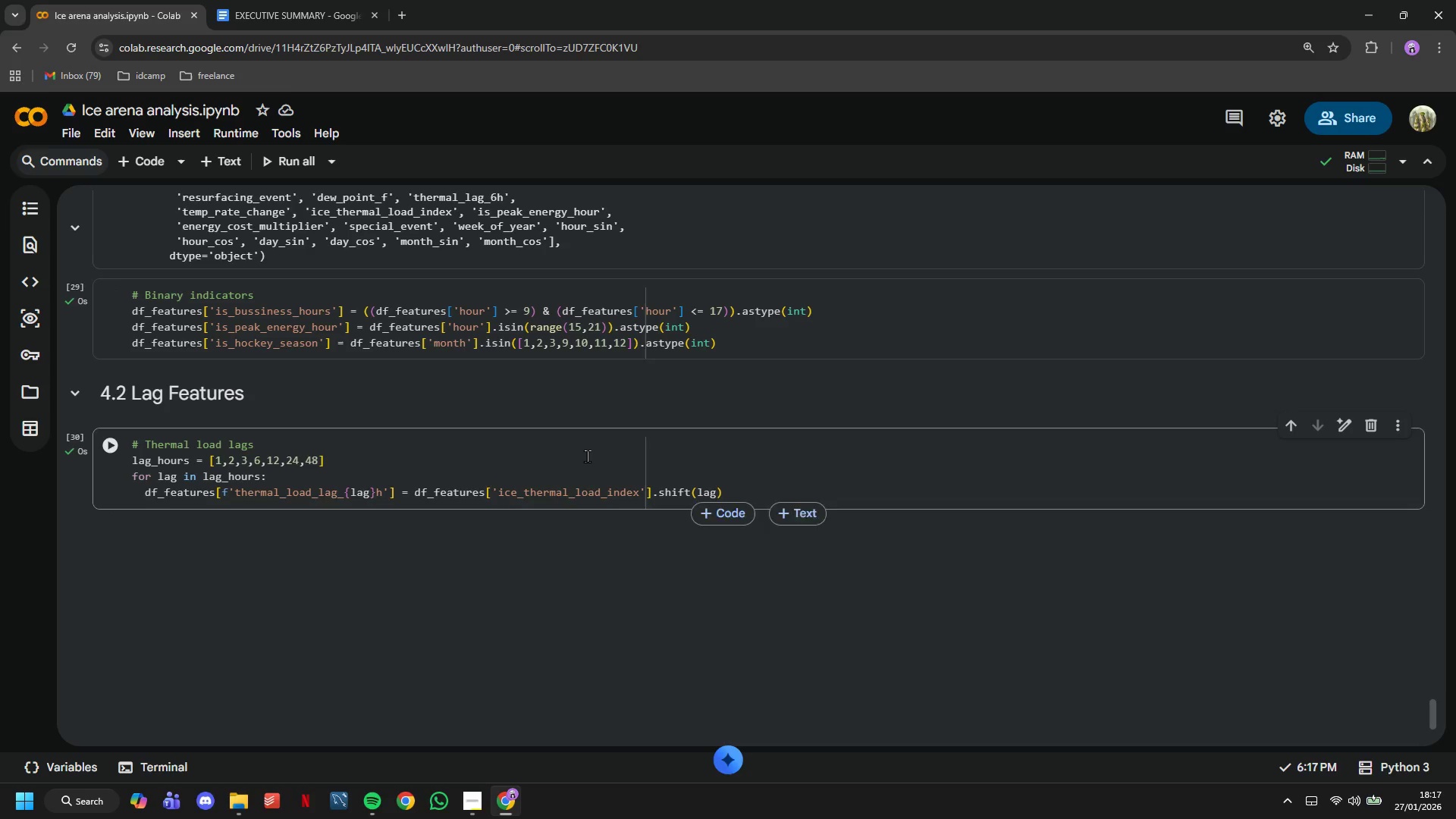 
scroll: coordinate [587, 450], scroll_direction: down, amount: 2.0
 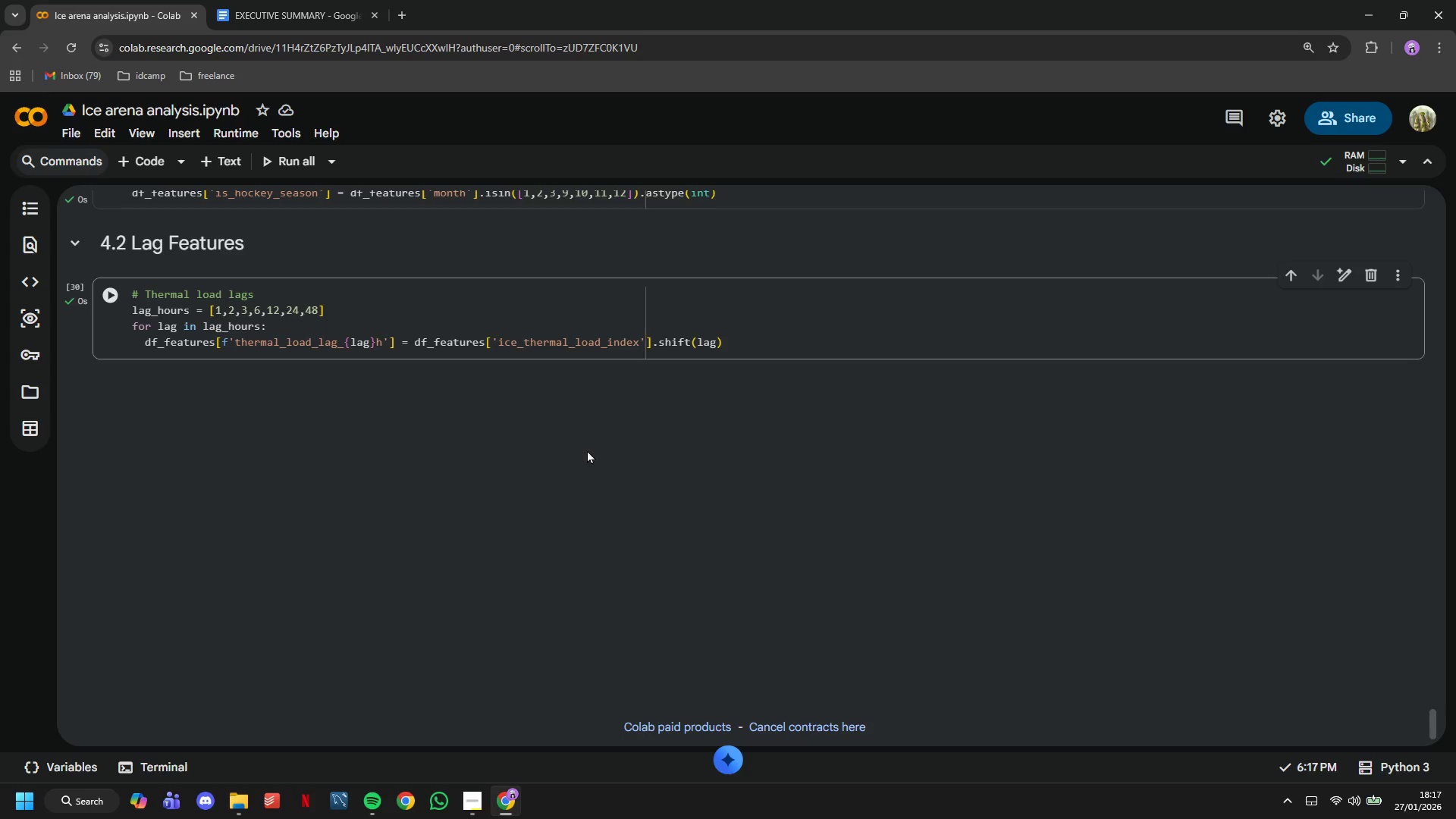 
wait(6.39)
 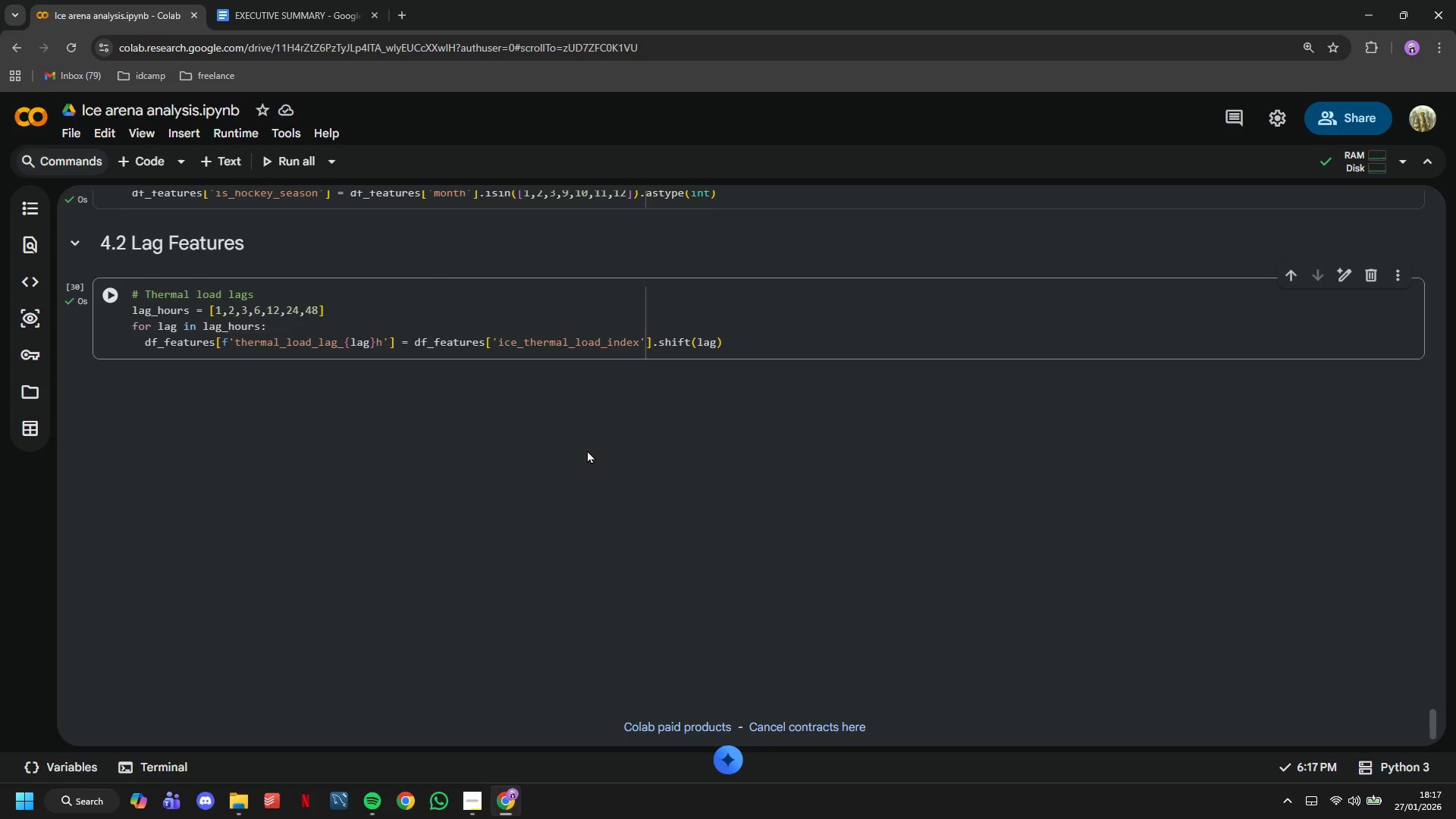 
left_click([871, 351])
 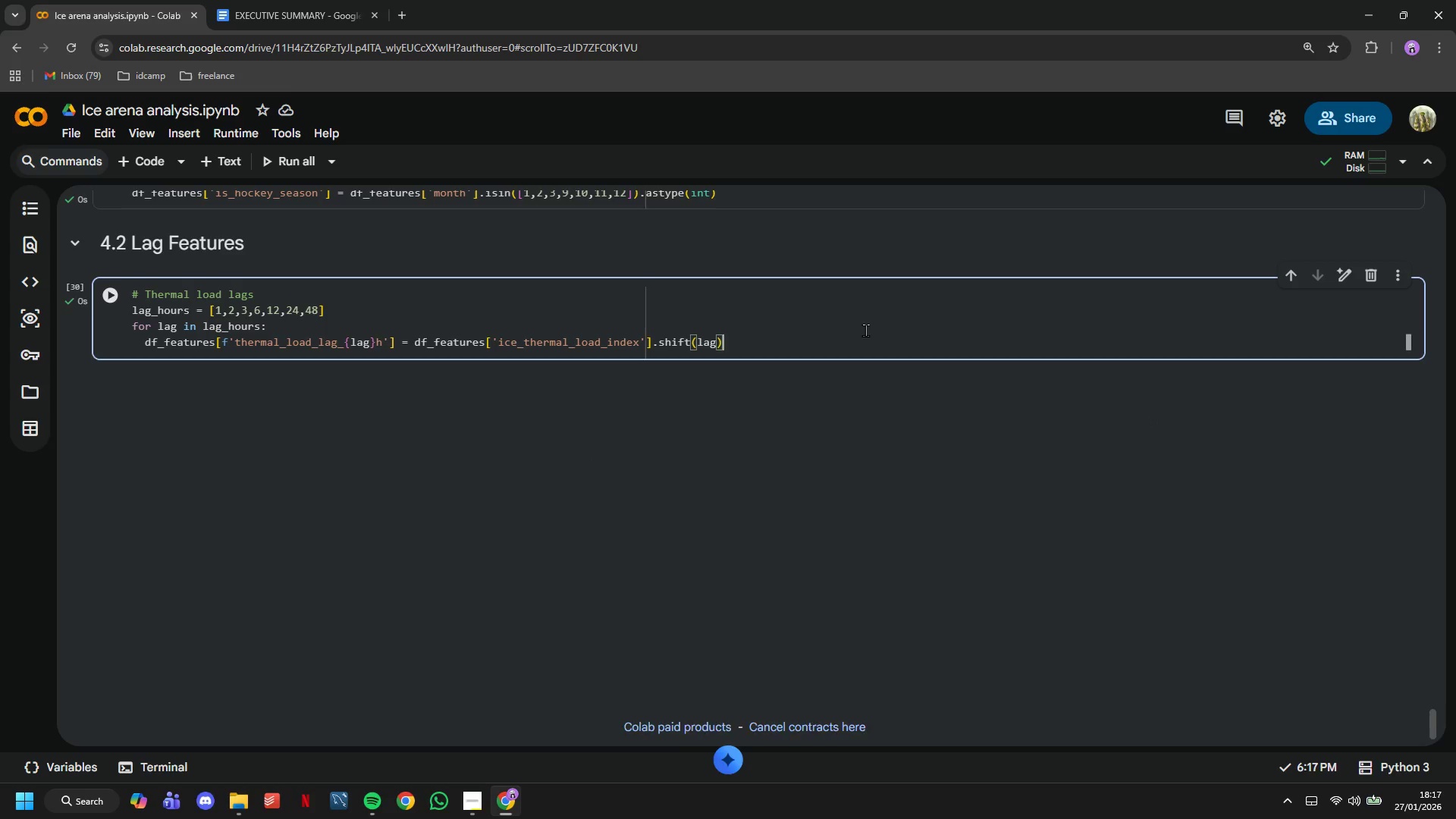 
key(Enter)
 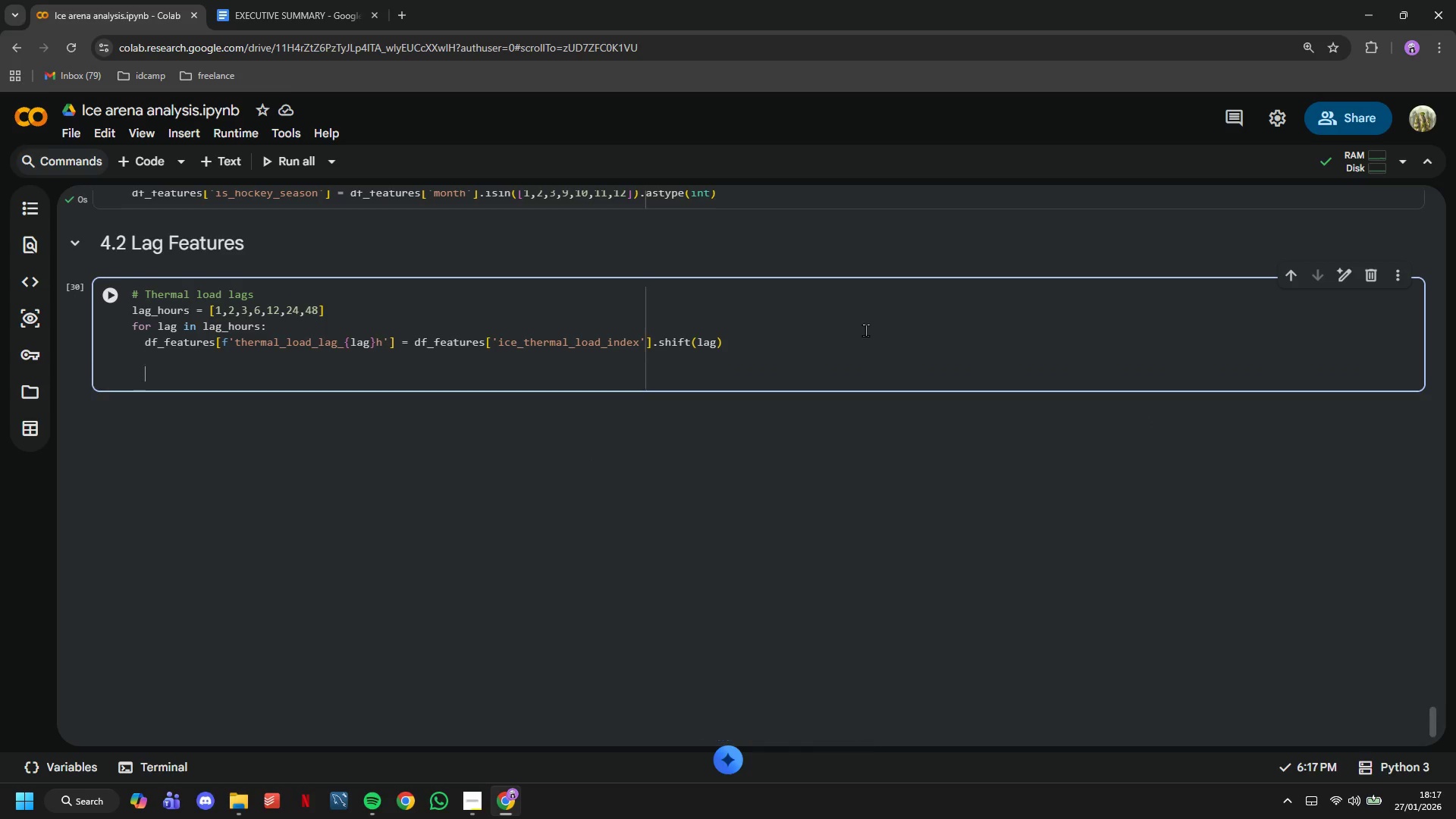 
key(Enter)
 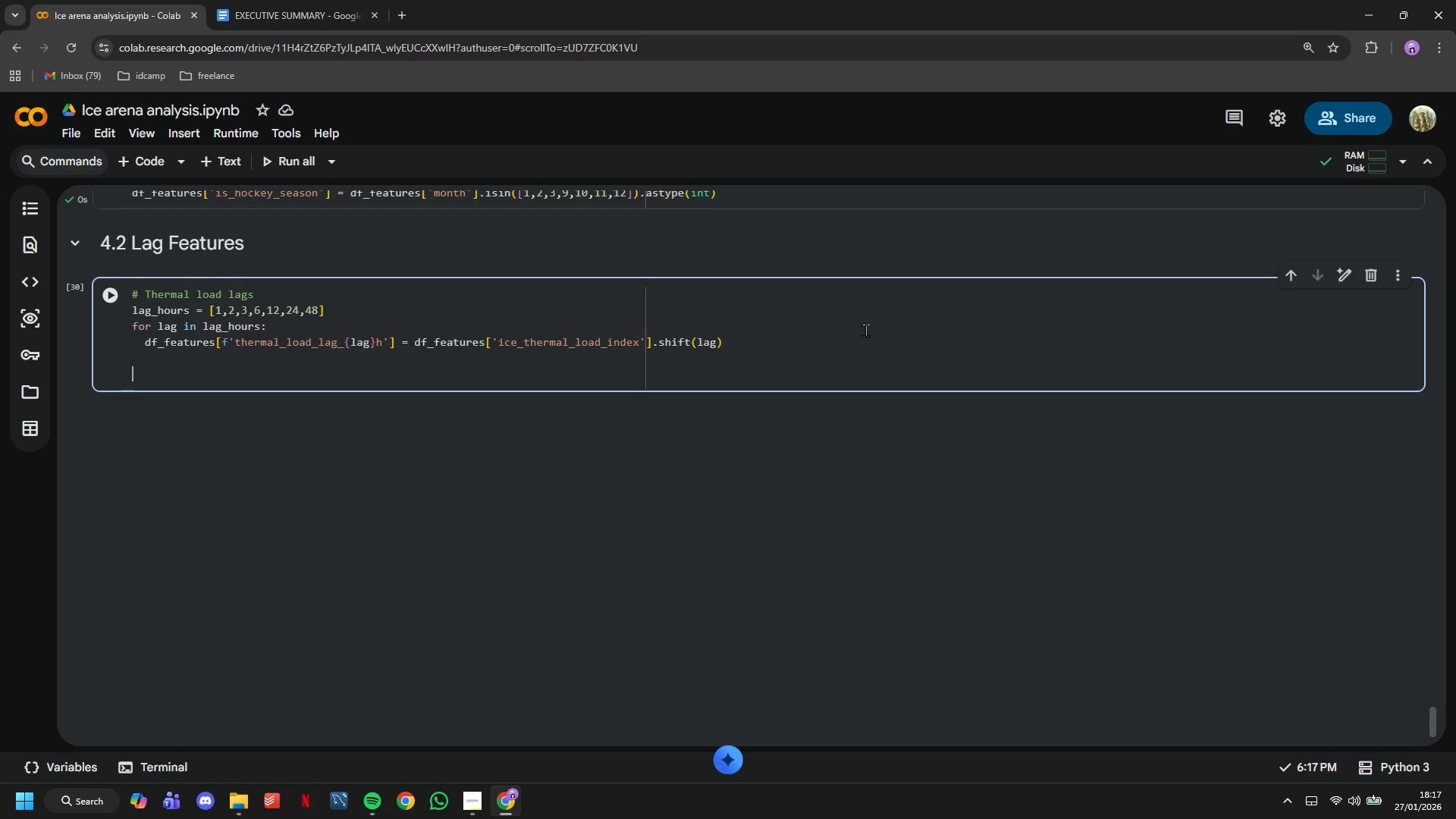 
key(Backspace)
 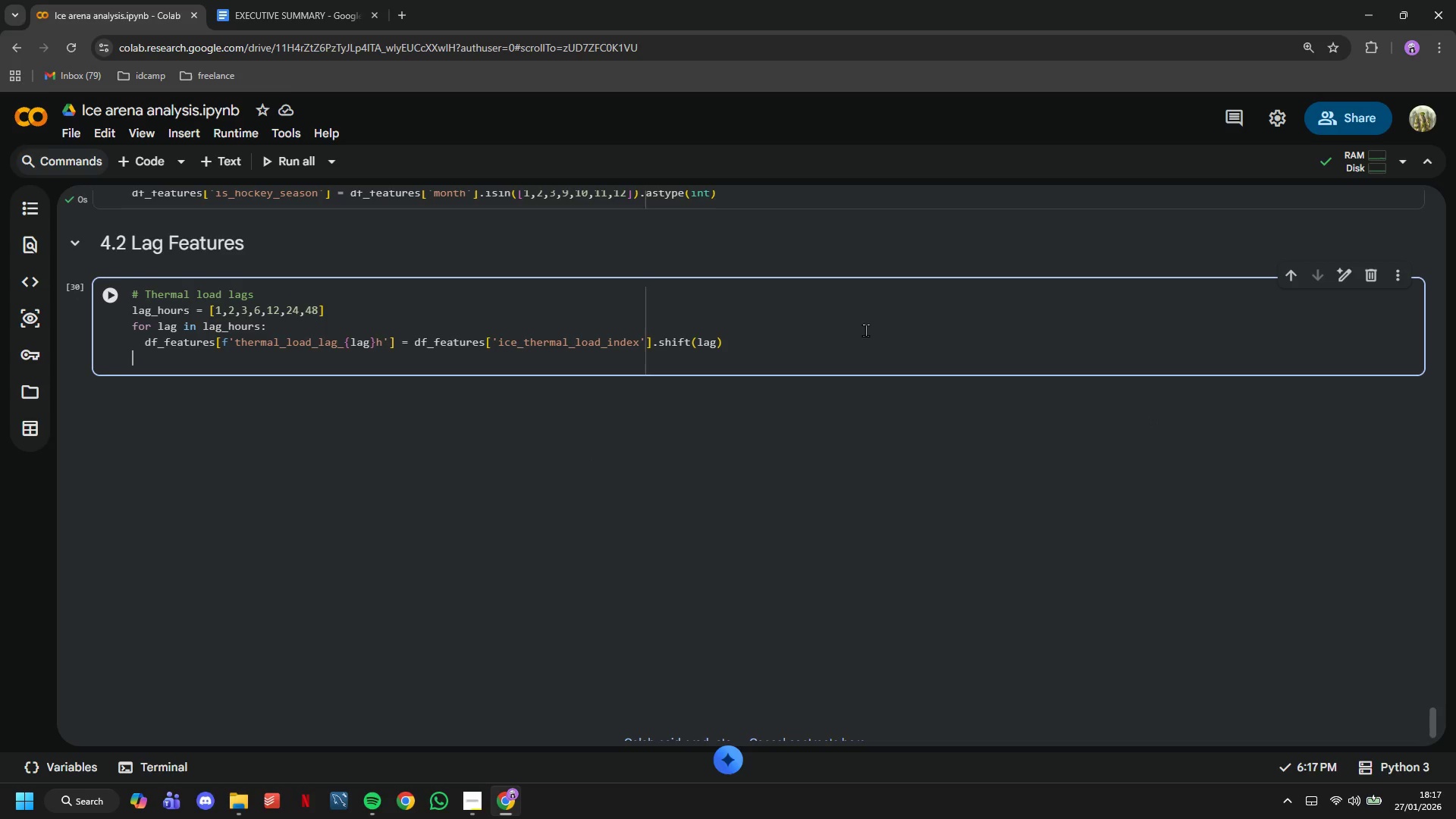 
key(Backspace)
 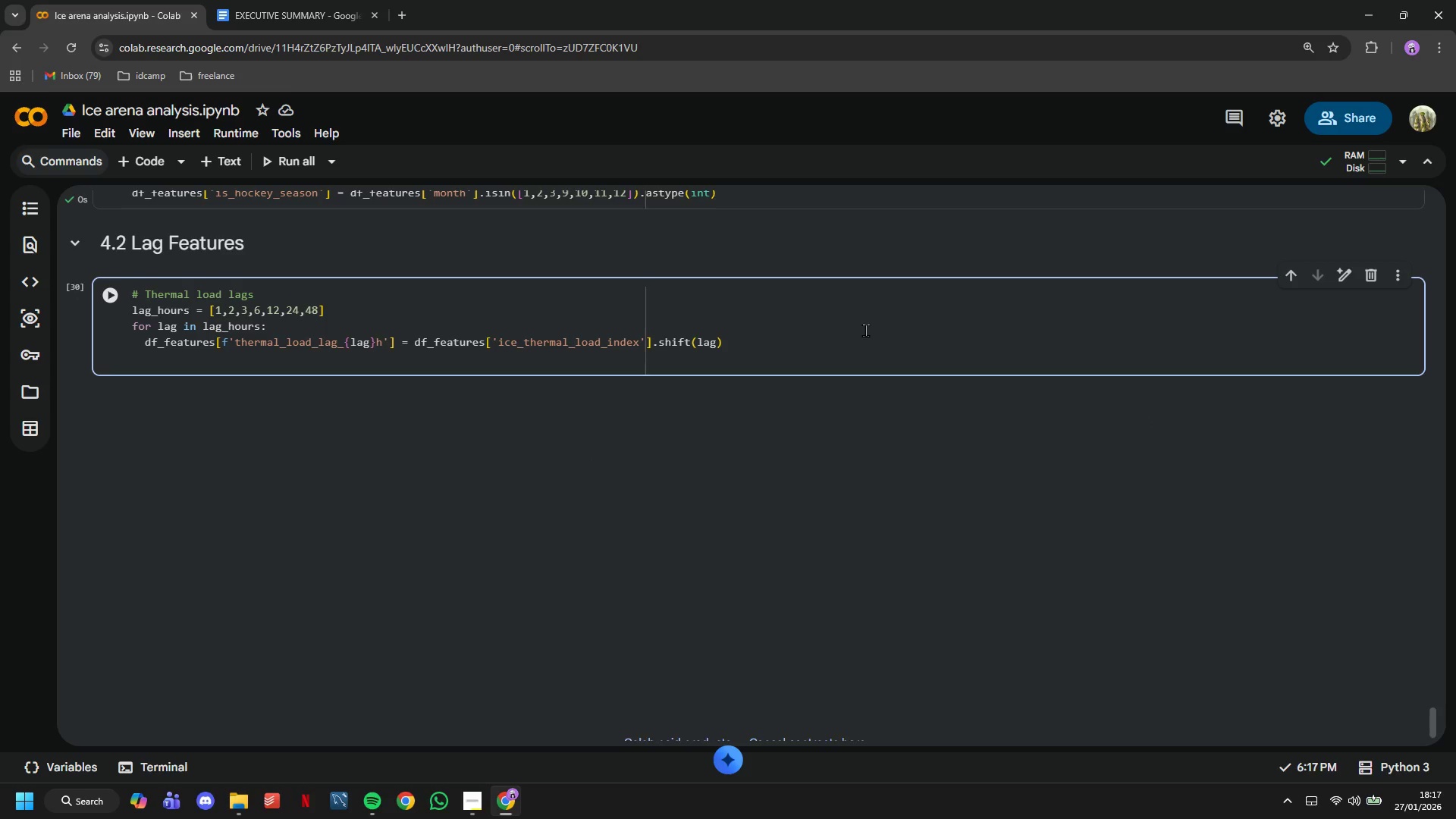 
key(Enter)
 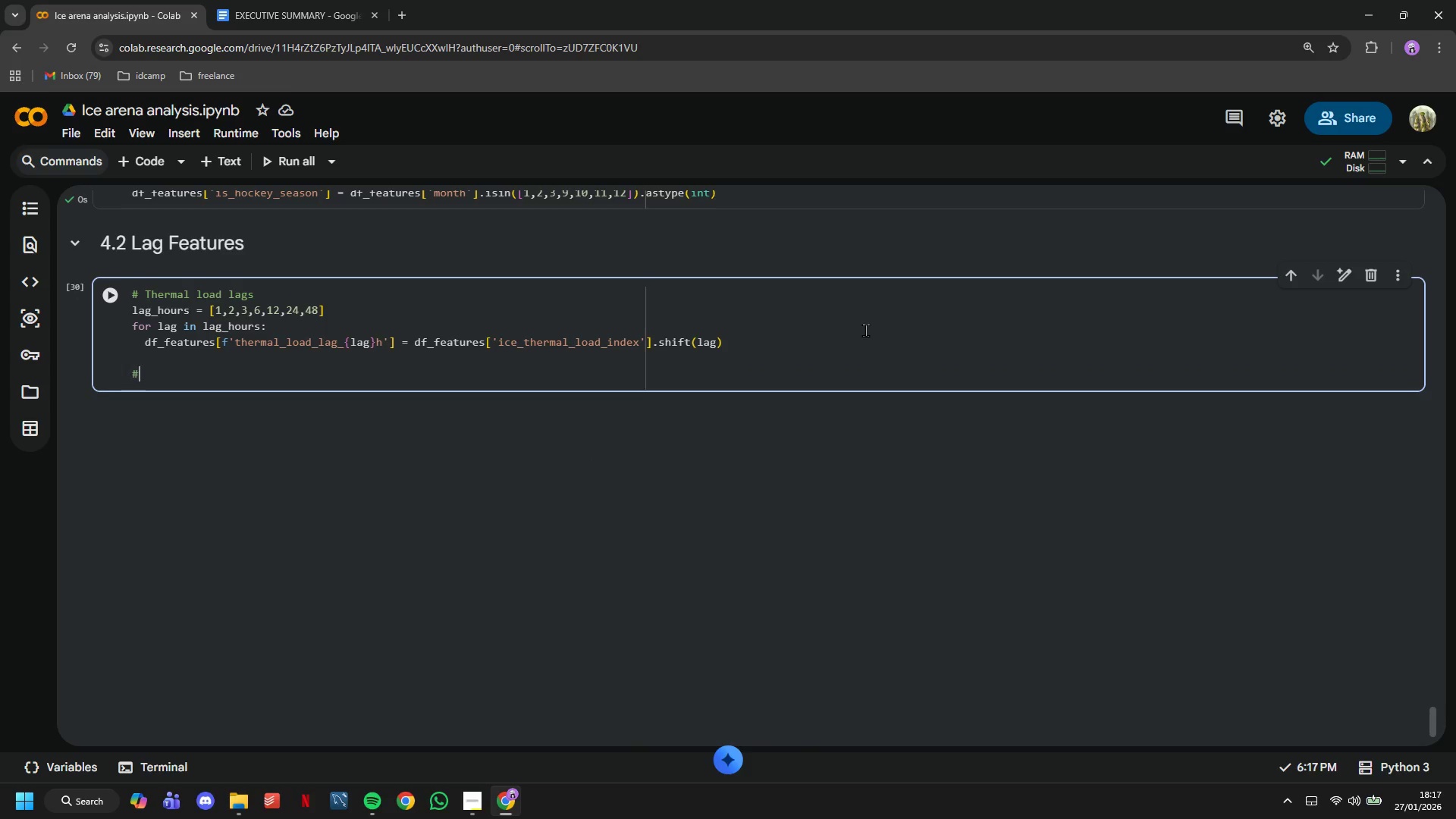 
type(# Temperature )
 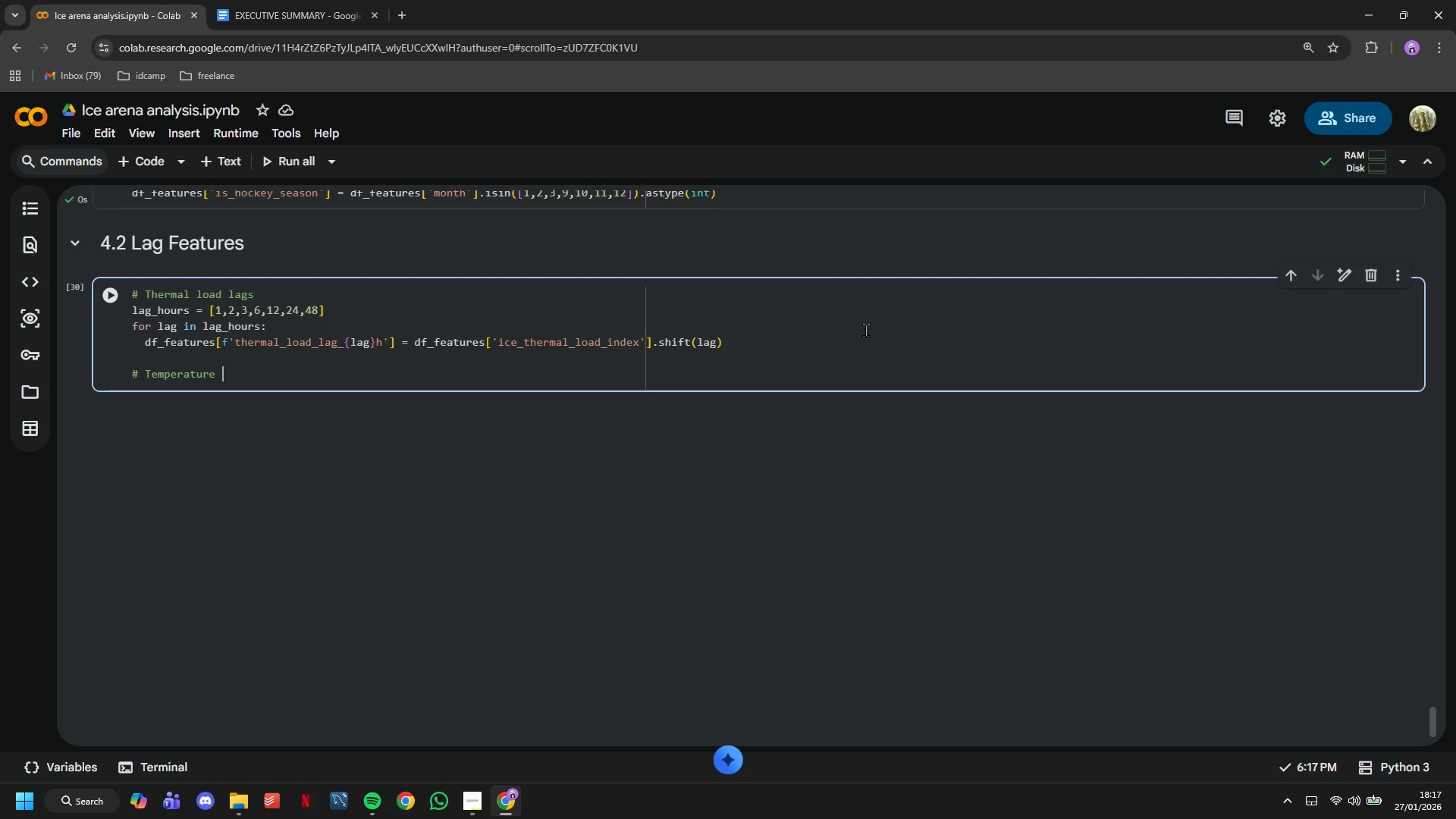 
wait(5.26)
 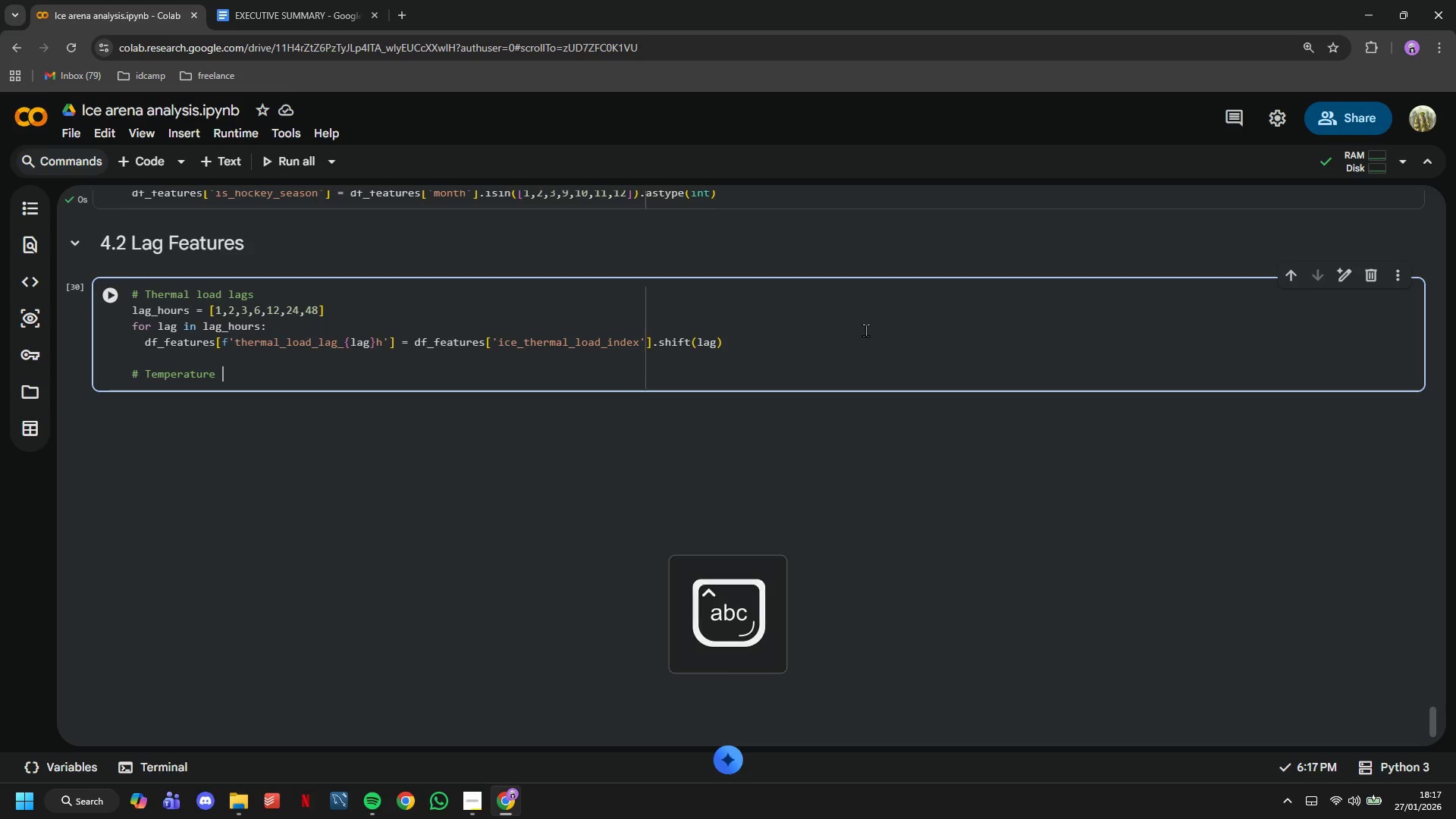 
type(and humidity)
 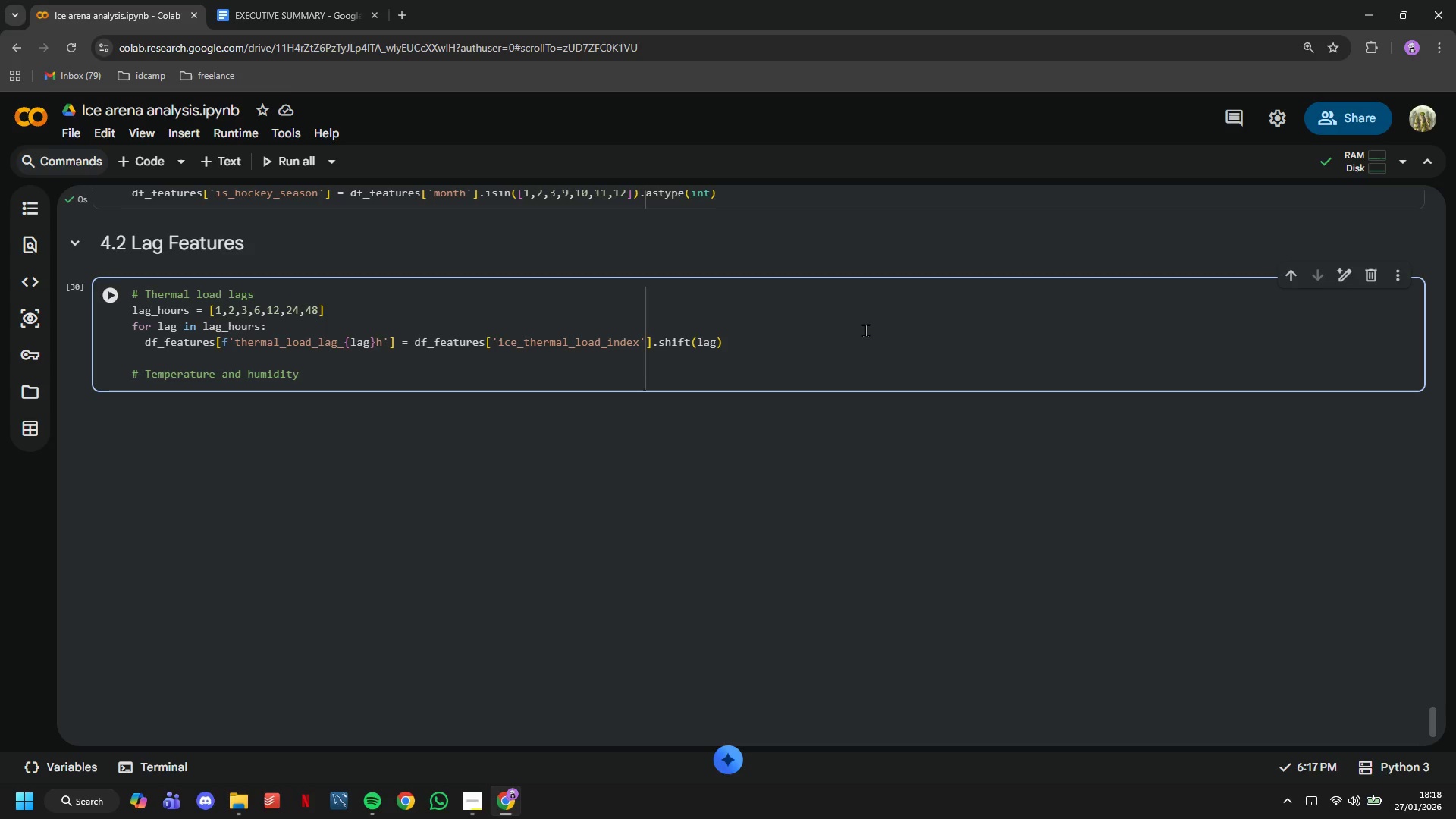 
wait(19.81)
 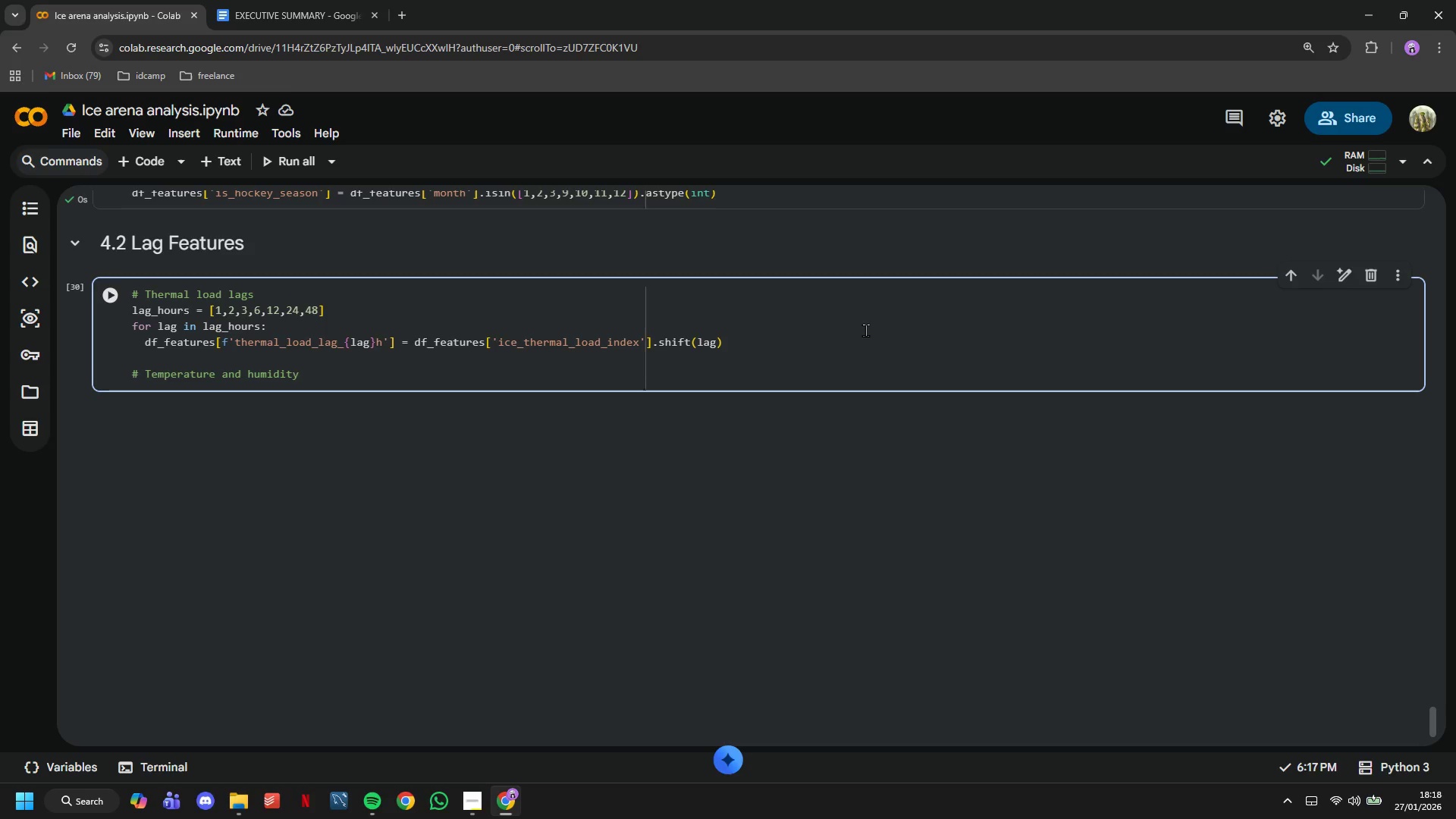 
type( lags)
 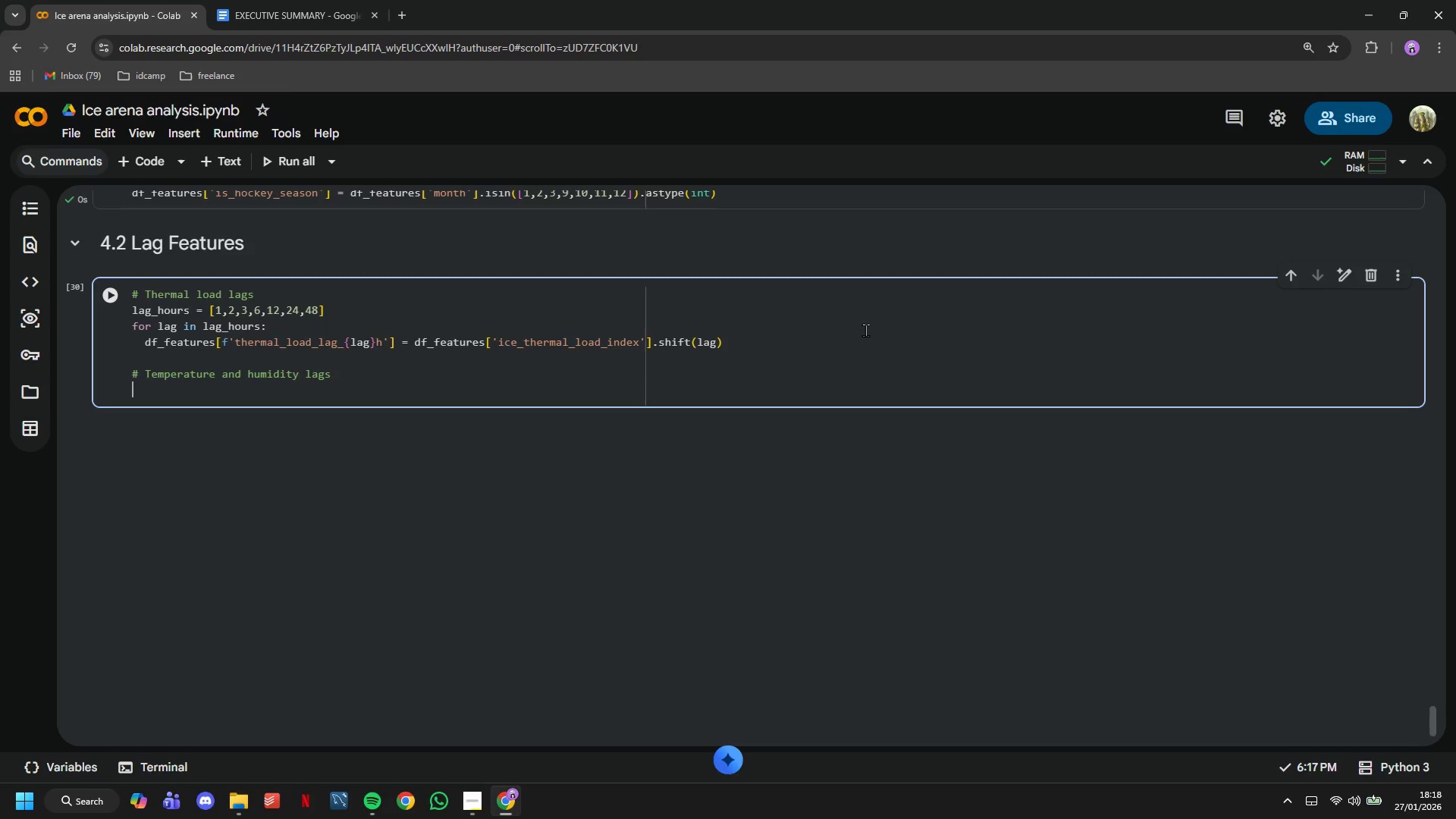 
key(Enter)
 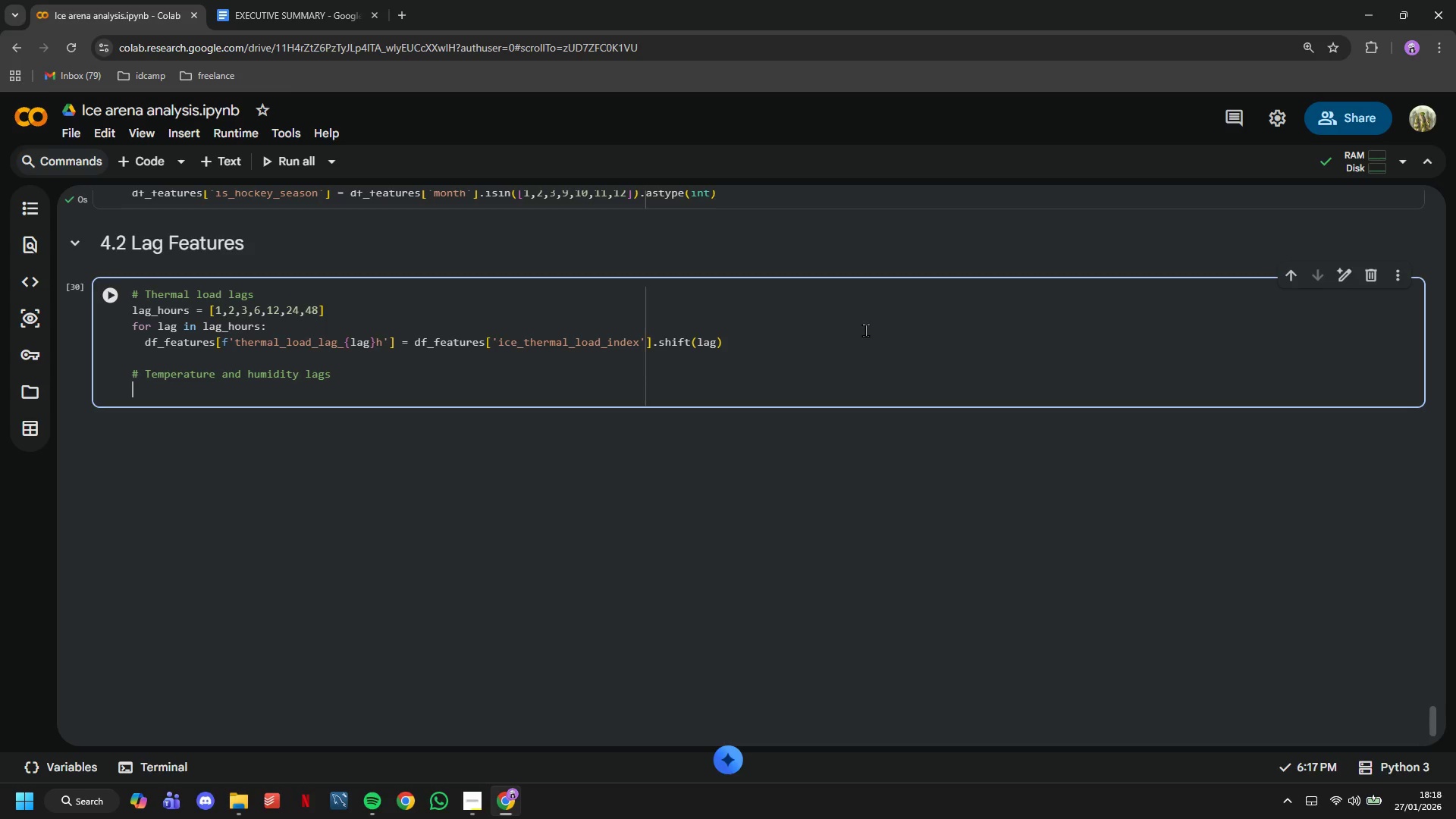 
type(for lag in [1, 6.)
key(Backspace)
type(, 24)
 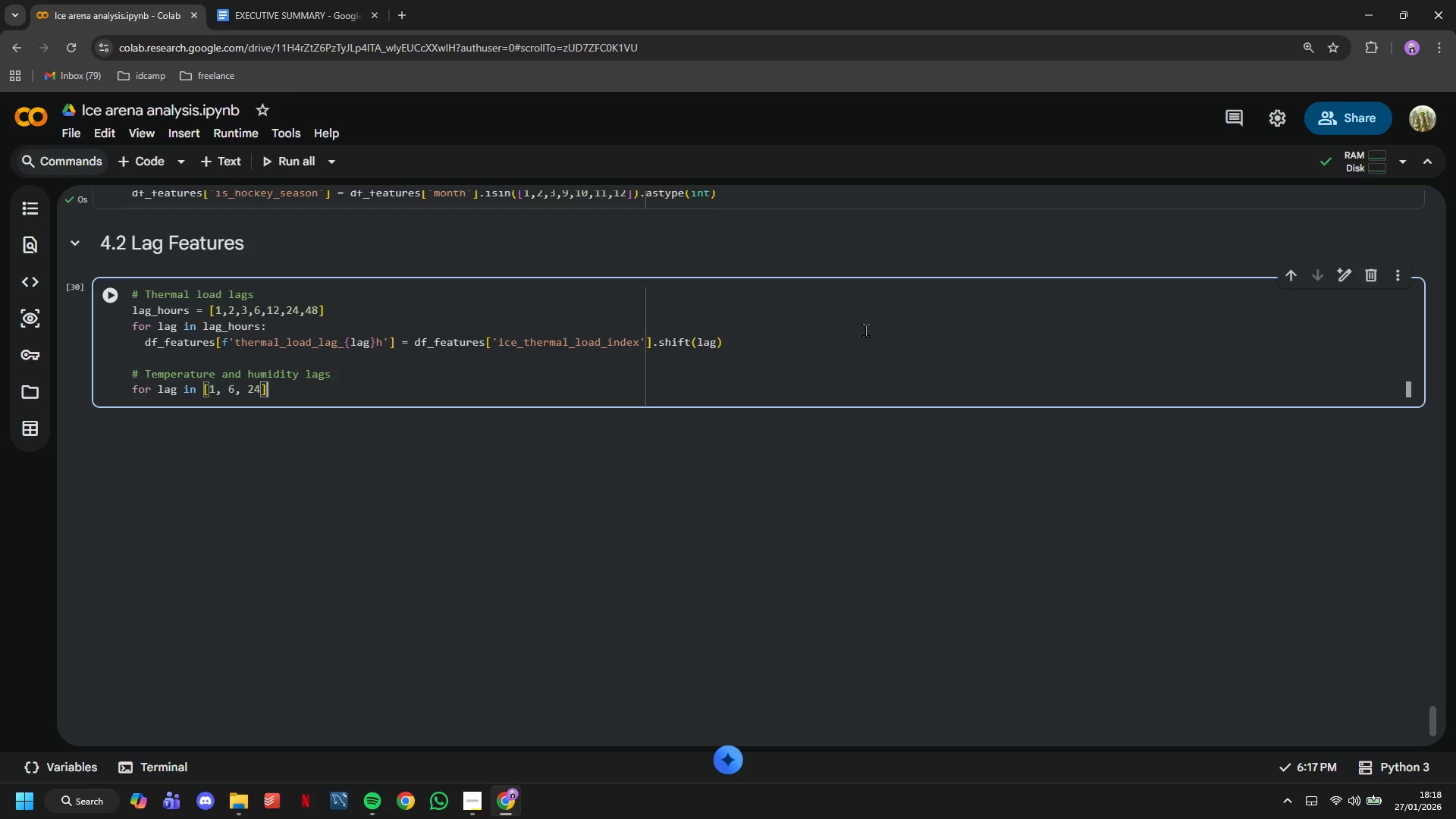 
key(ArrowRight)
 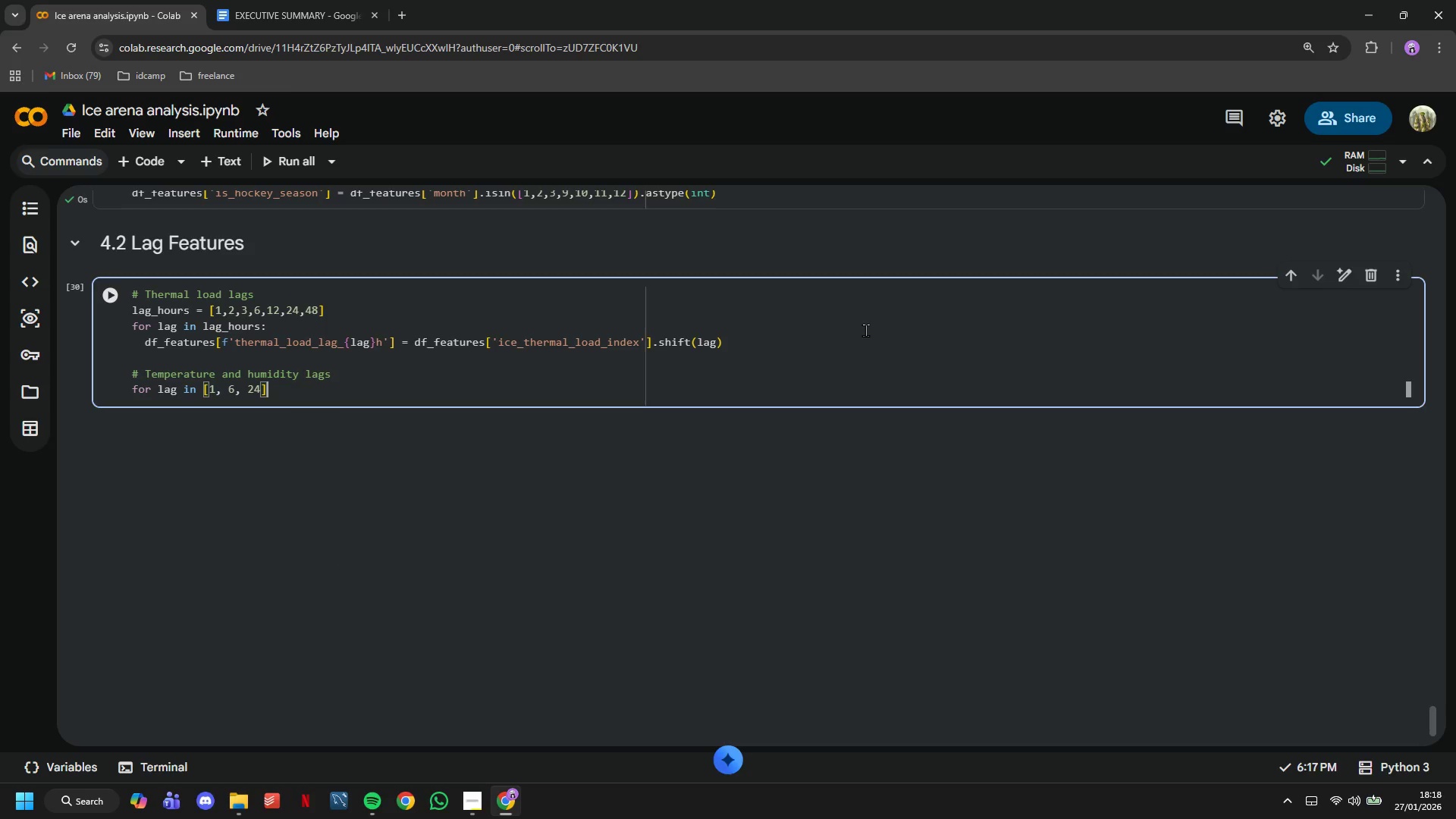 
key(Shift+Semicolon)
 